 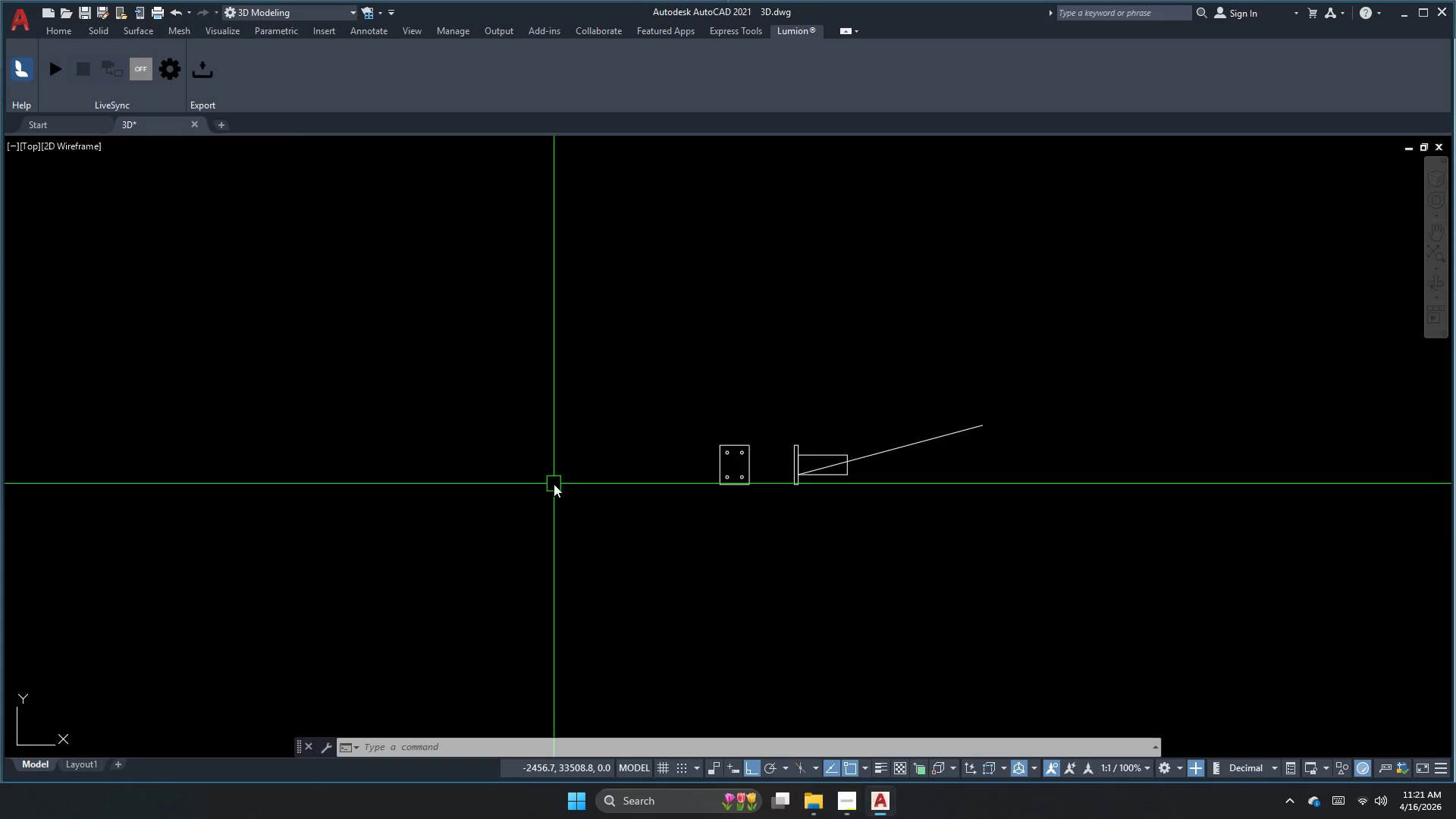 
scroll: coordinate [859, 453], scroll_direction: up, amount: 4.0
 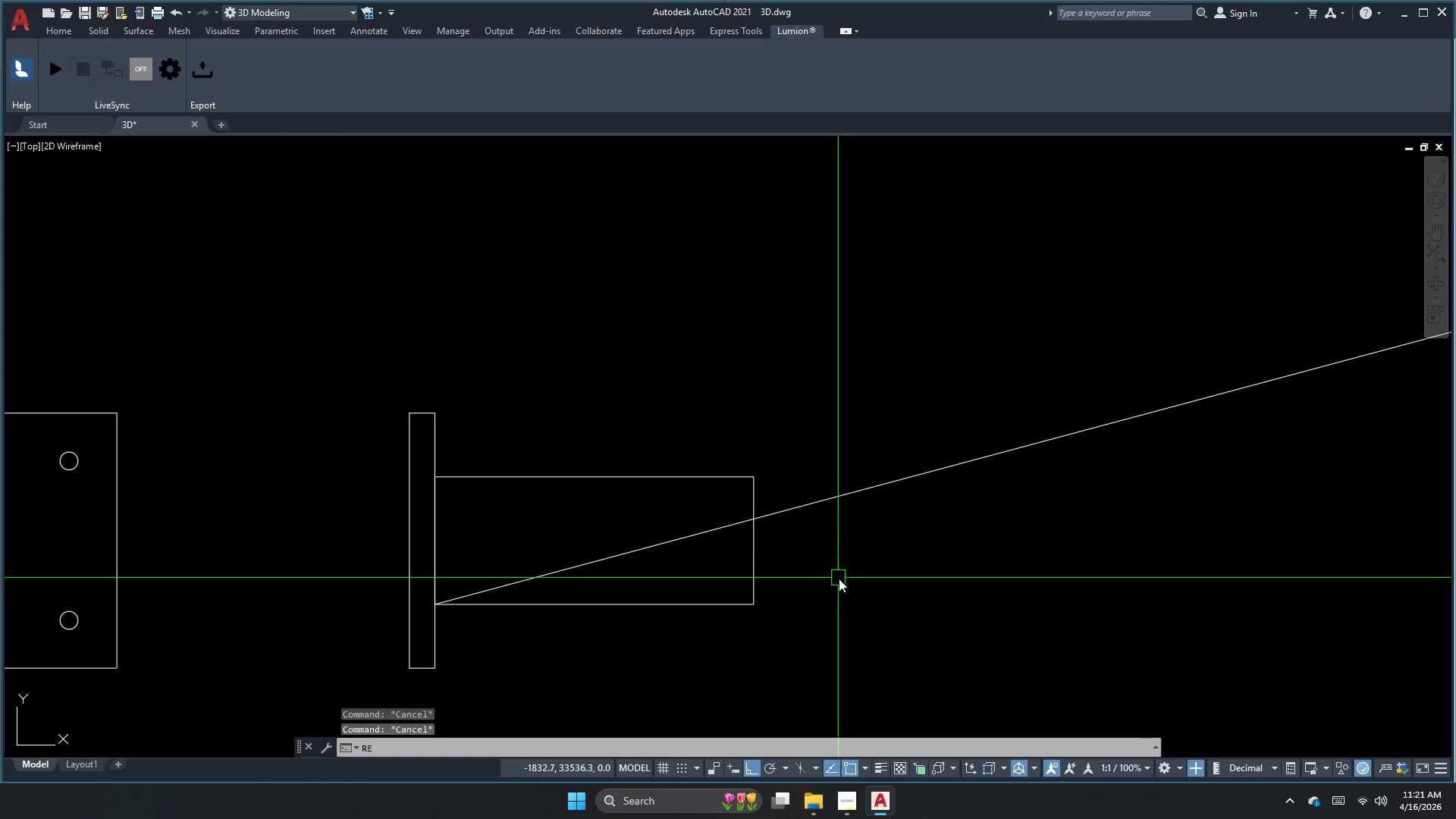 
key(Space)
 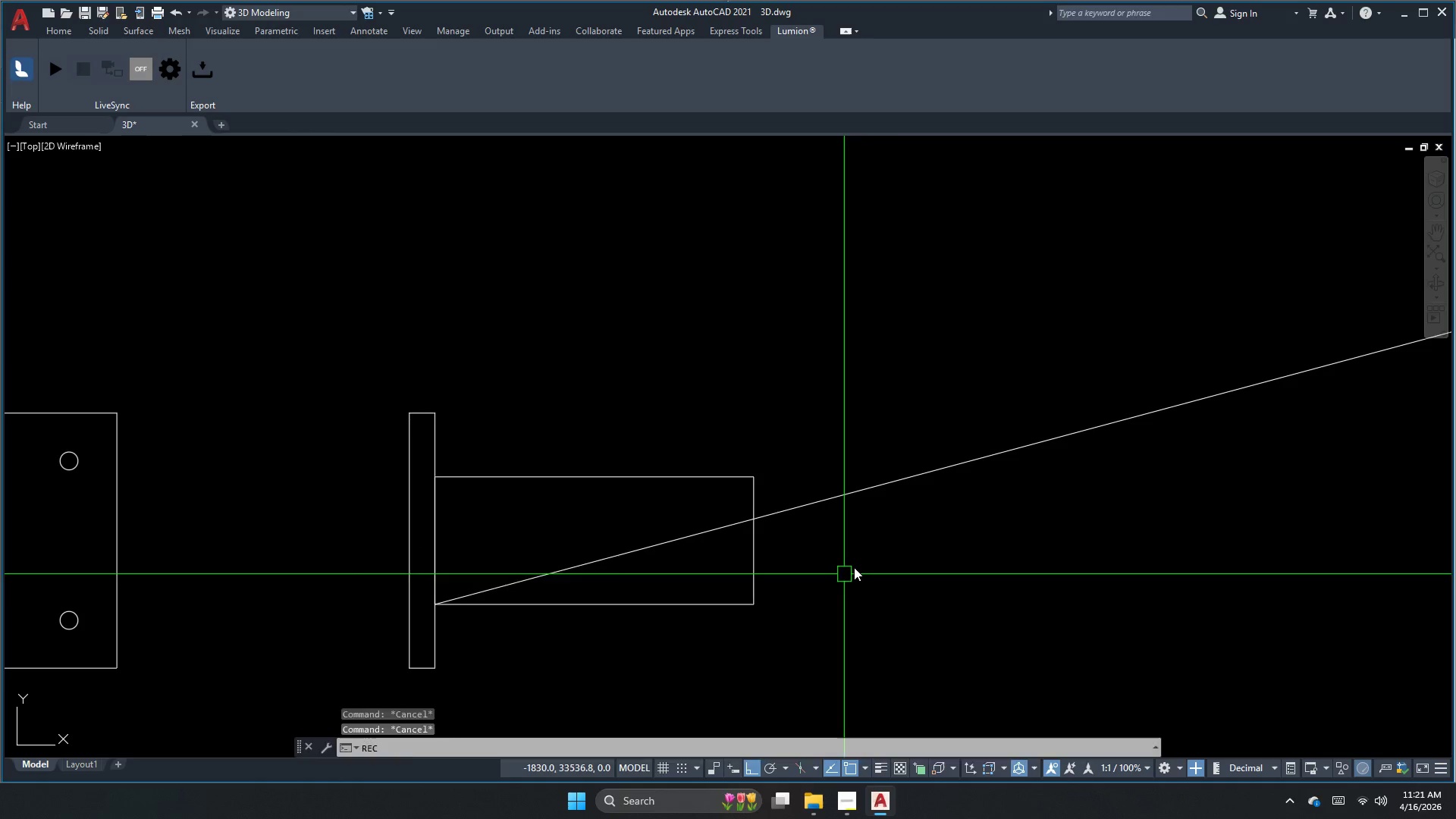 
left_click_drag(start_coordinate=[864, 562], to_coordinate=[930, 589])
 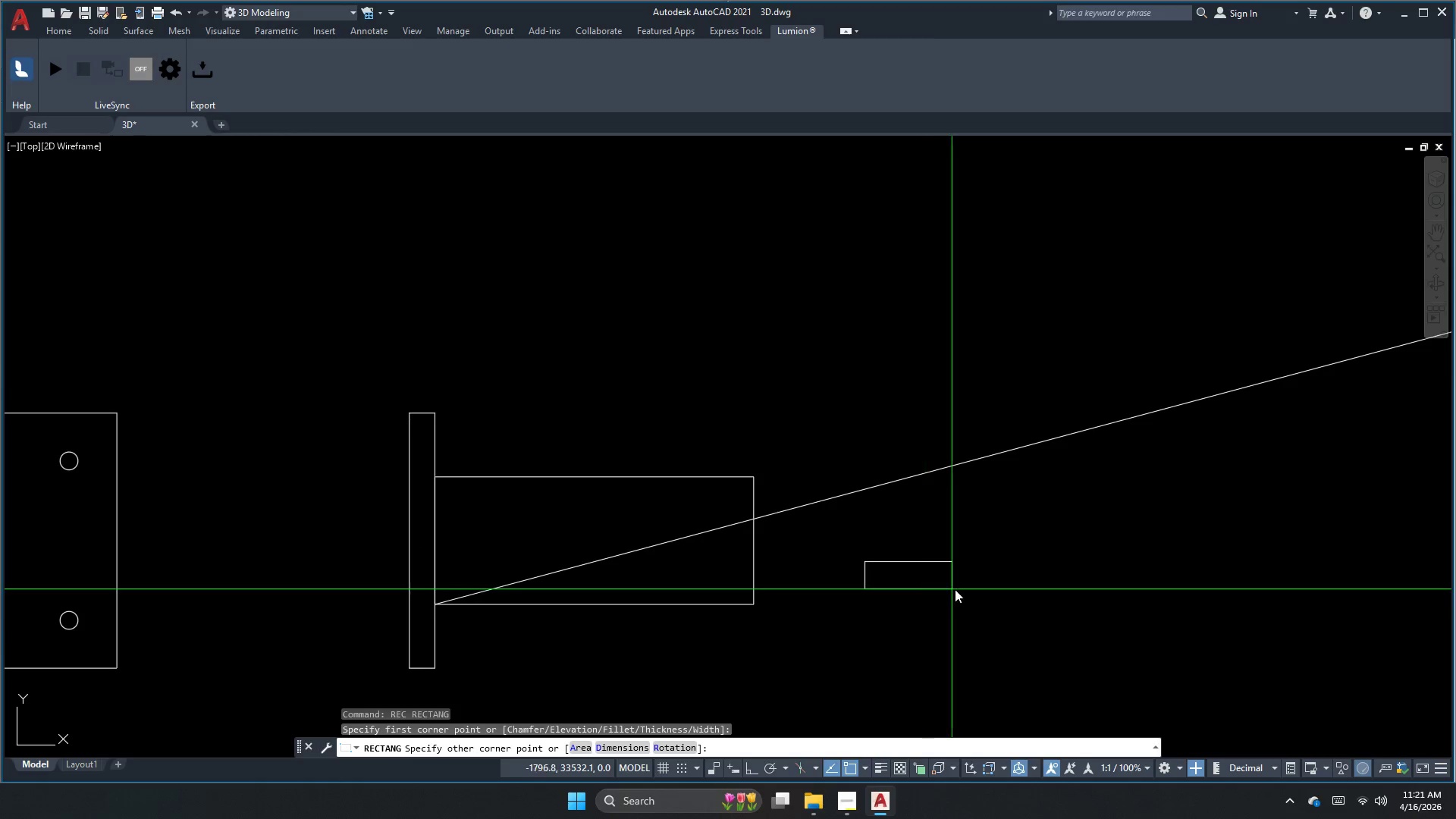 
key(D)
 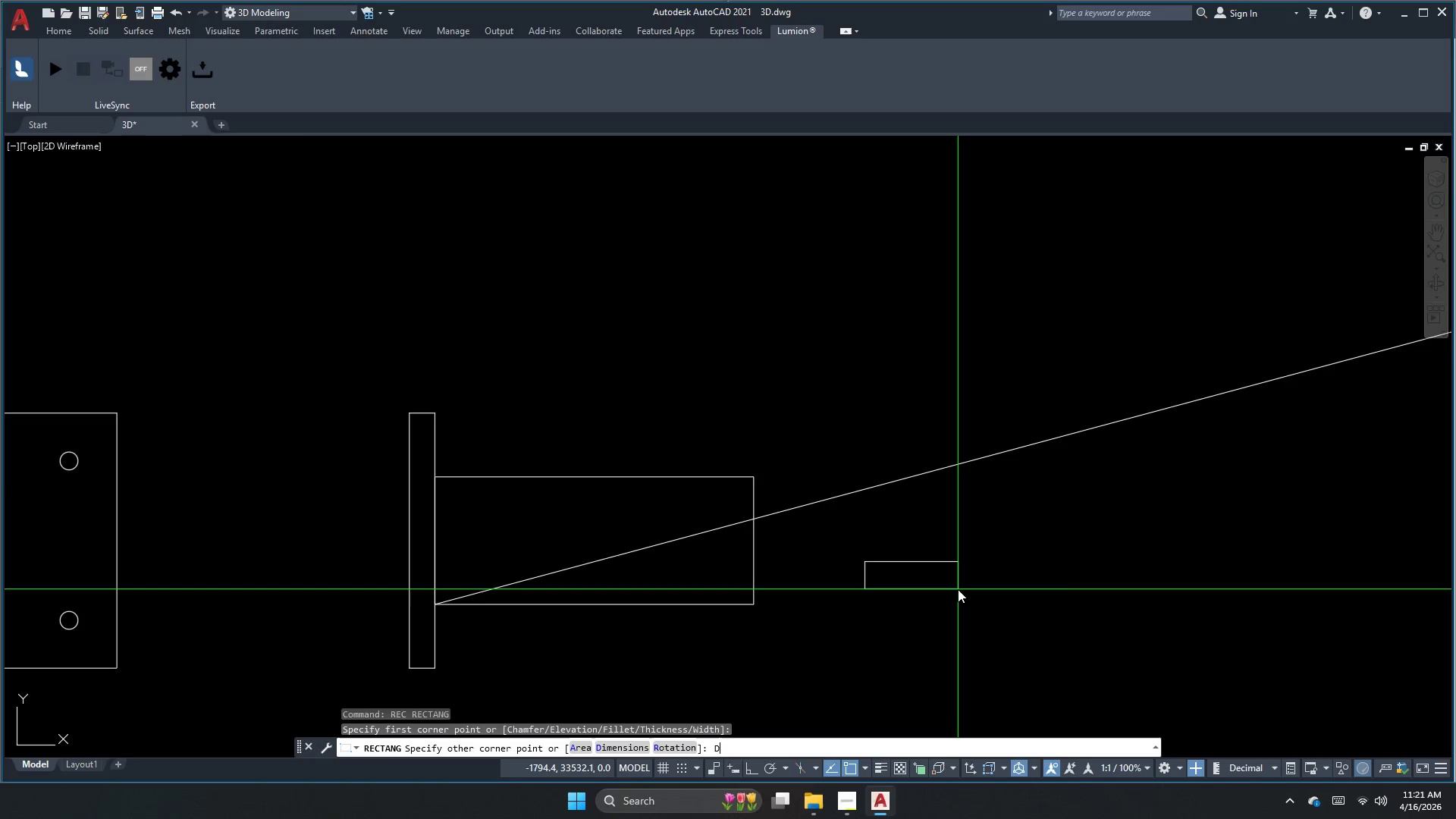 
key(Space)
 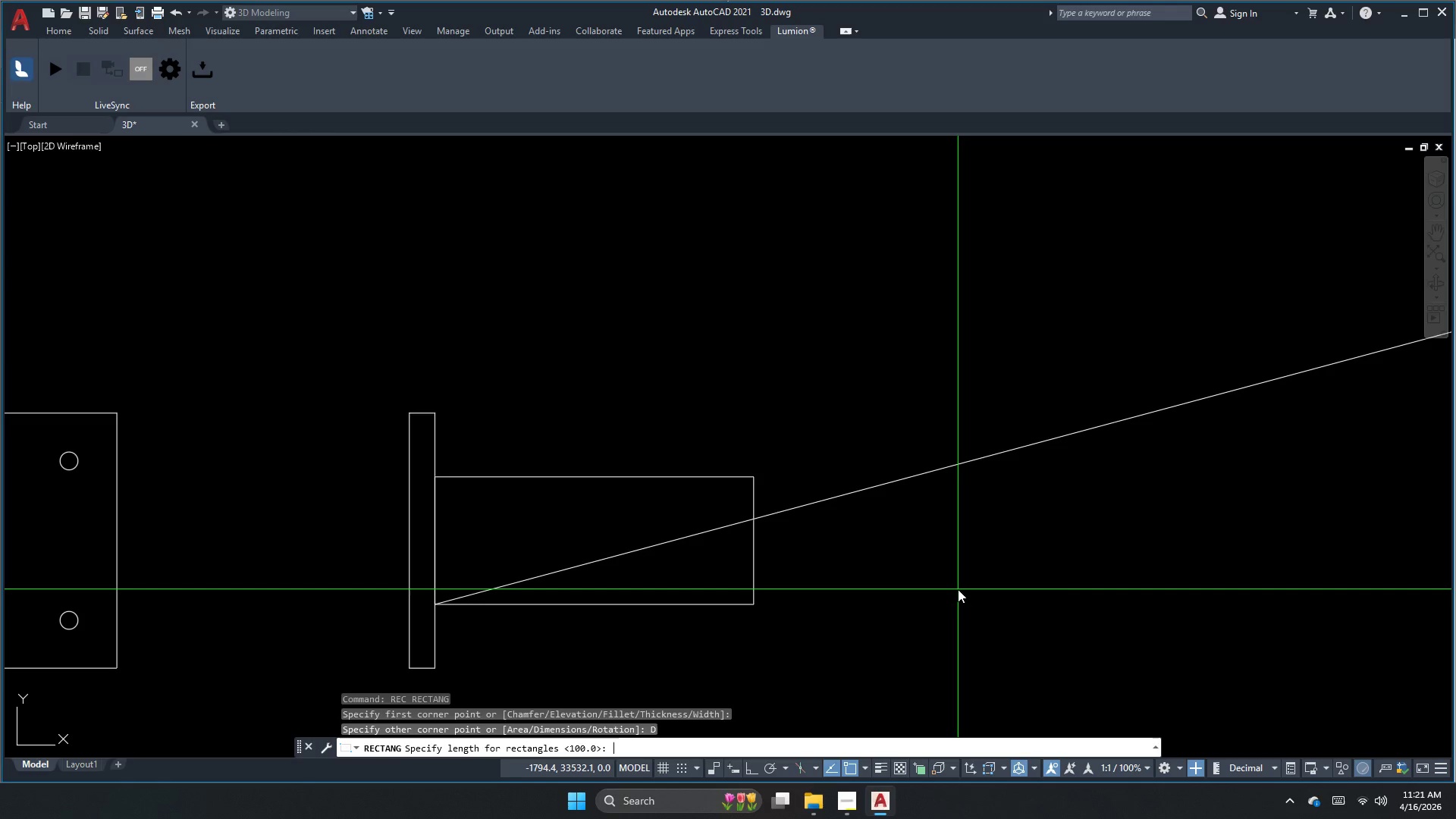 
key(Numpad4)
 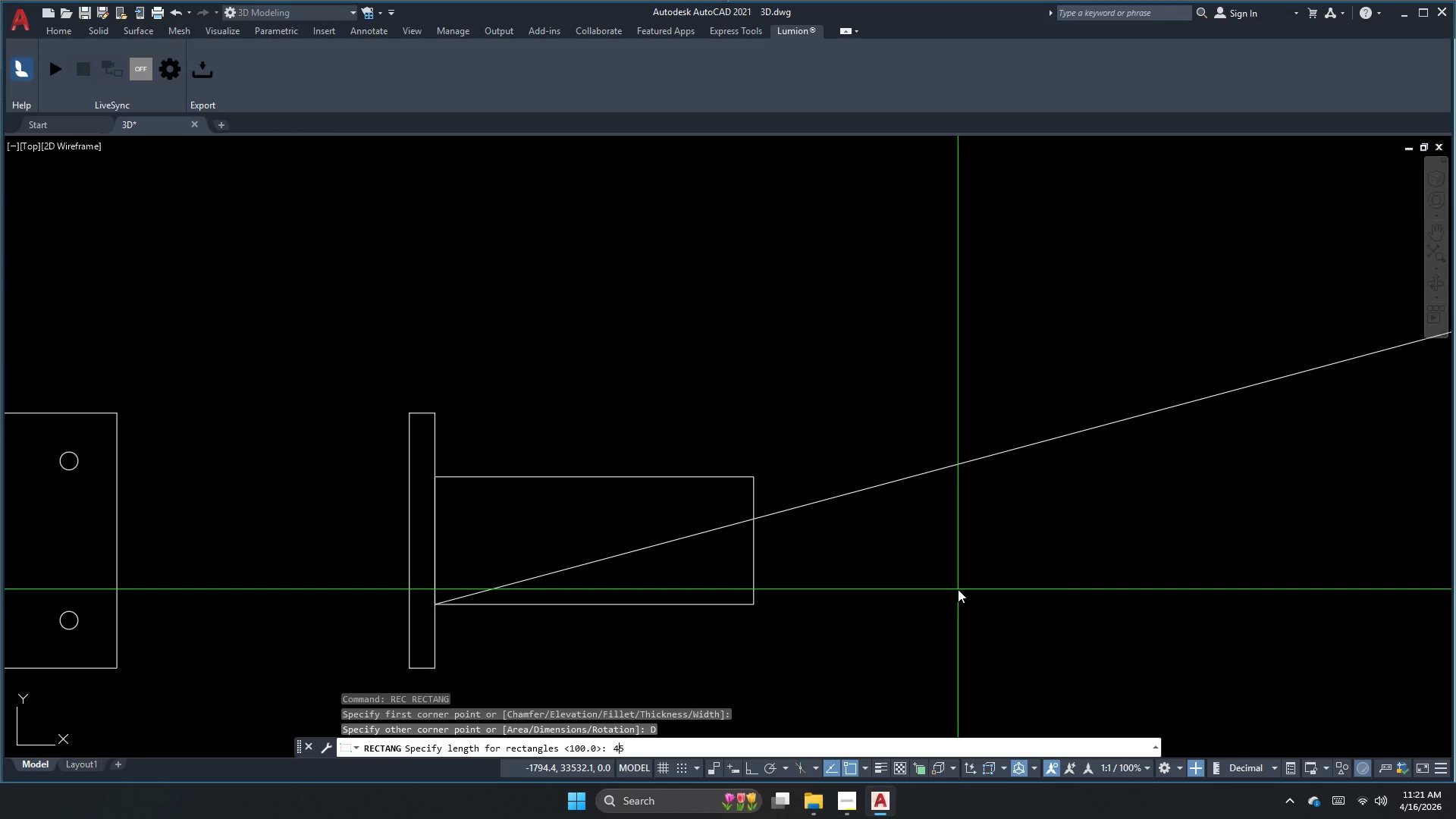 
key(Numpad5)
 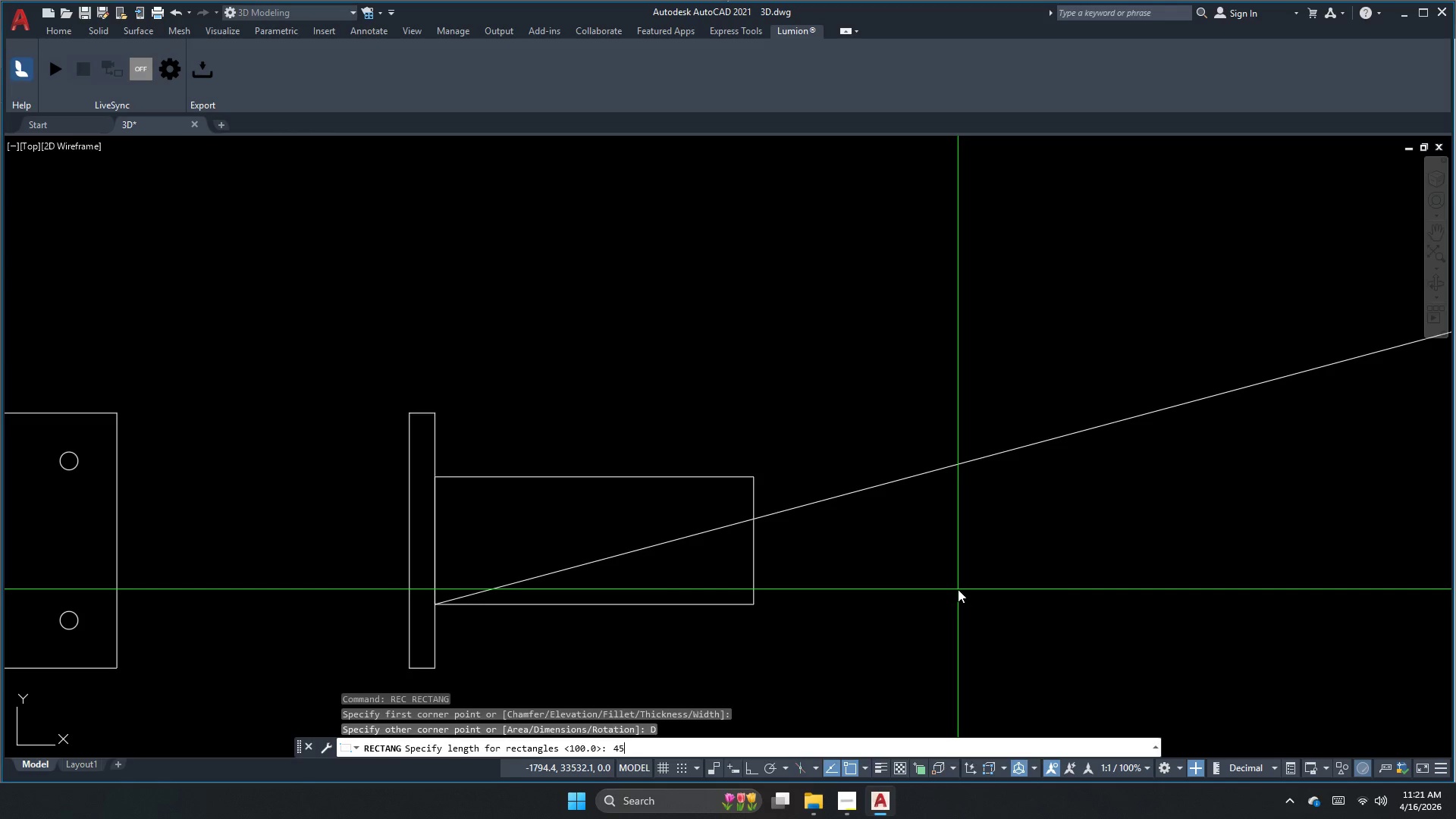 
key(NumpadEnter)
 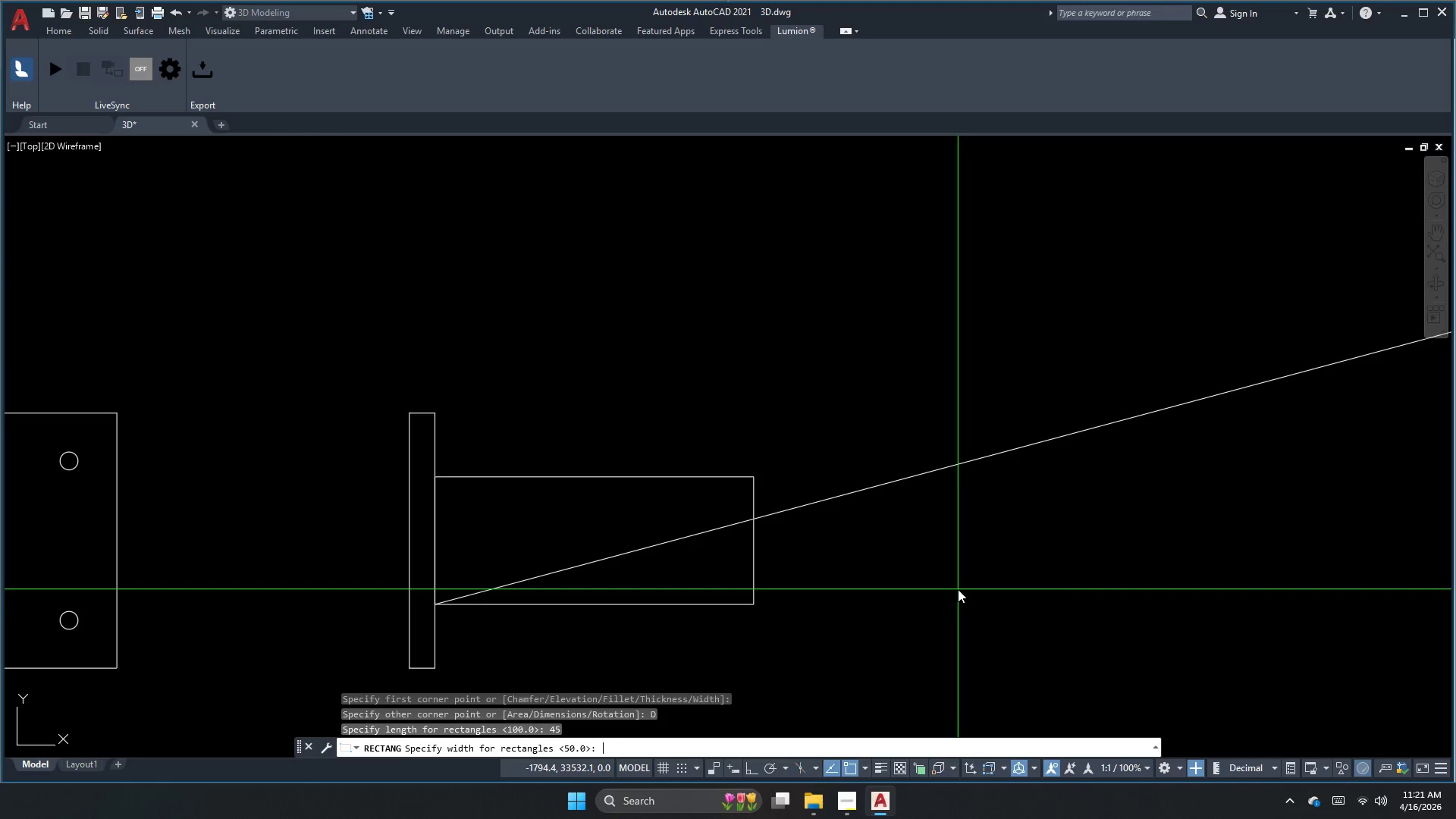 
key(Numpad4)
 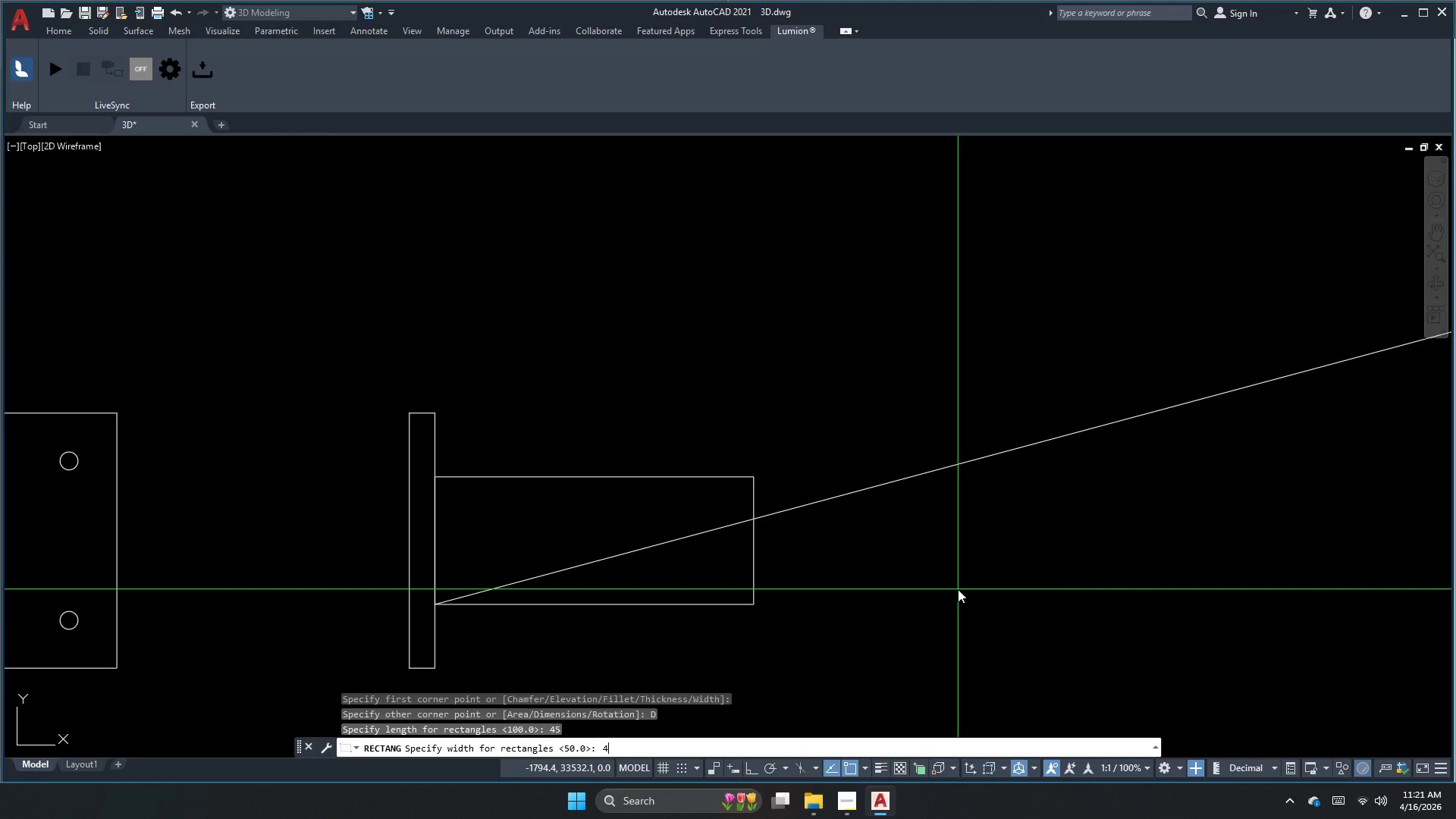 
key(Numpad5)
 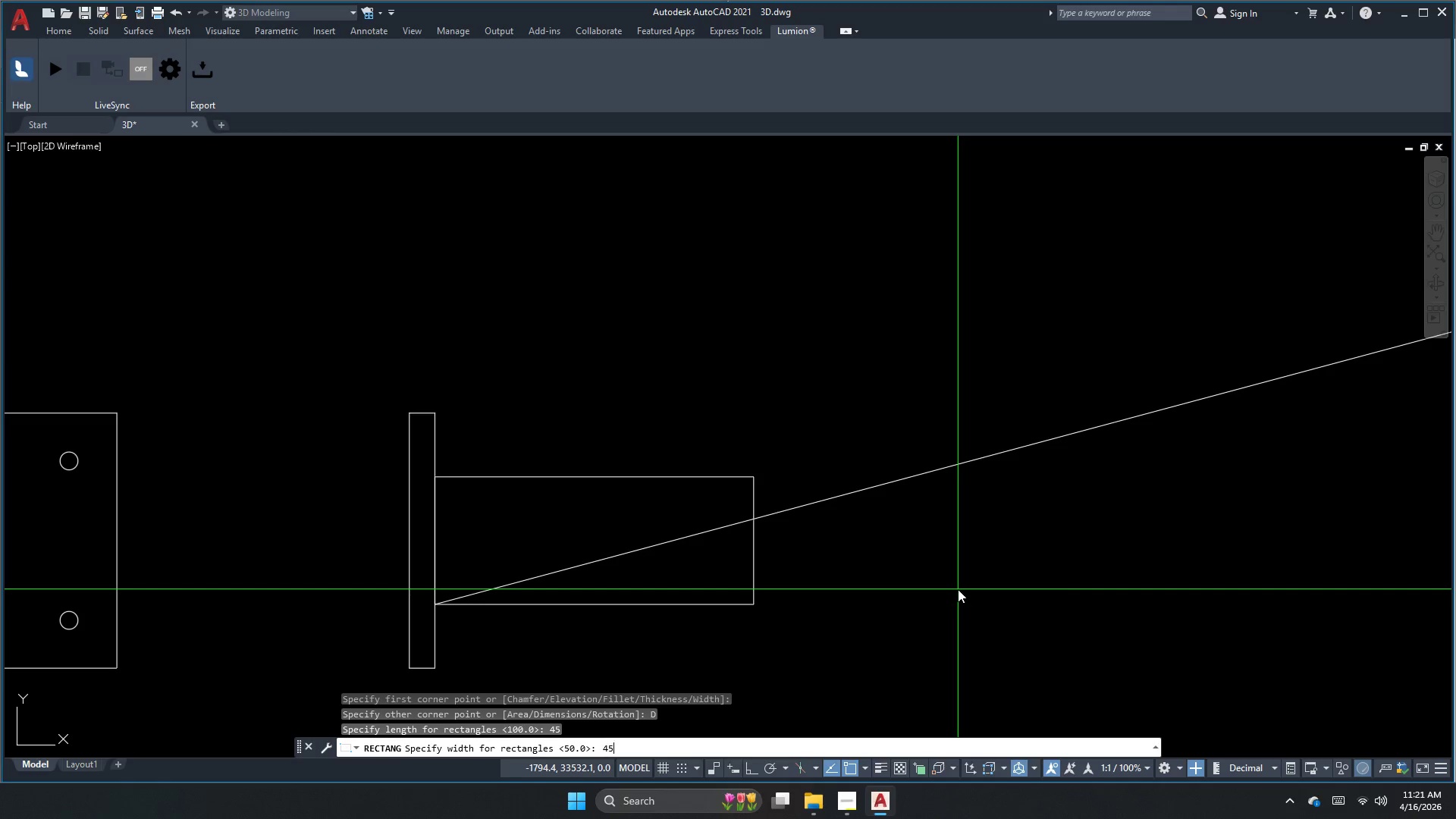 
key(NumpadEnter)
 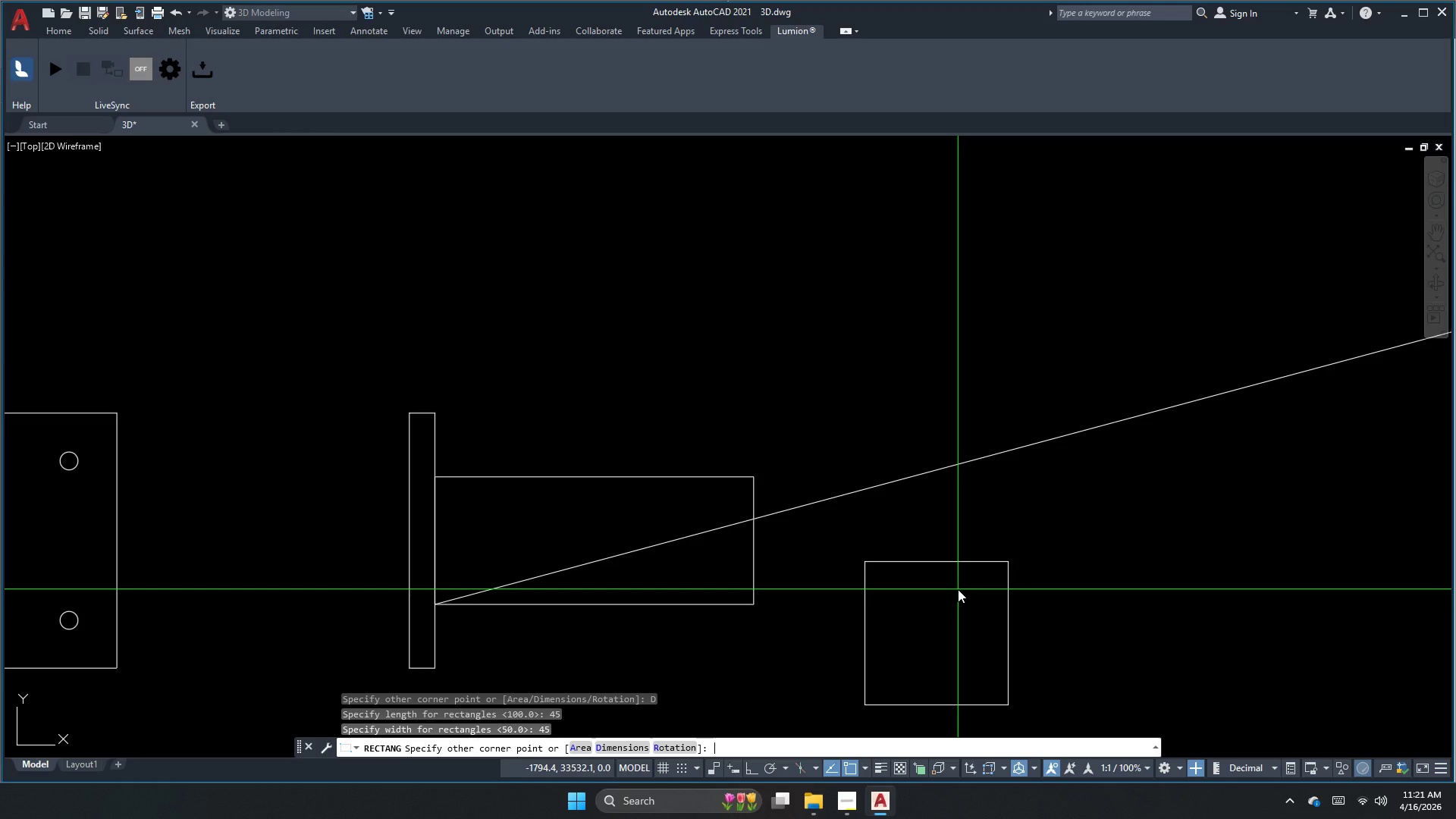 
left_click_drag(start_coordinate=[958, 589], to_coordinate=[964, 622])
 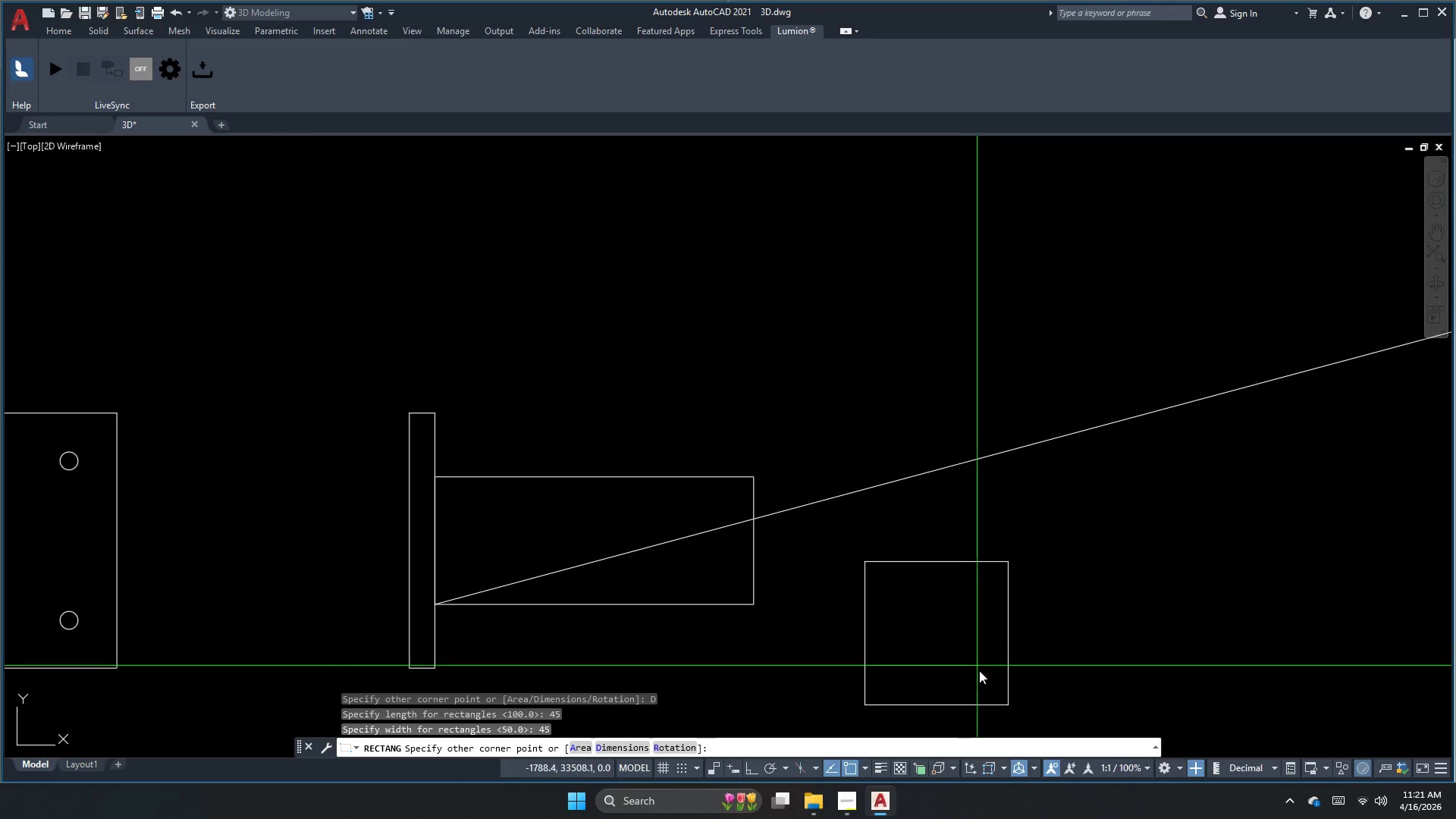 
key(Escape)
 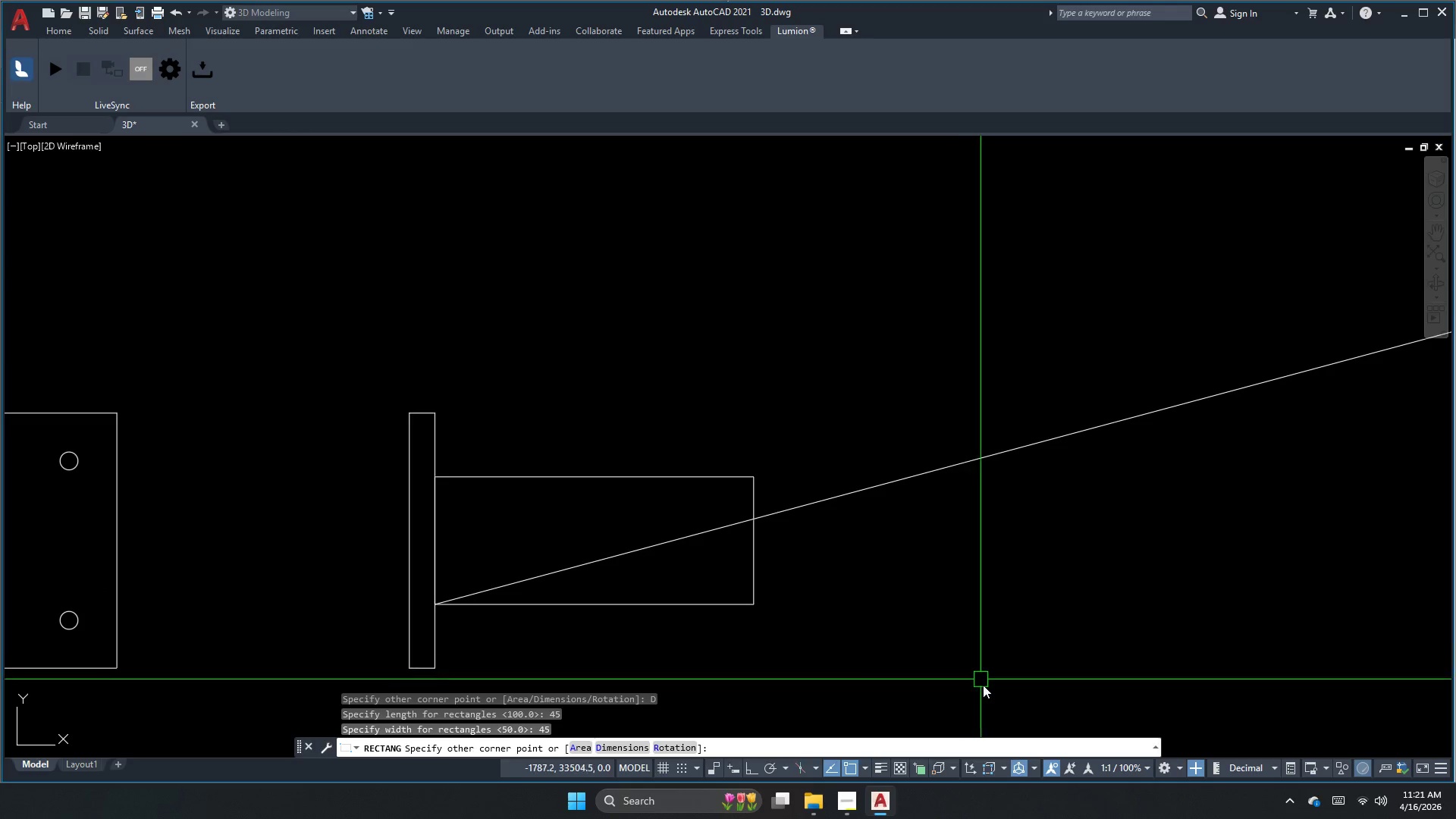 
left_click_drag(start_coordinate=[986, 690], to_coordinate=[972, 676])
 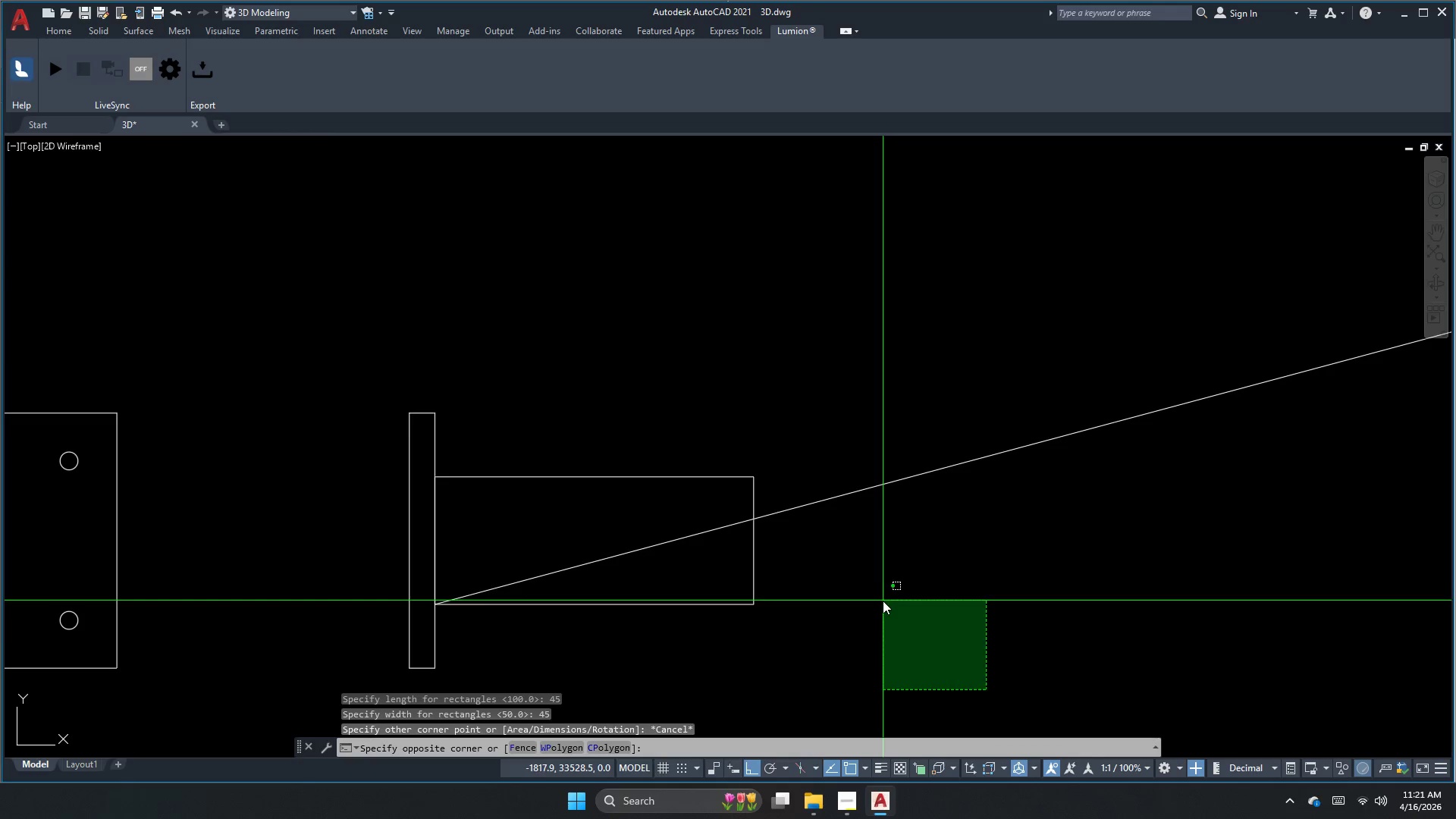 
key(Escape)
 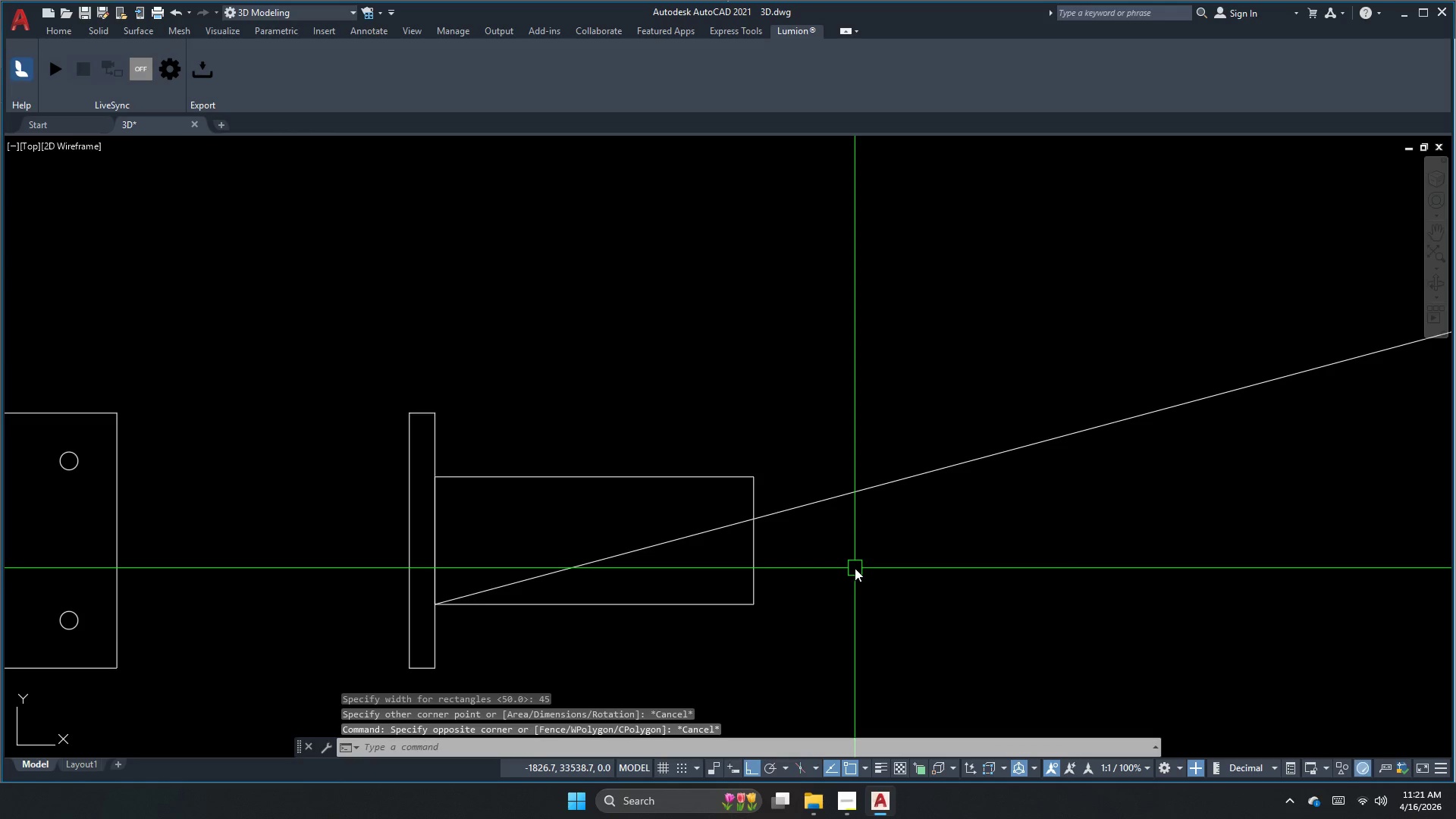 
key(Escape)
 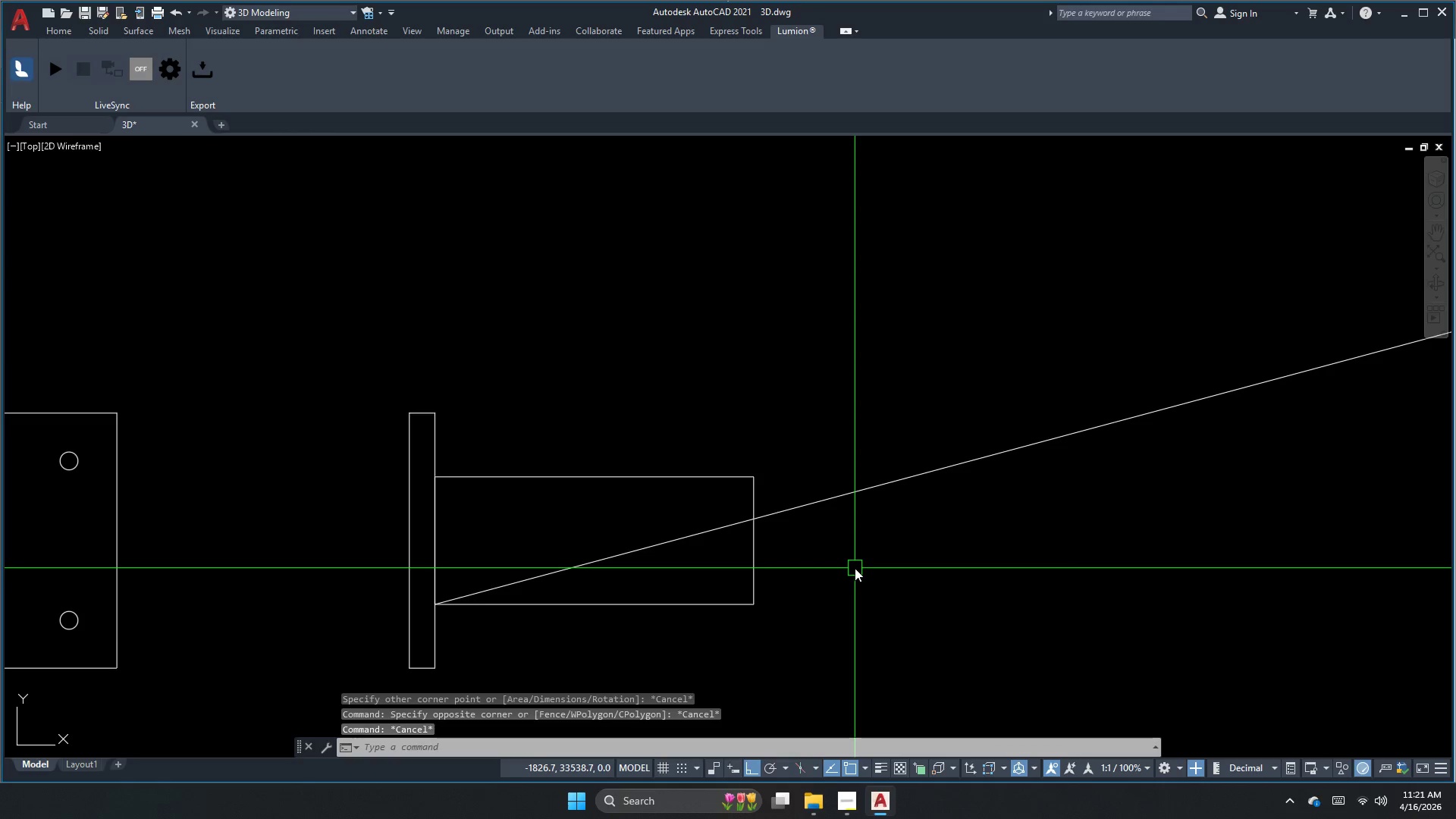 
key(Escape)
 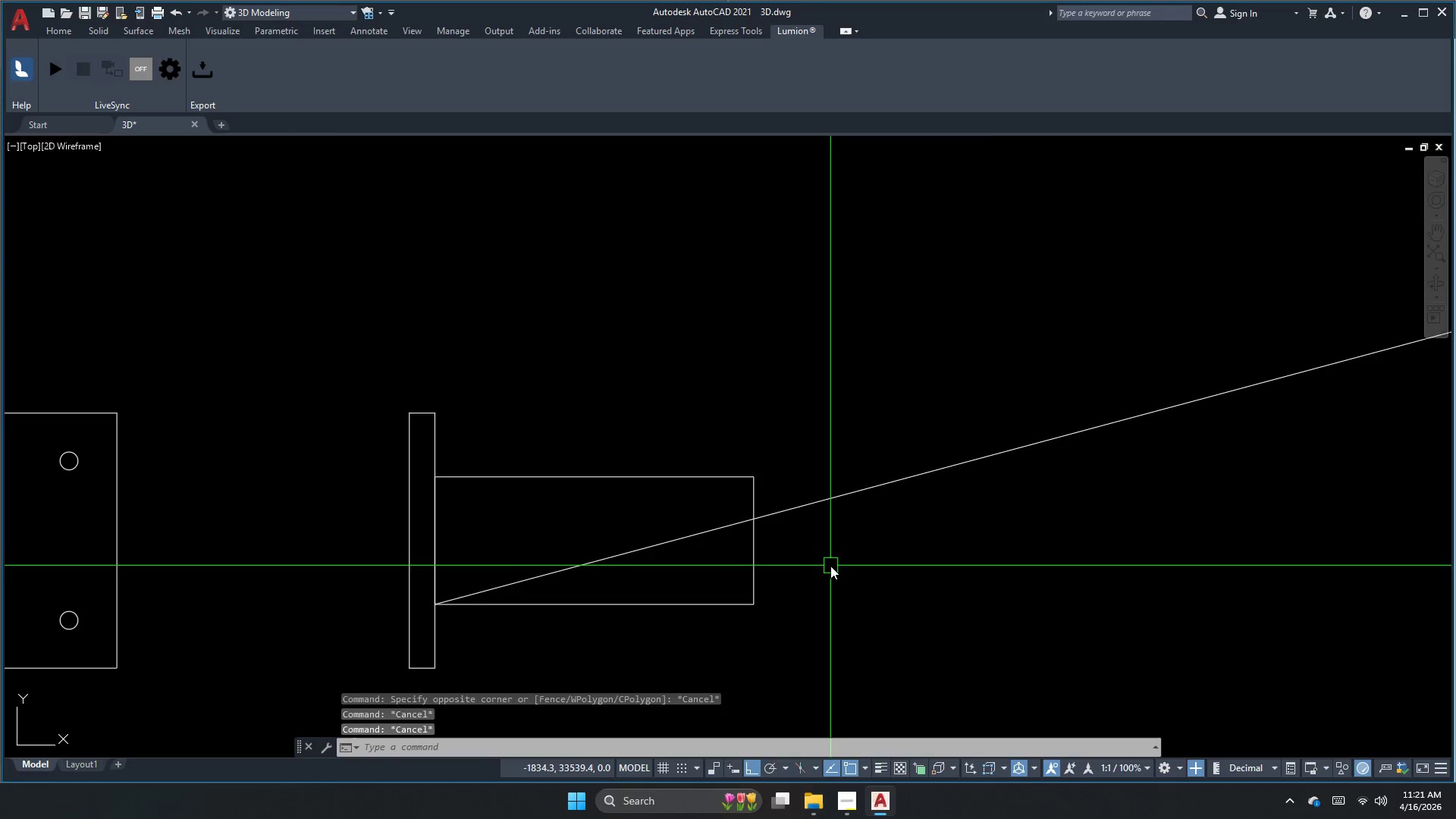 
key(Escape)
 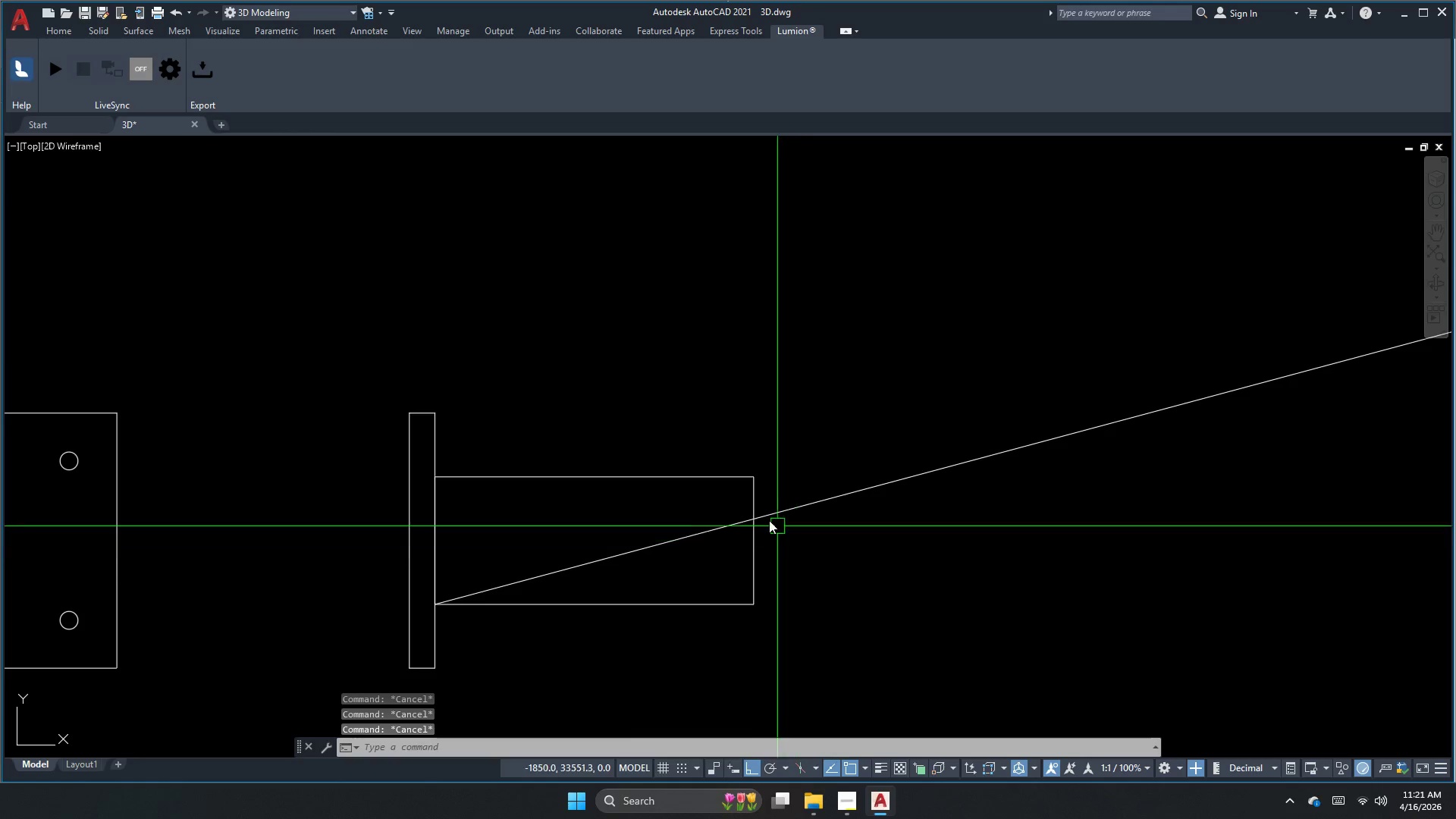 
key(Escape)
 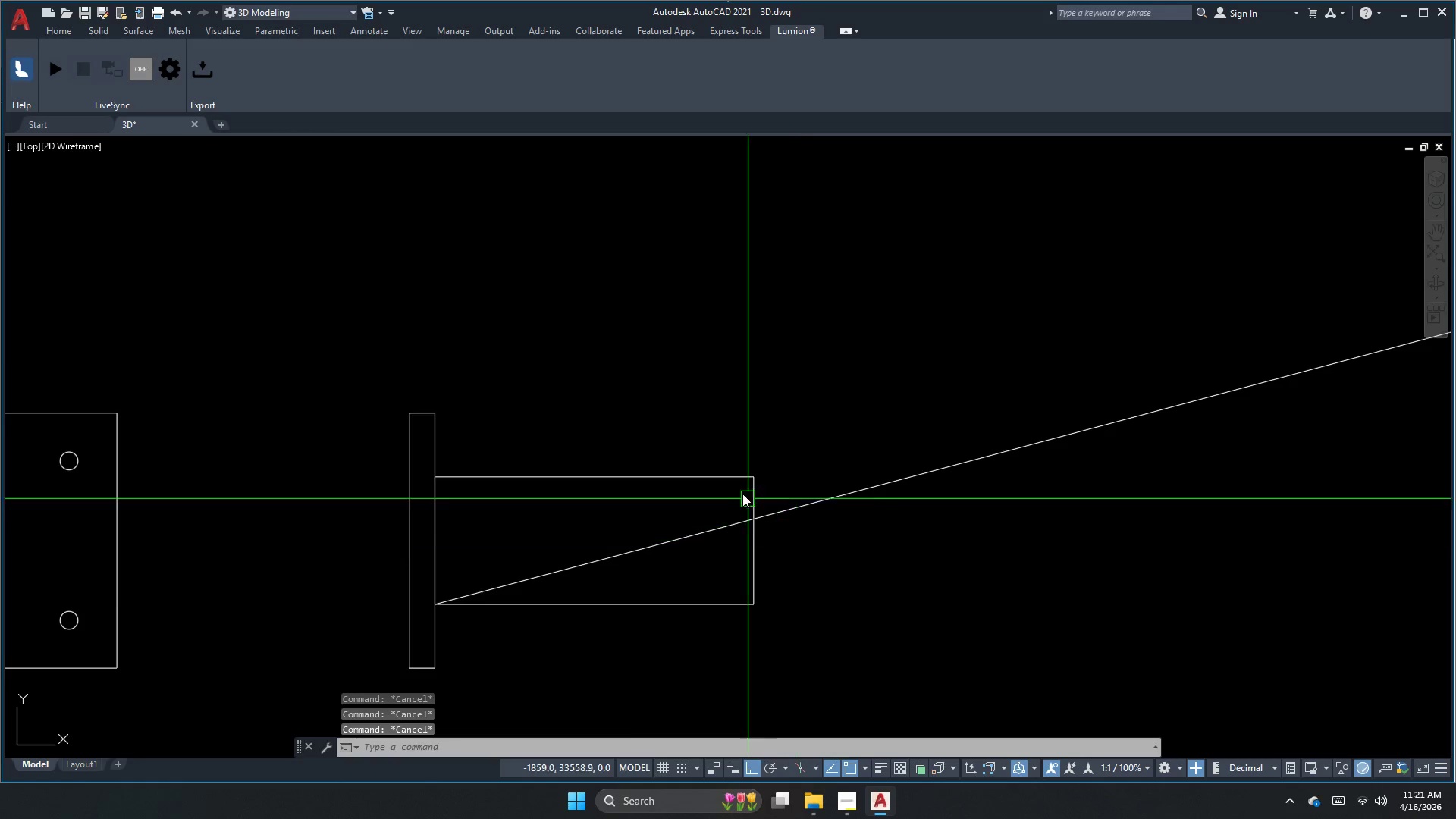 
key(Escape)
 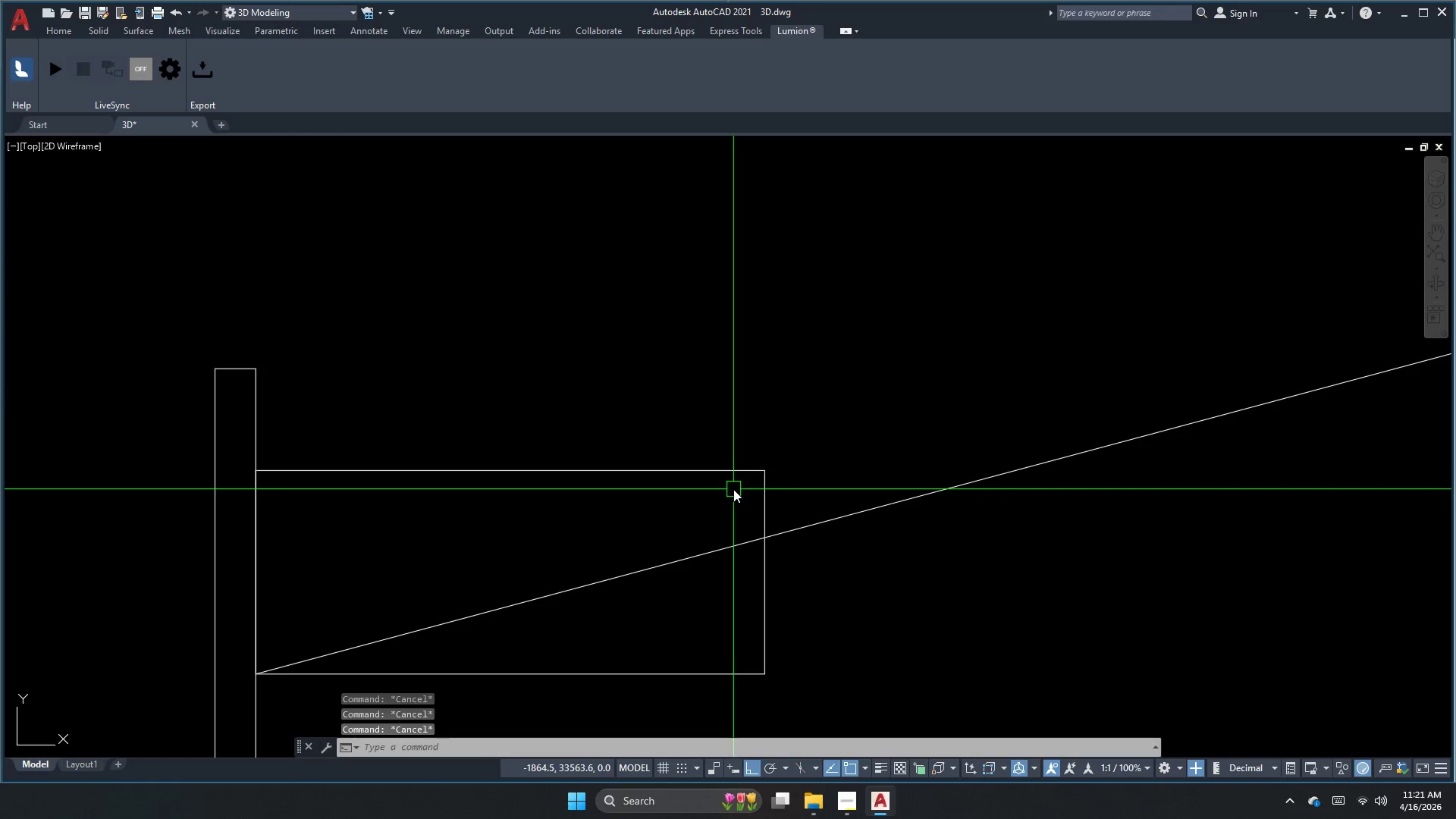 
key(D)
 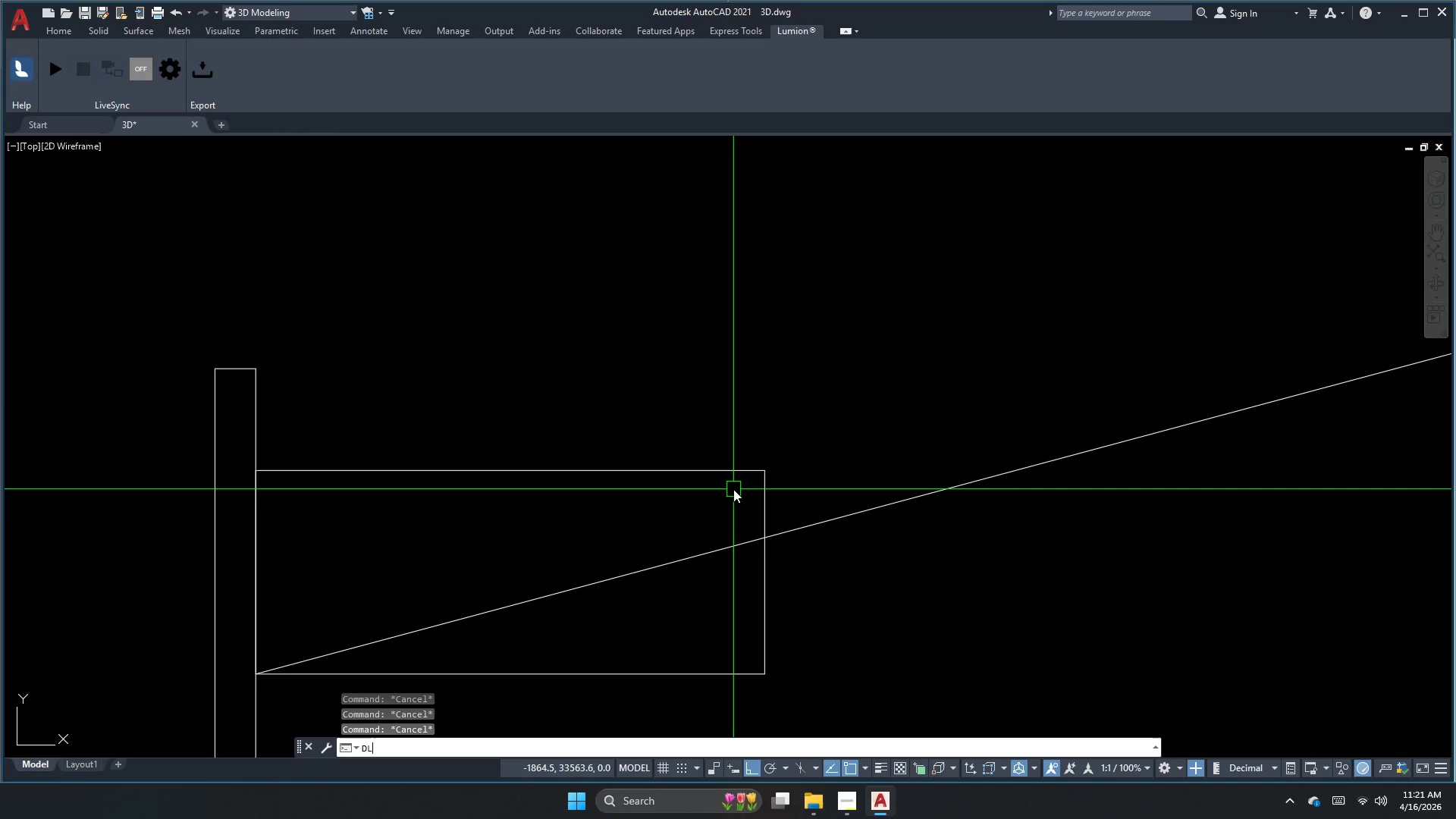 
scroll: coordinate [735, 489], scroll_direction: up, amount: 1.0
 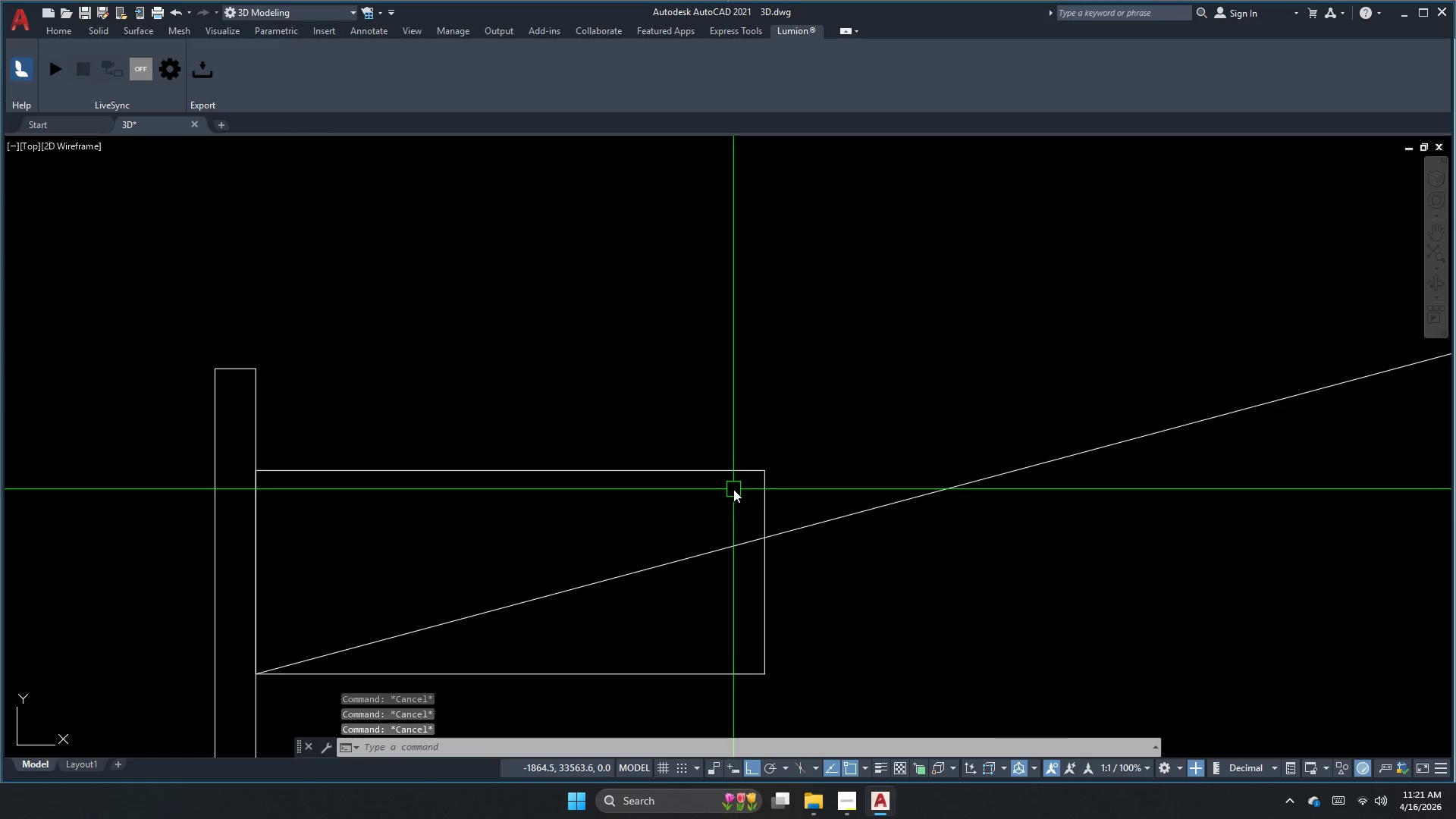 
type(li )
 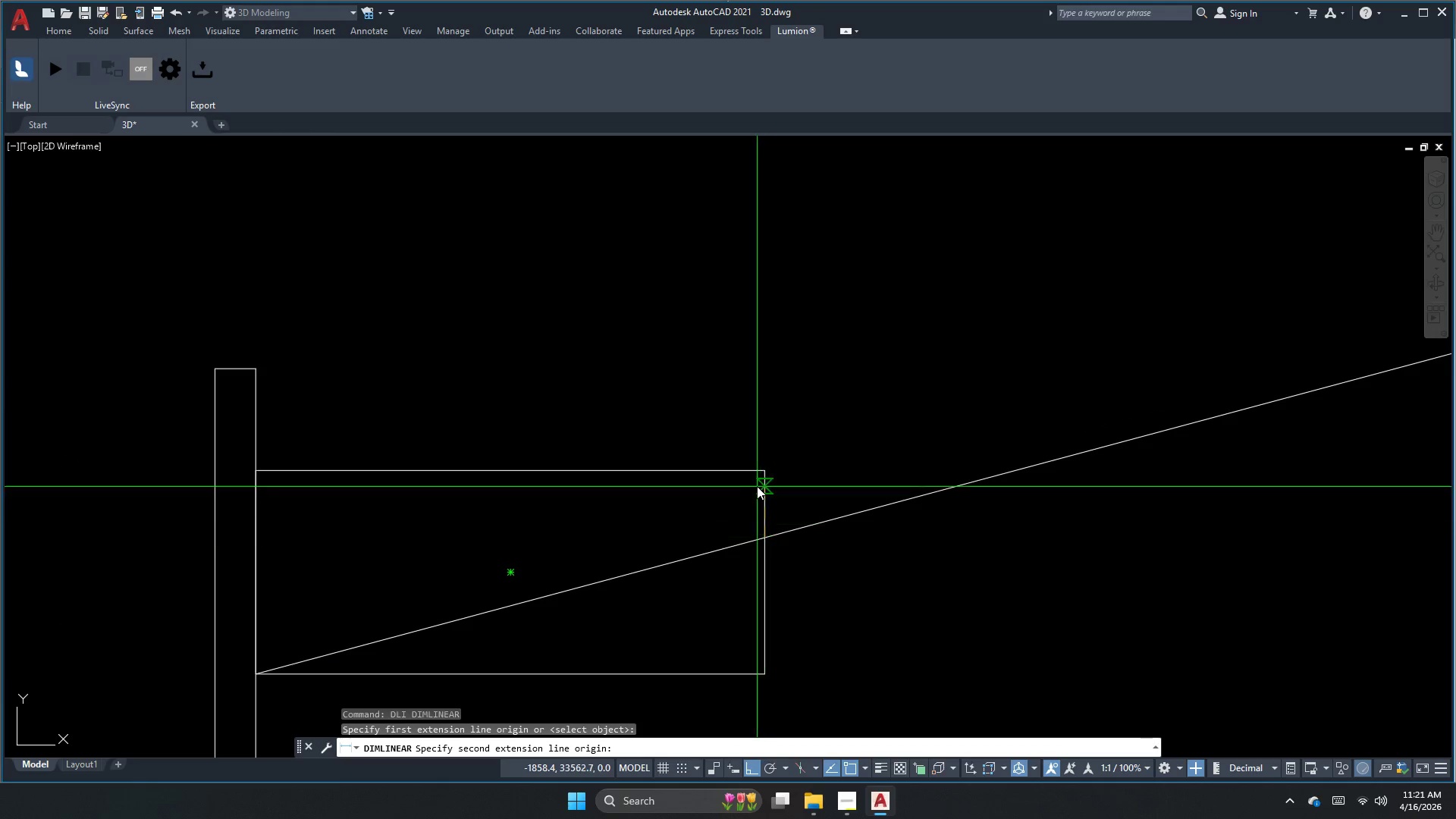 
double_click([758, 472])
 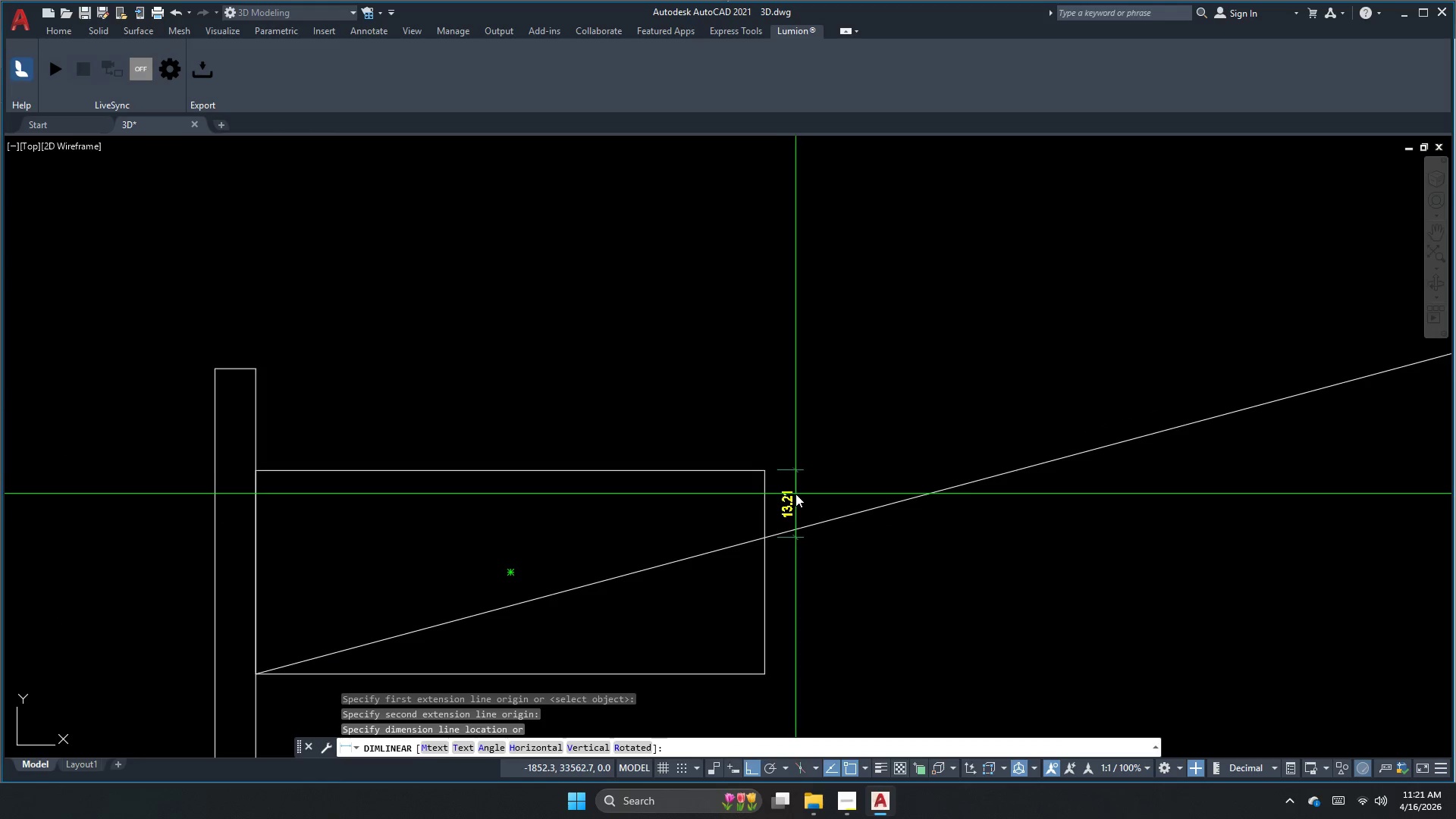 
scroll: coordinate [790, 497], scroll_direction: up, amount: 2.0
 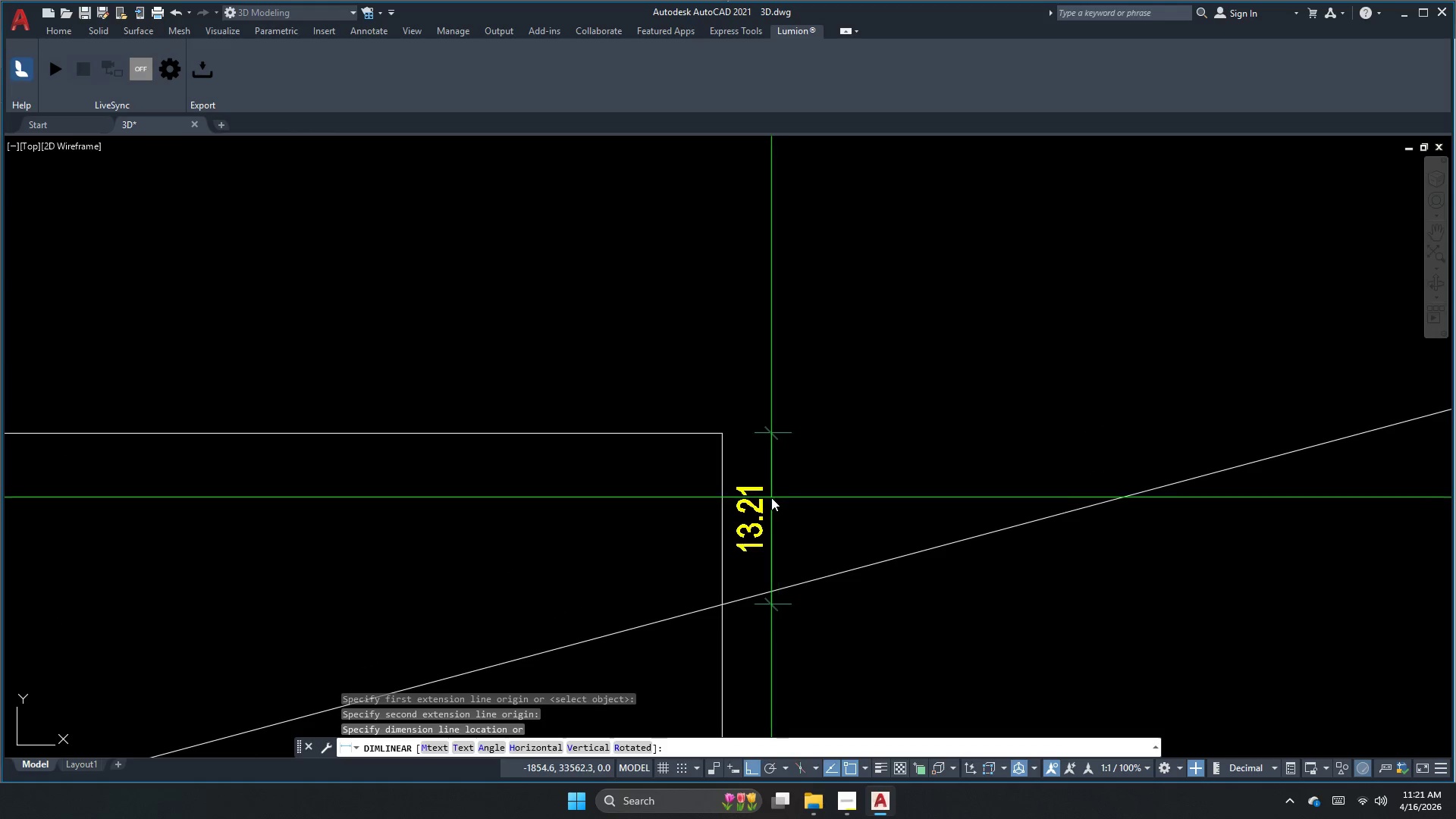 
key(Escape)
 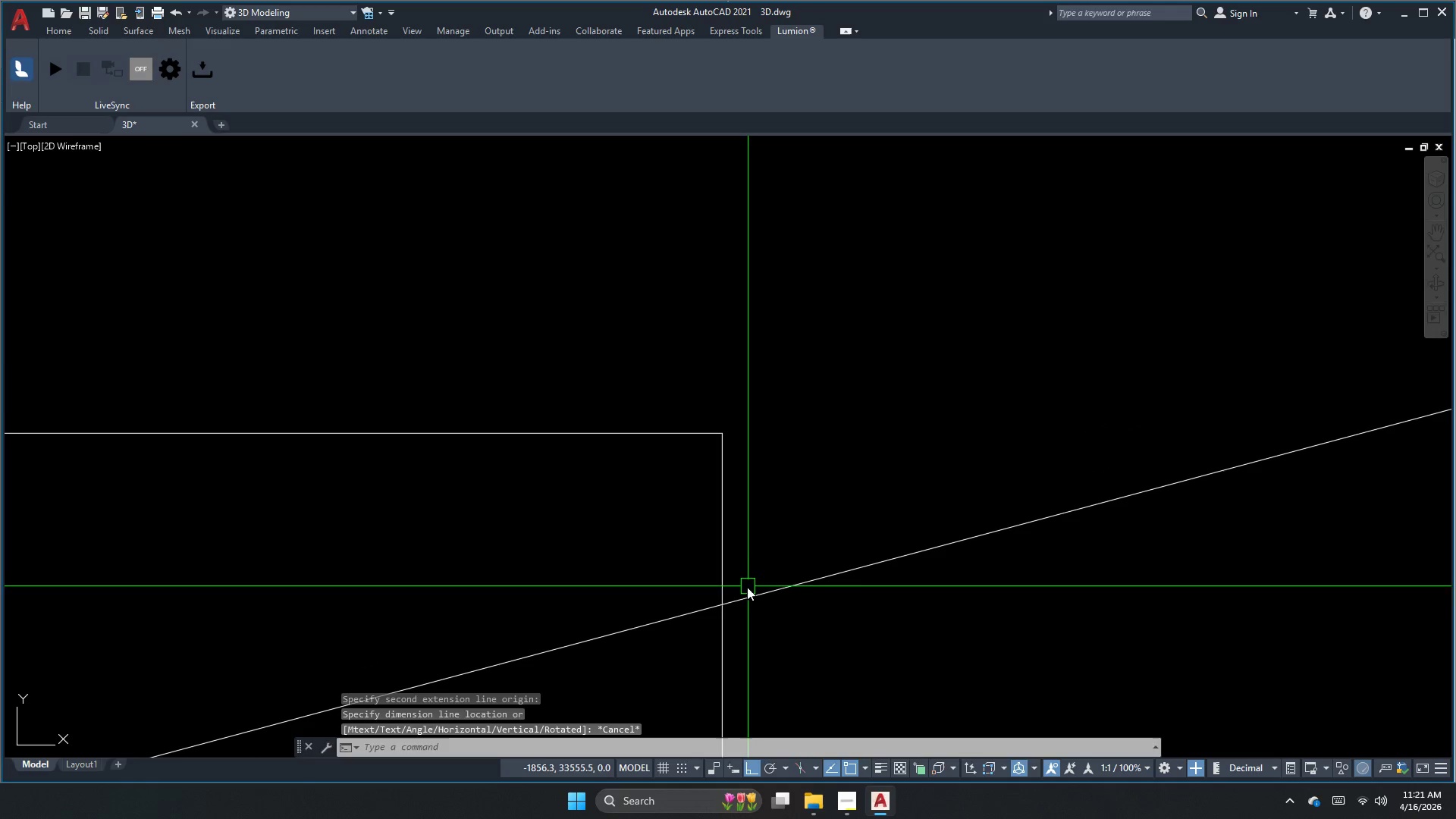 
key(Space)
 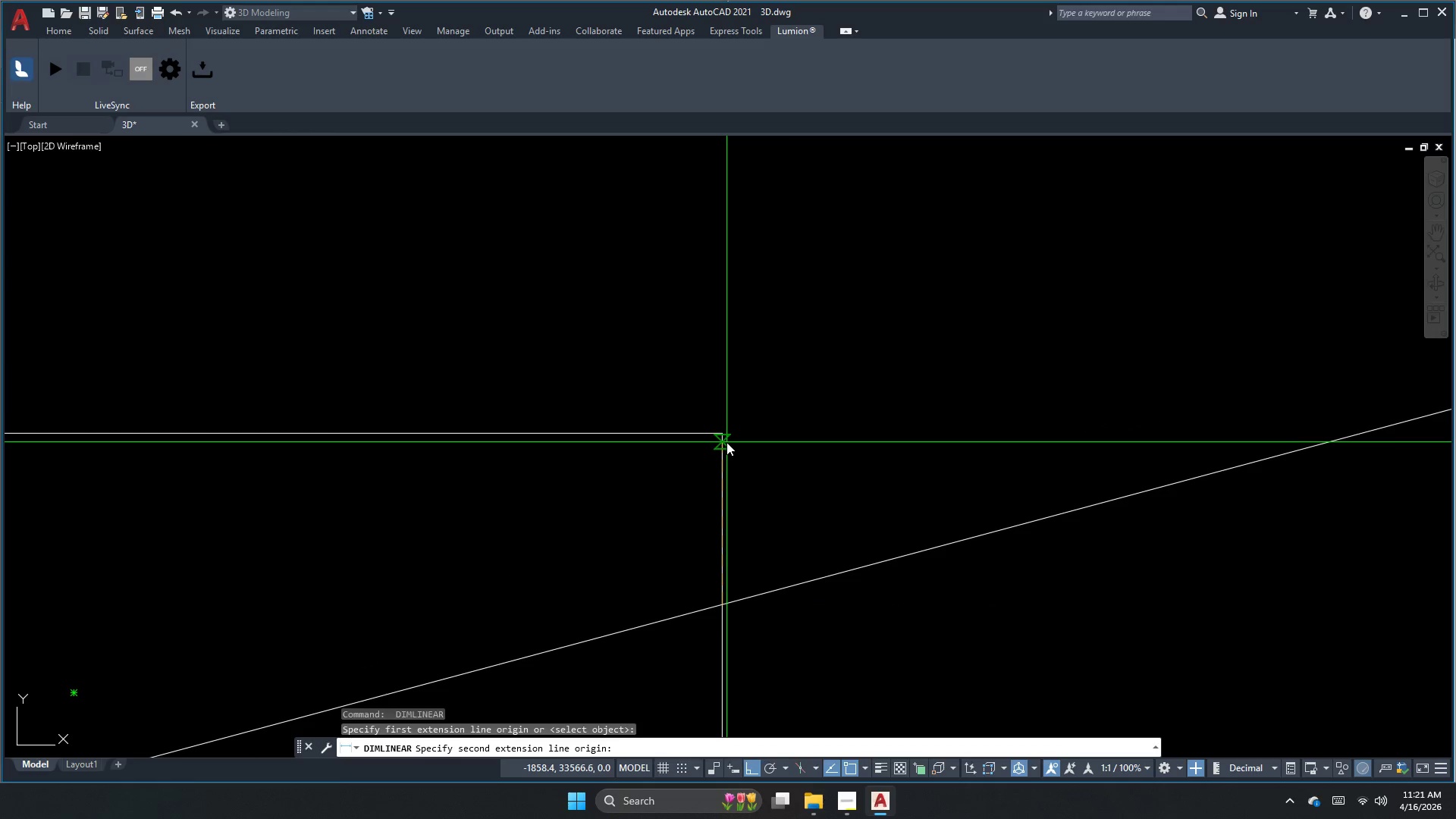 
left_click([724, 429])
 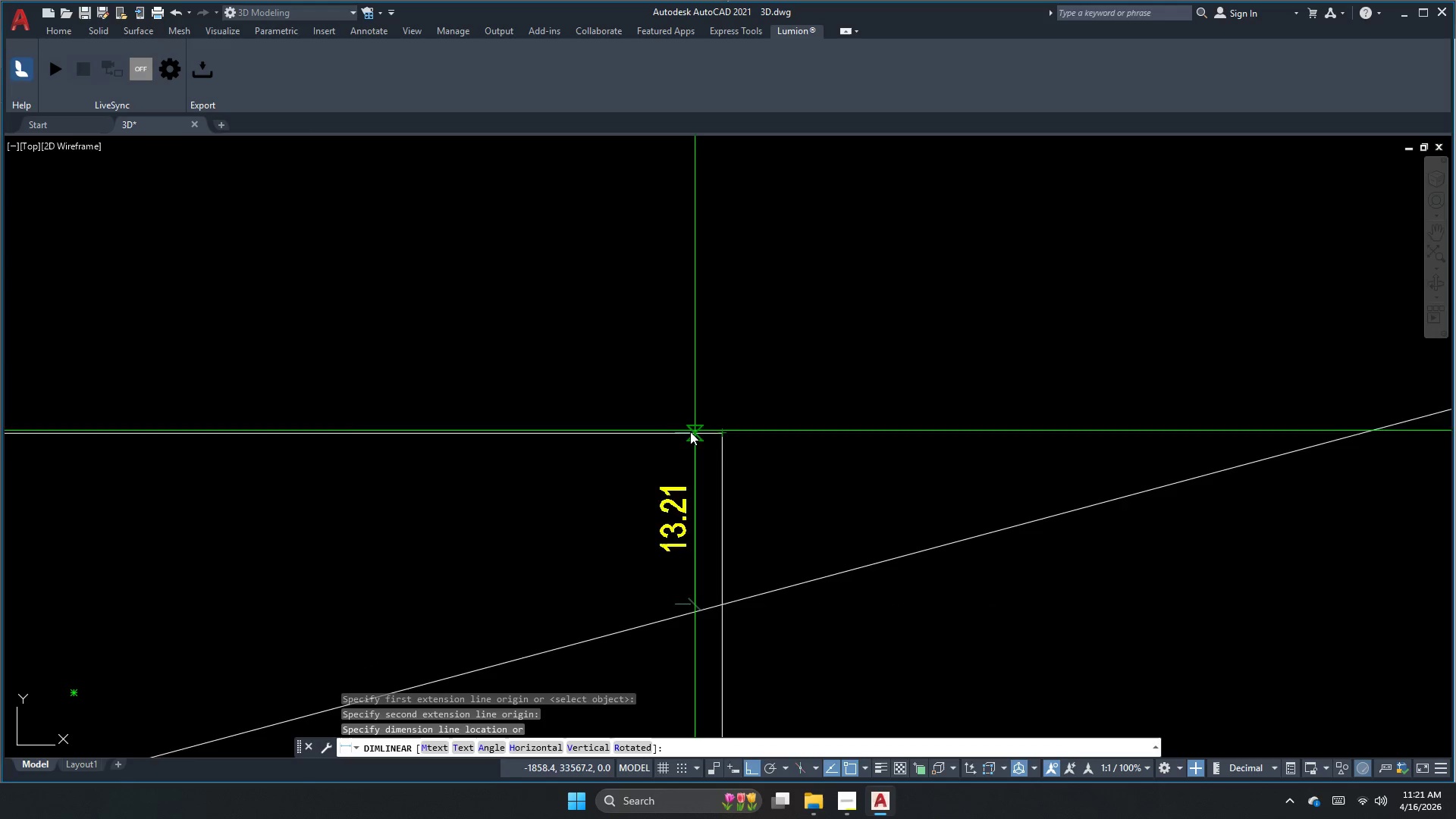 
scroll: coordinate [651, 438], scroll_direction: down, amount: 2.0
 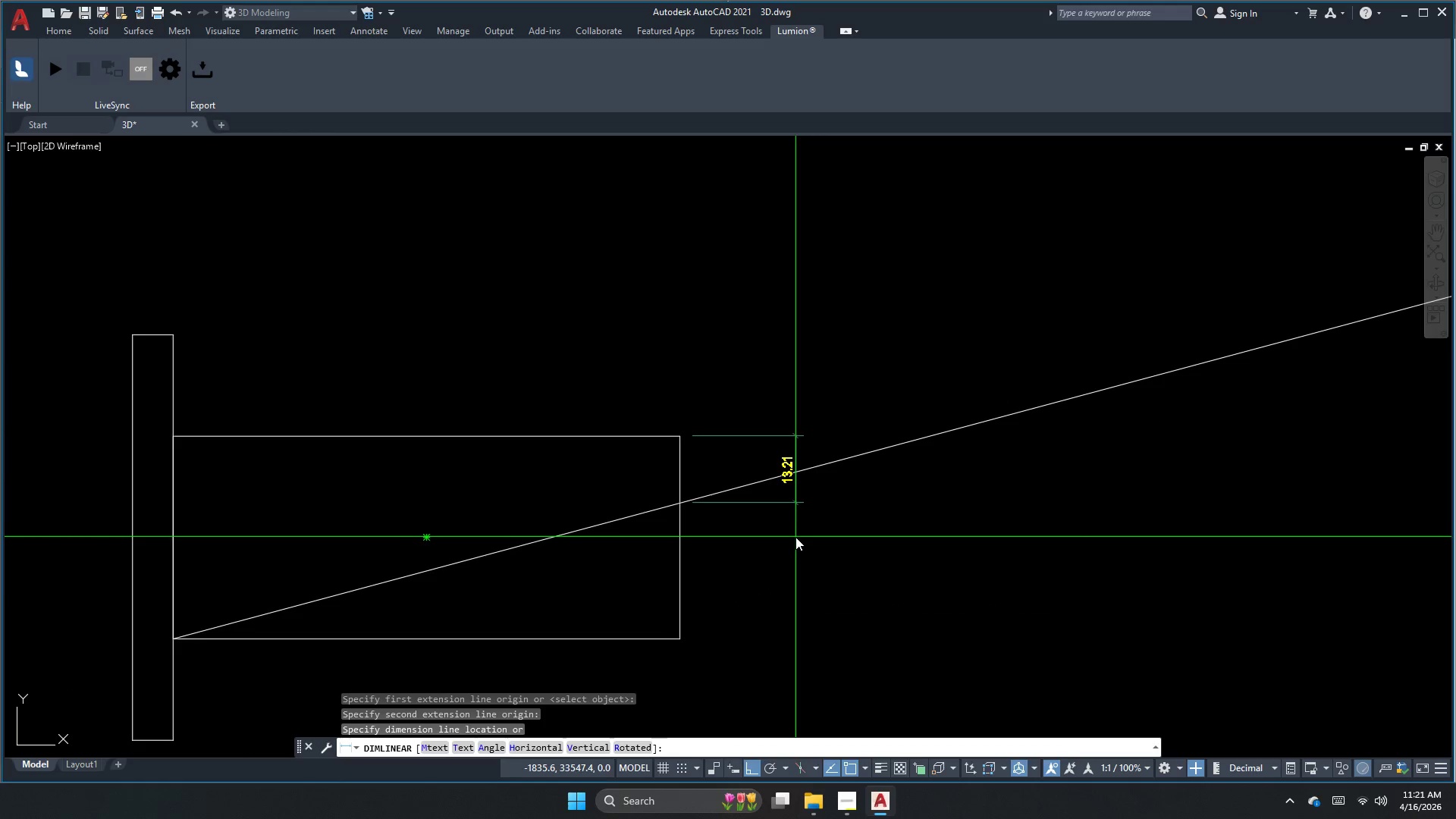 
key(Escape)
type(rec )
 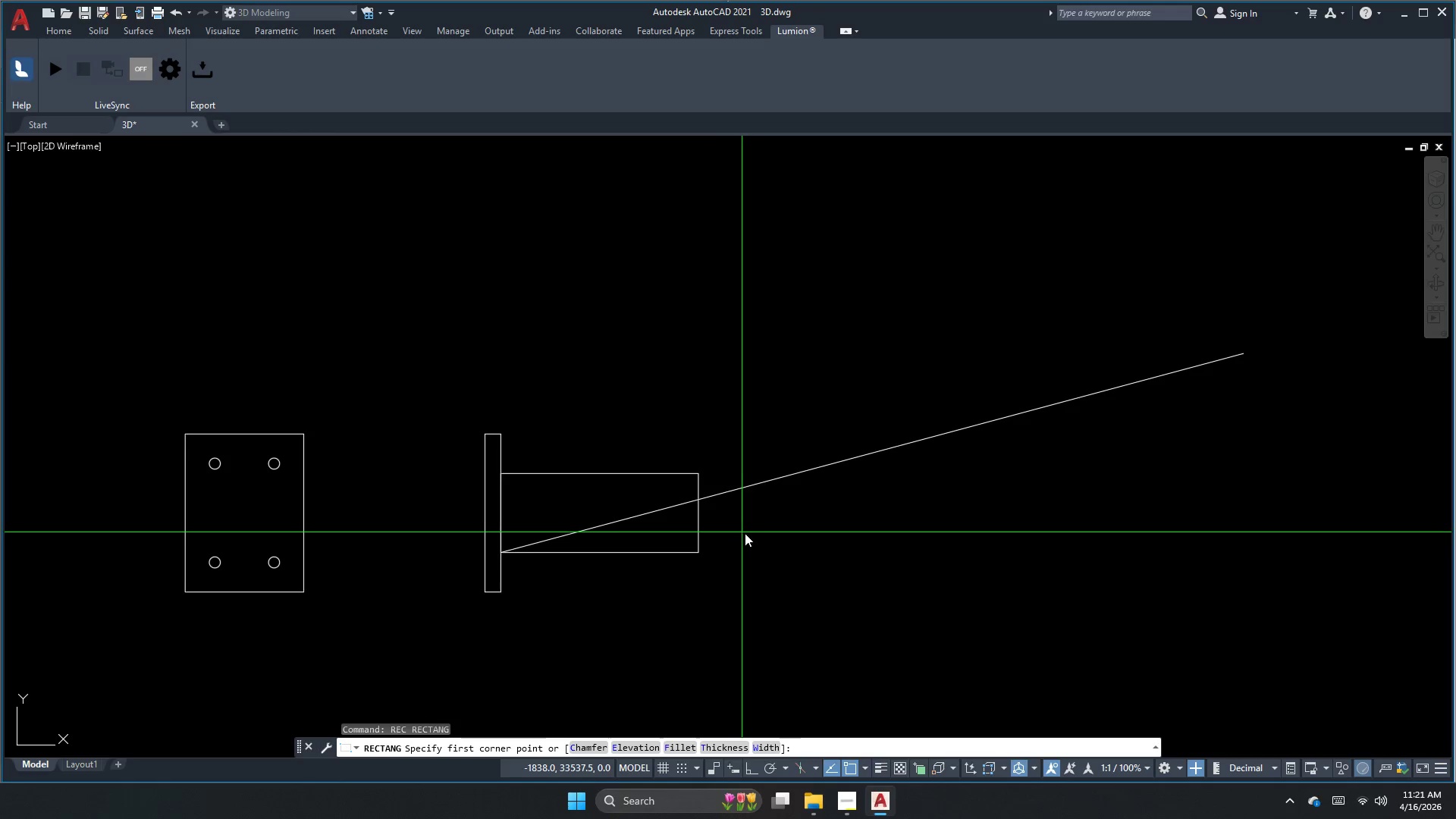 
scroll: coordinate [723, 514], scroll_direction: down, amount: 3.0
 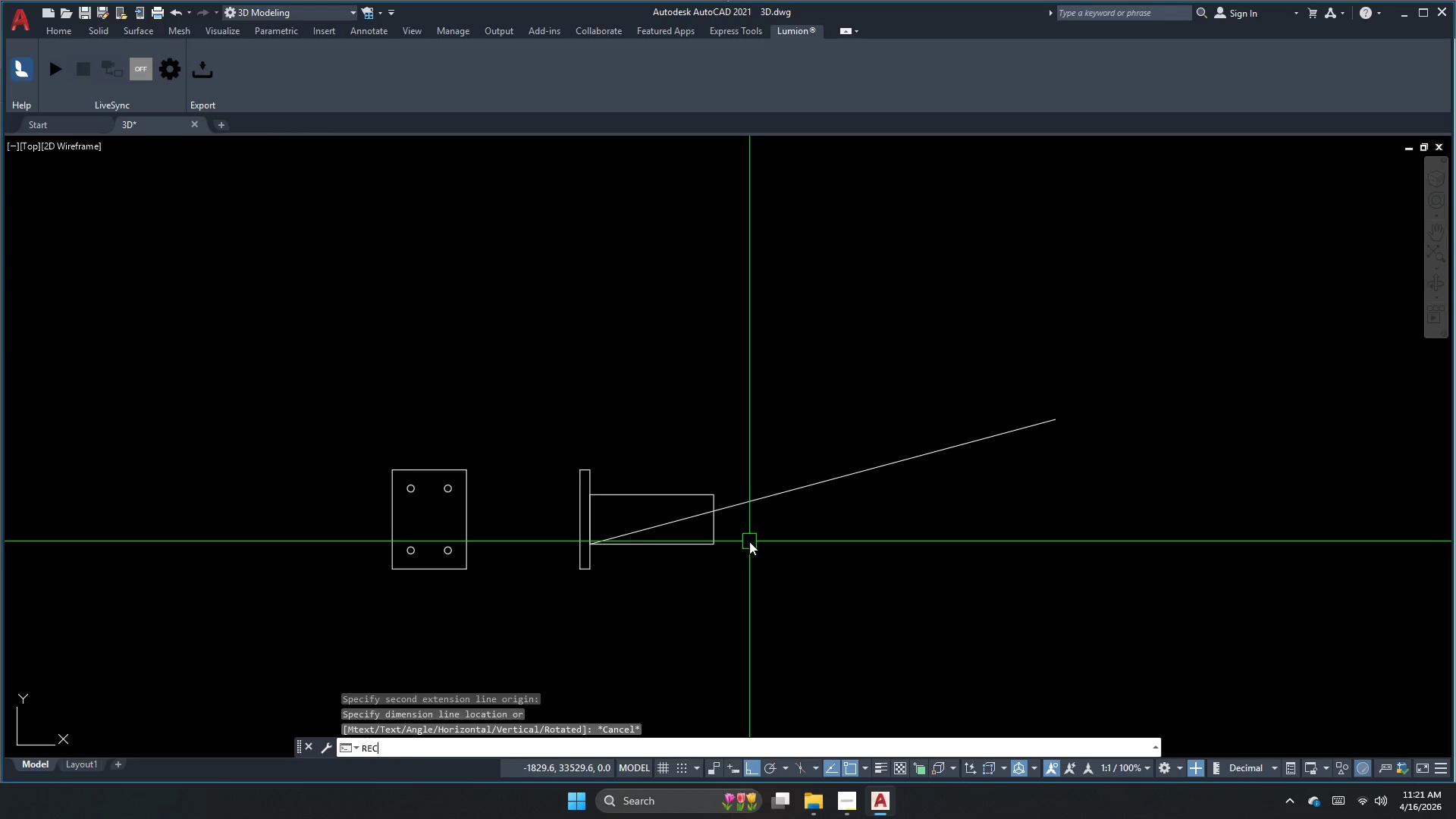 
left_click_drag(start_coordinate=[751, 537], to_coordinate=[774, 562])
 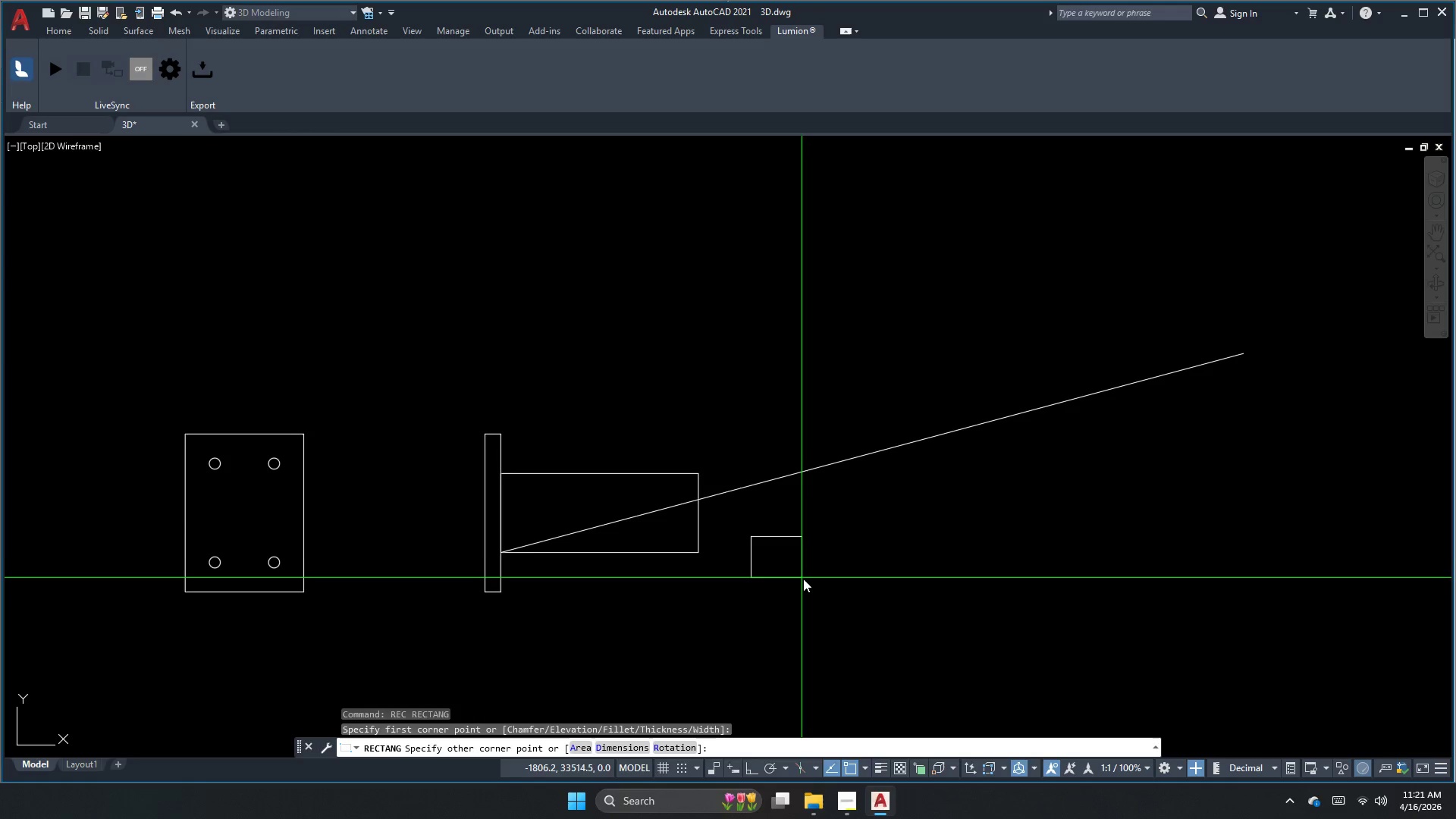 
scroll: coordinate [739, 532], scroll_direction: up, amount: 1.0
 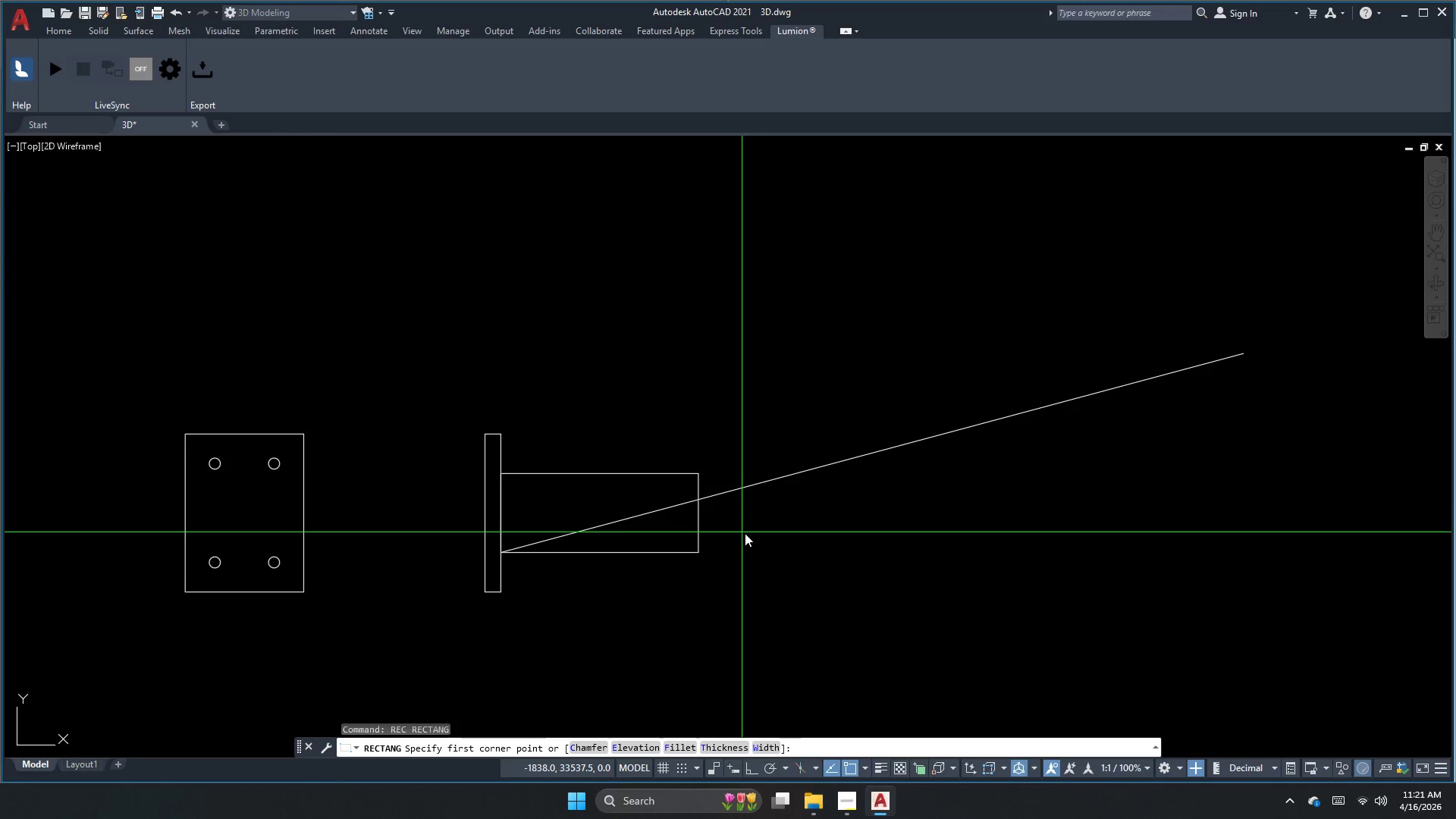 
type(d 12)
key(Escape)
type(rec)
 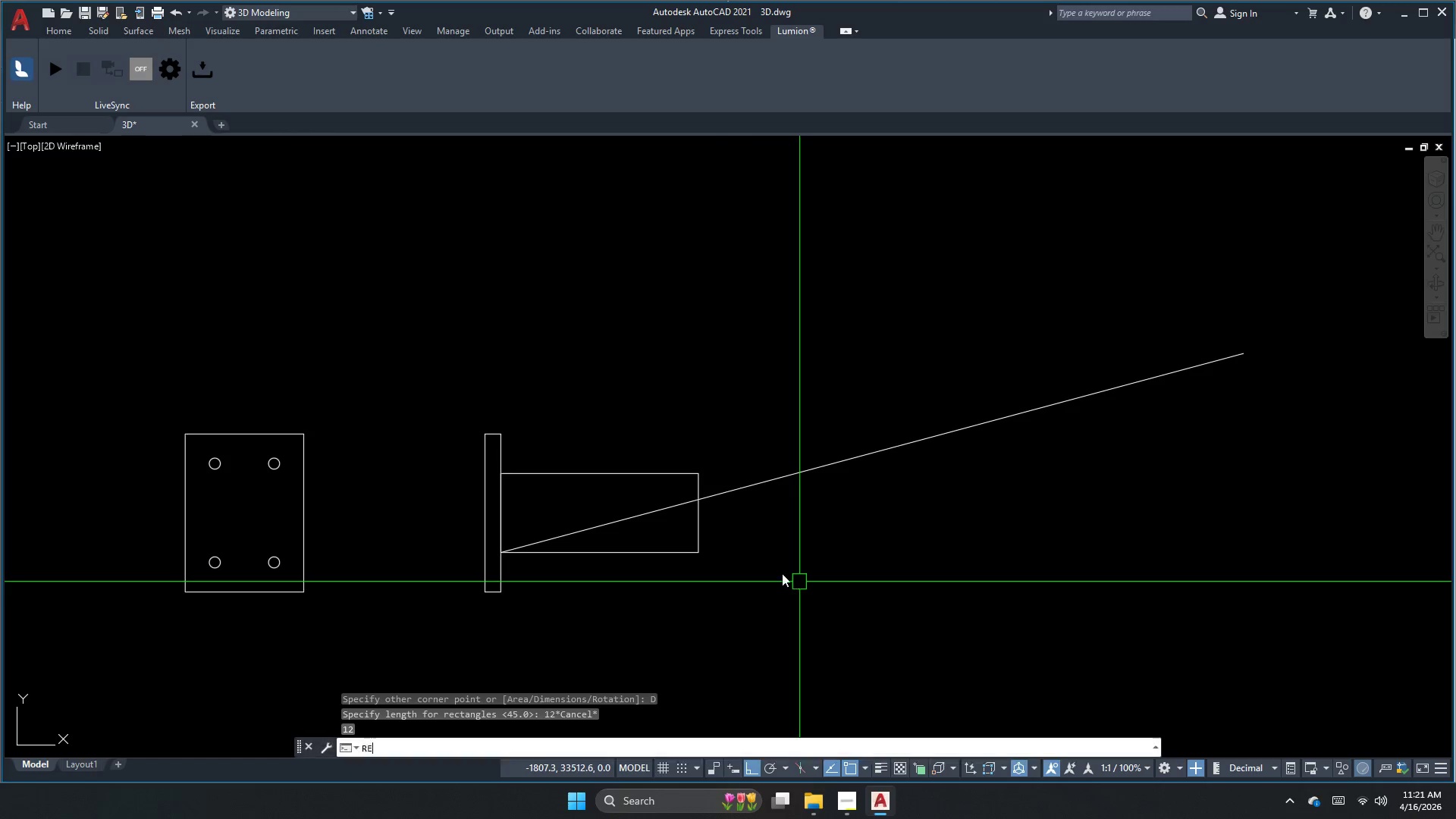 
type( d 5)
key(NumpadEnter)
key(Escape)
type(rec )
 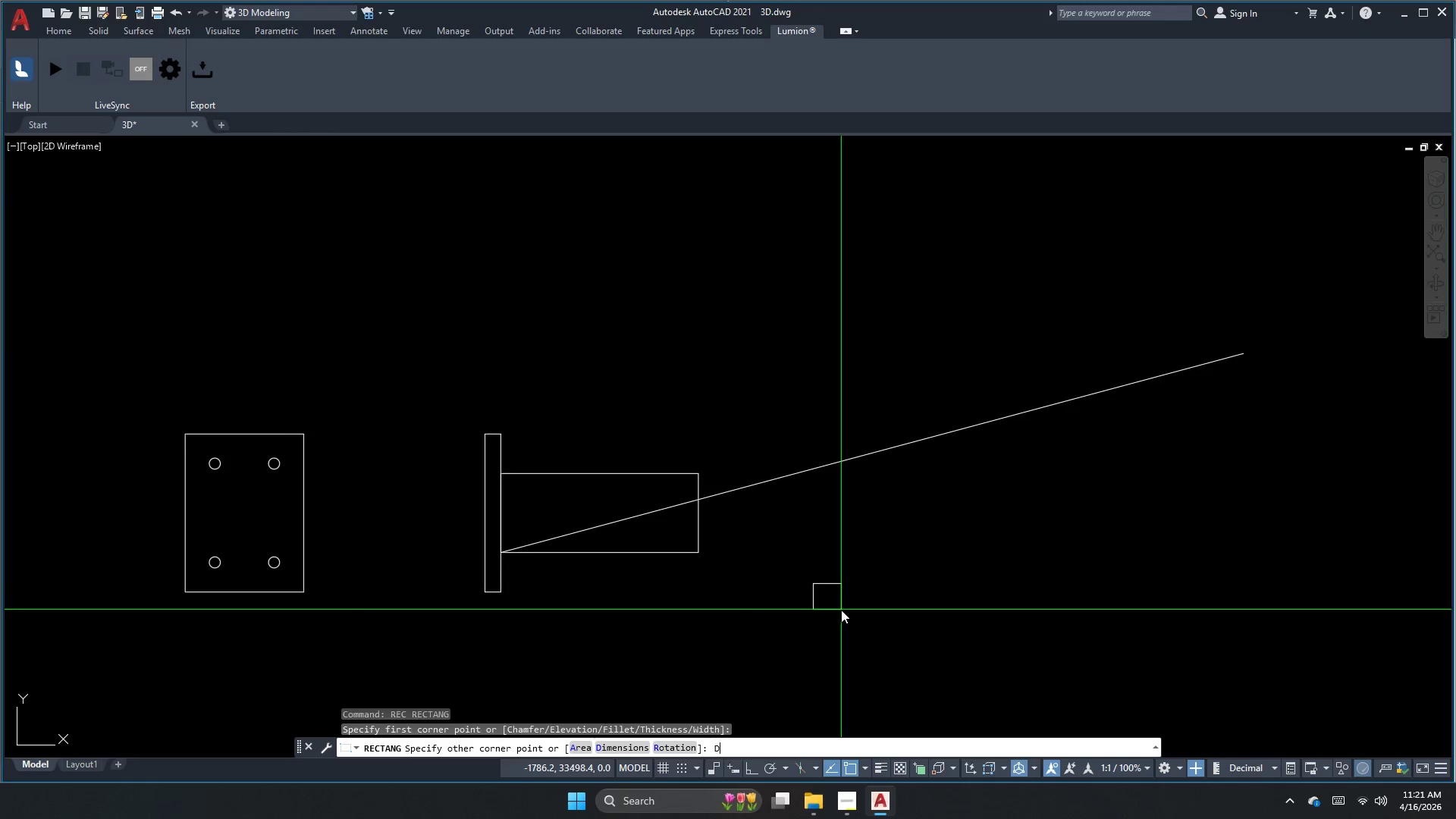 
left_click_drag(start_coordinate=[791, 570], to_coordinate=[814, 587])
 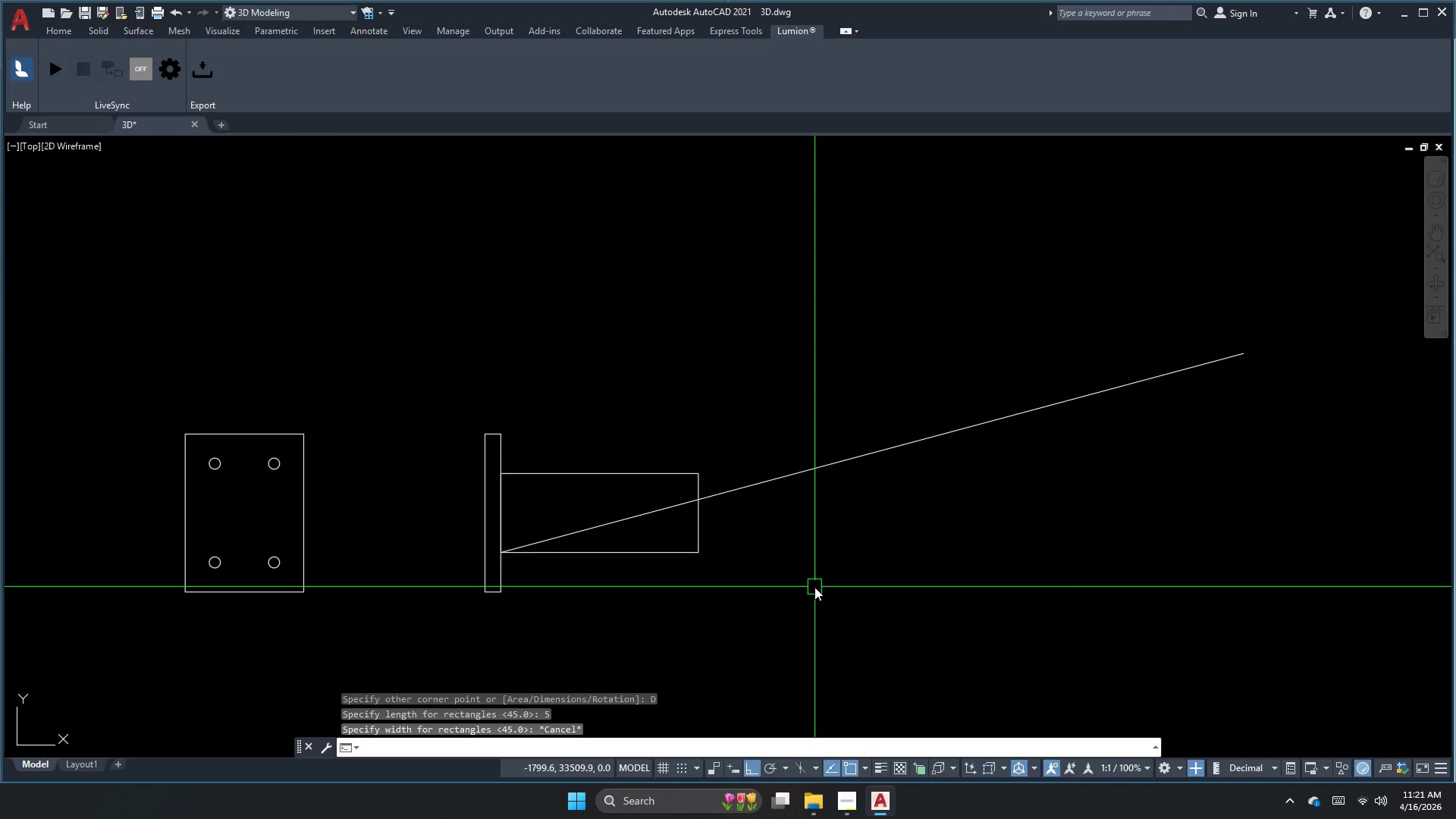 
left_click_drag(start_coordinate=[813, 584], to_coordinate=[841, 610])
 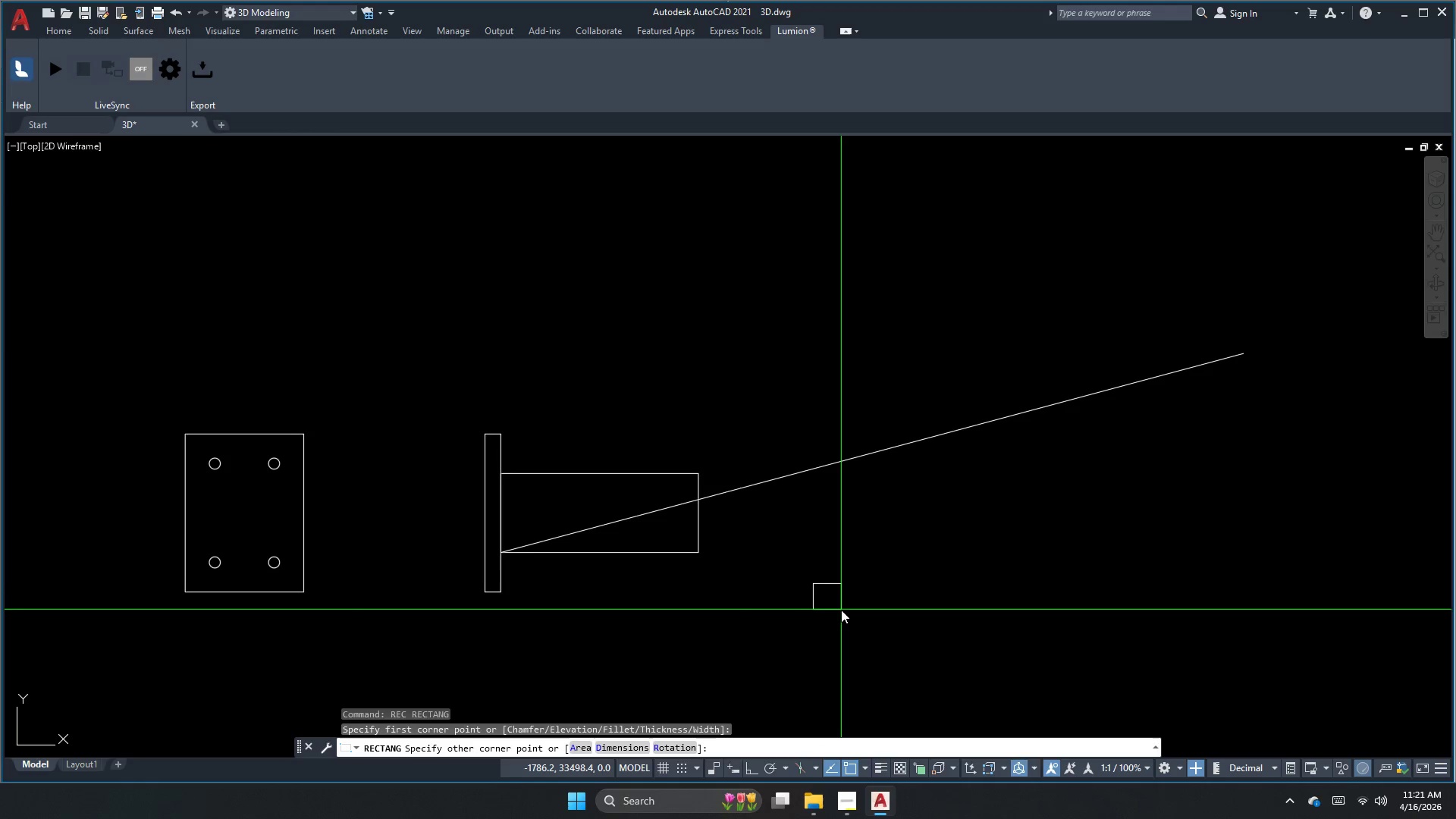 
key(D)
 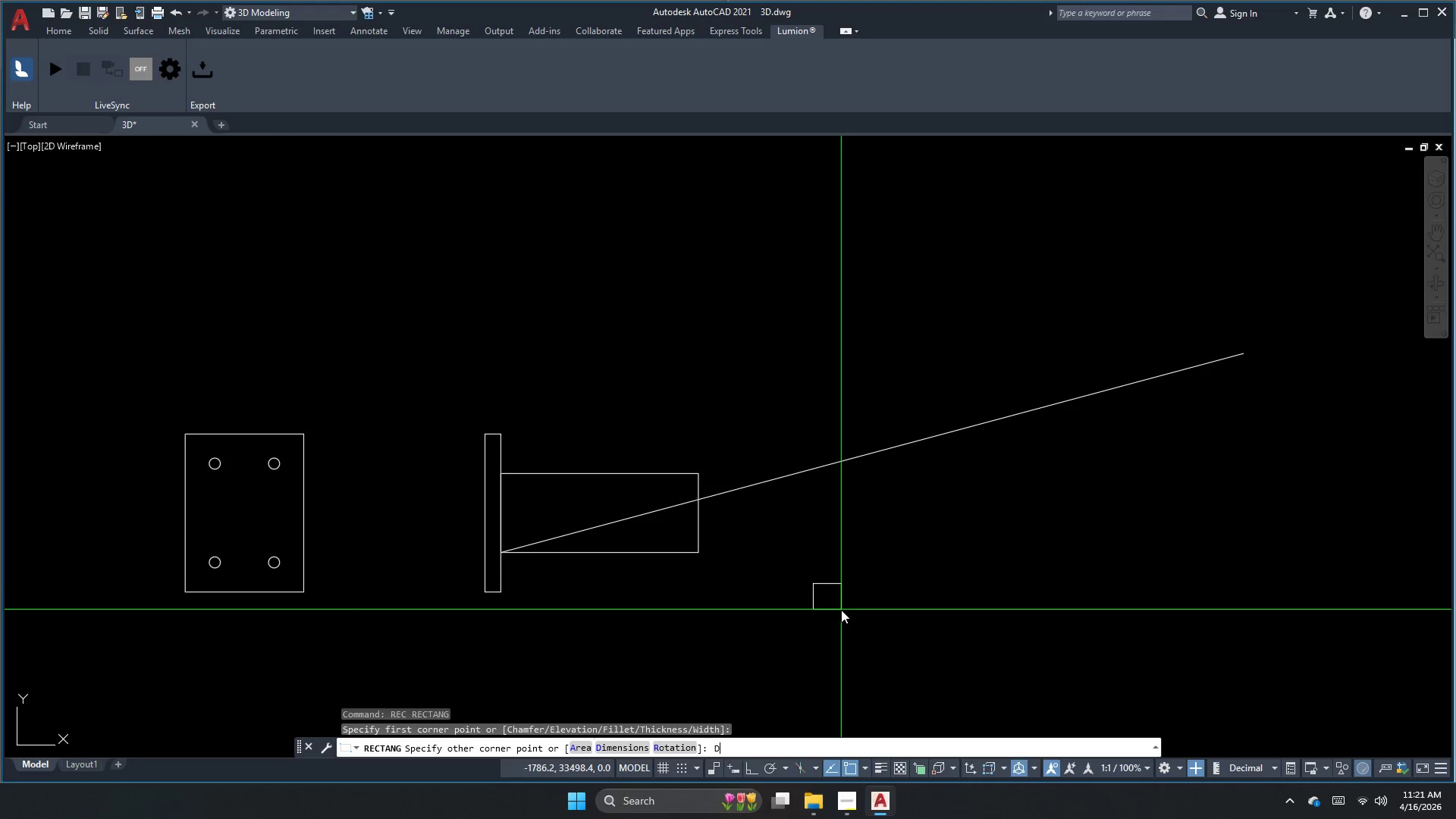 
key(Space)
 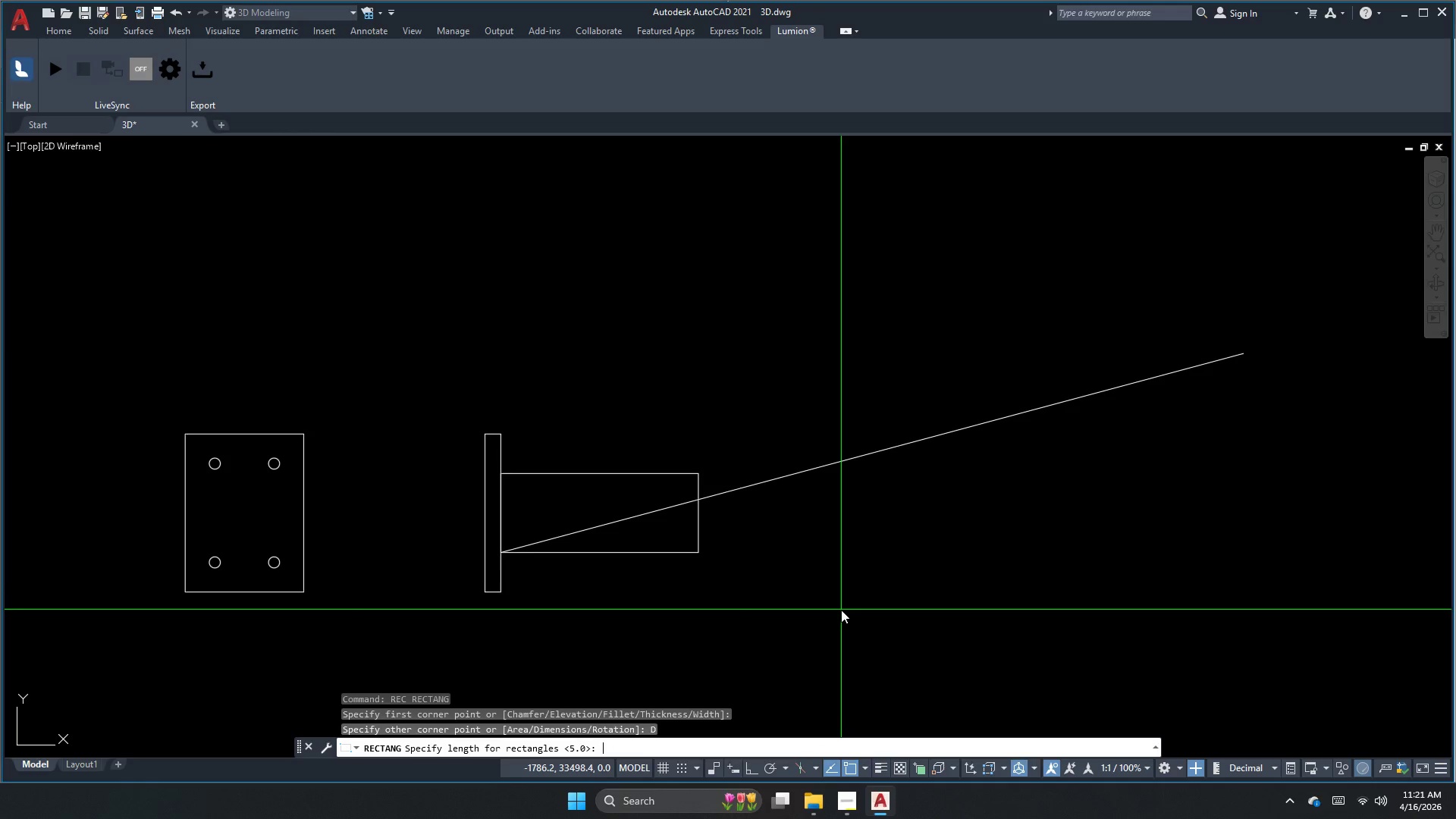 
key(Numpad4)
 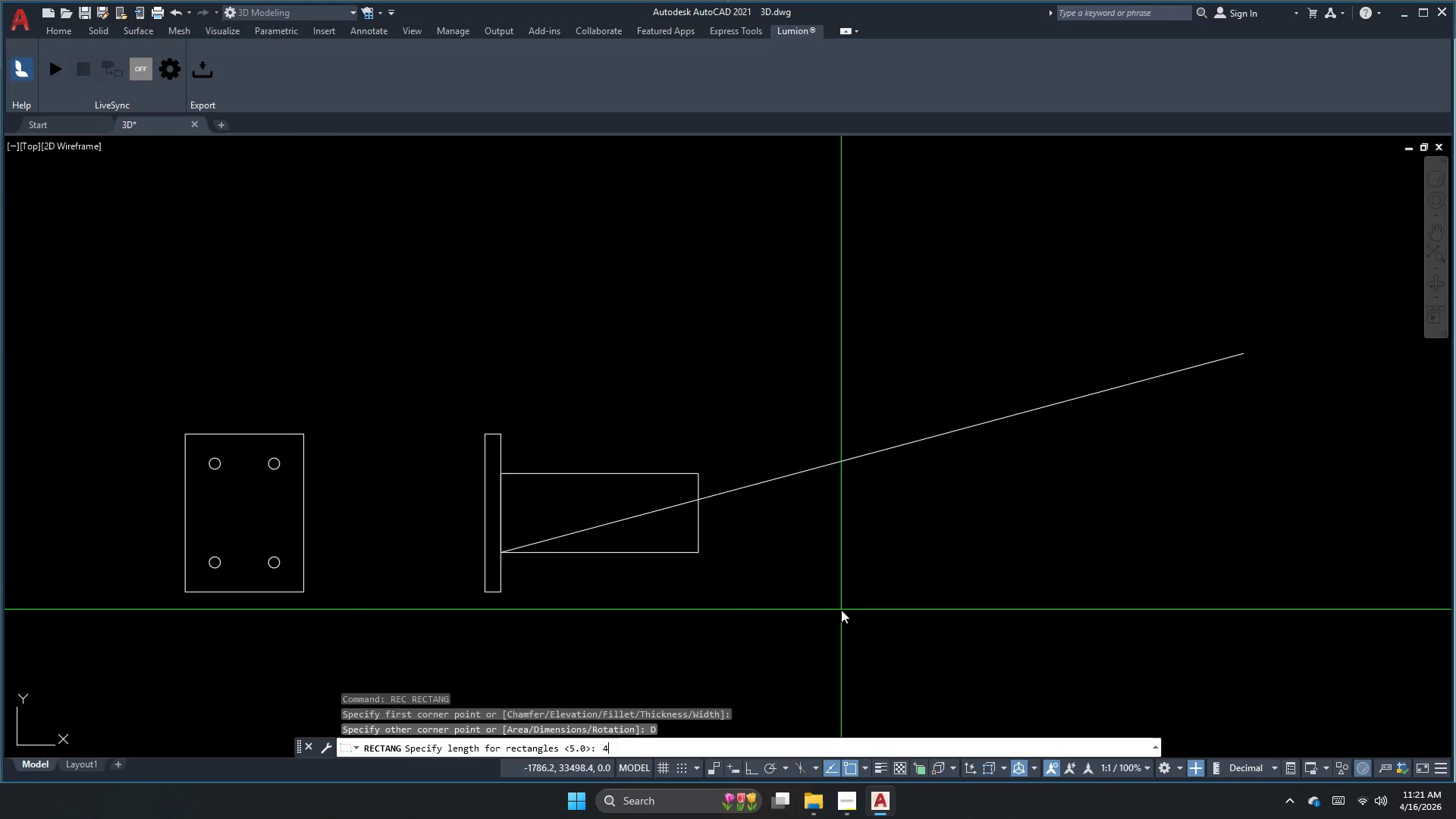 
key(Numpad5)
 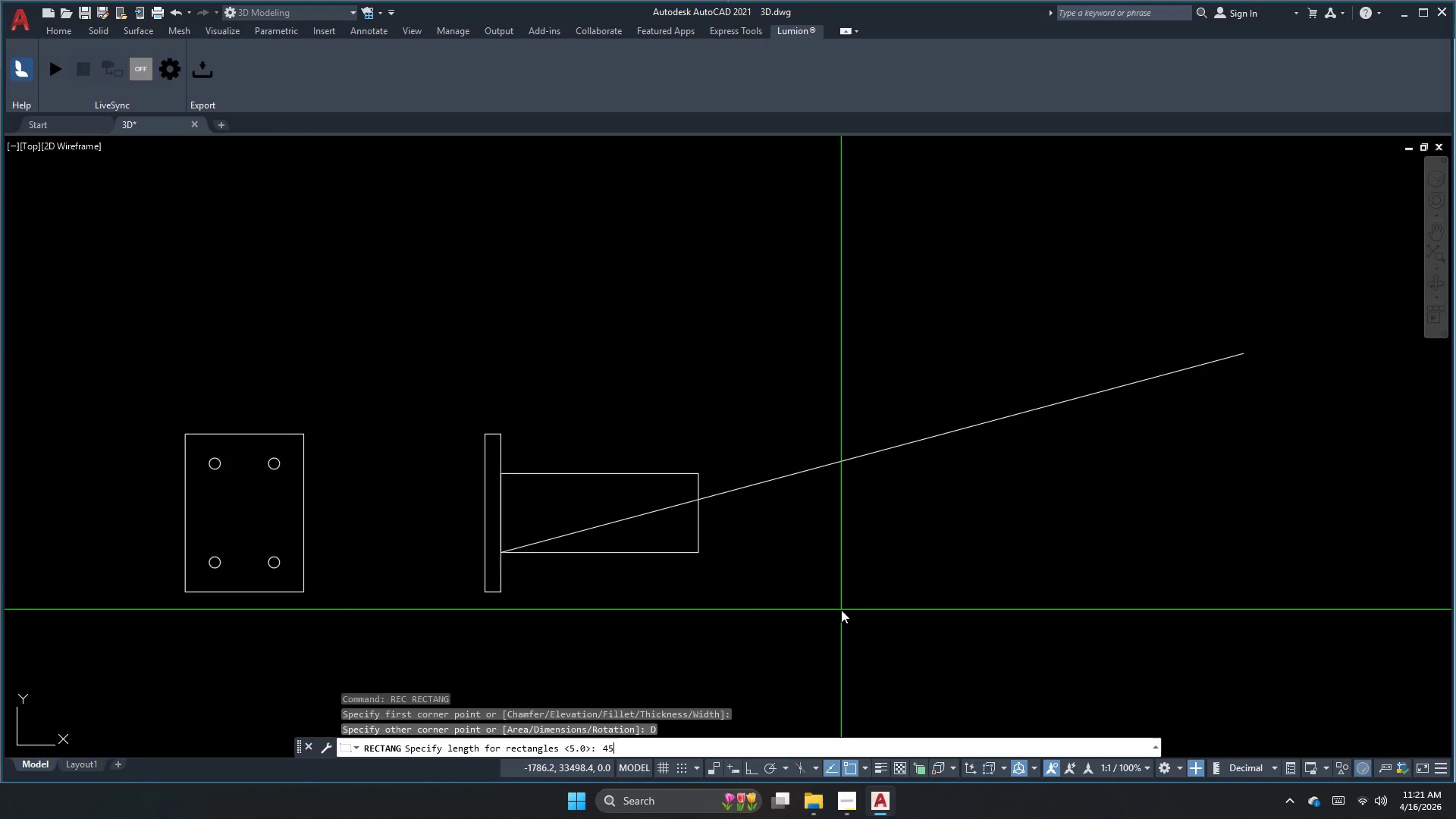 
key(NumpadEnter)
 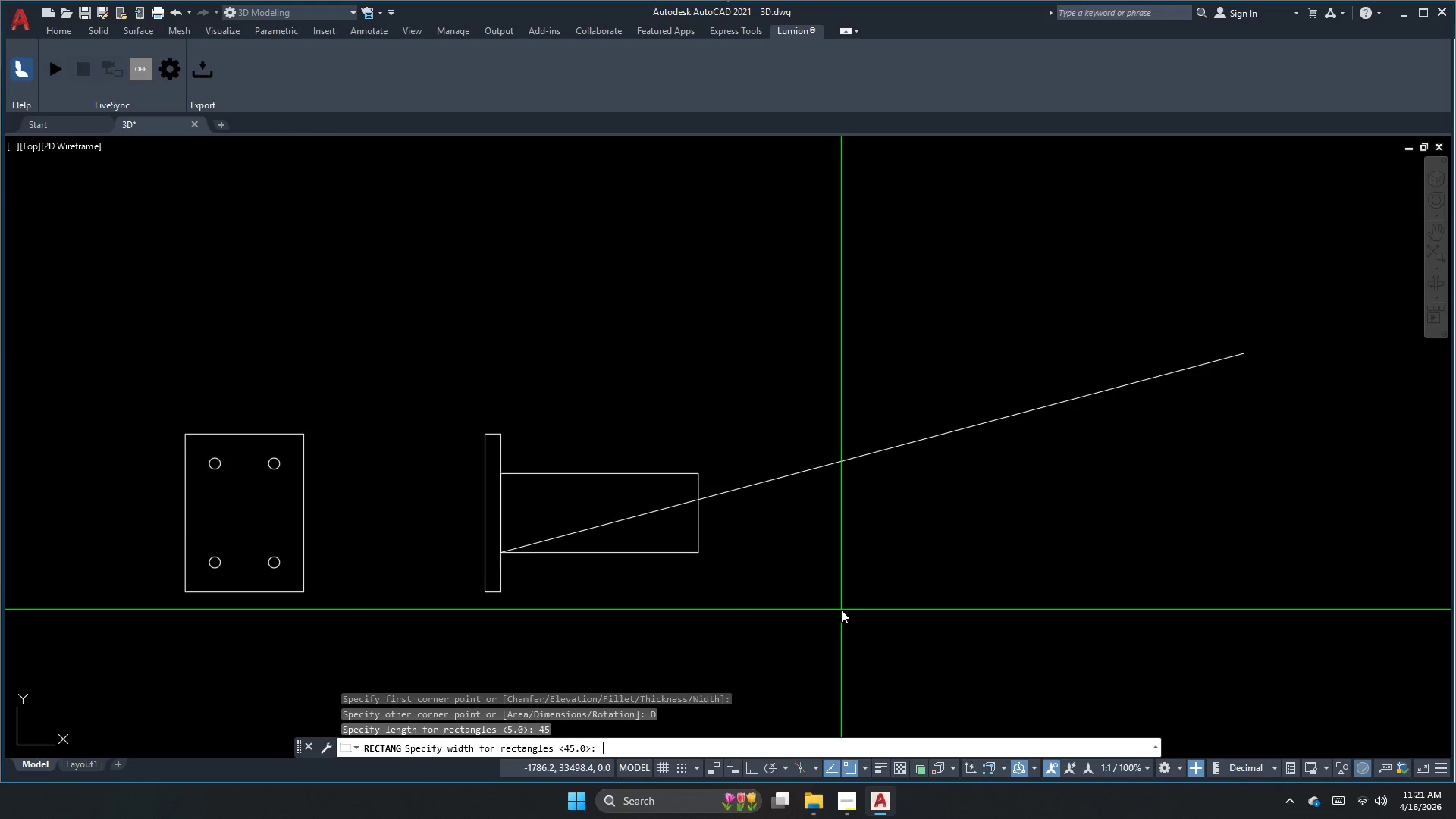 
key(Numpad1)
 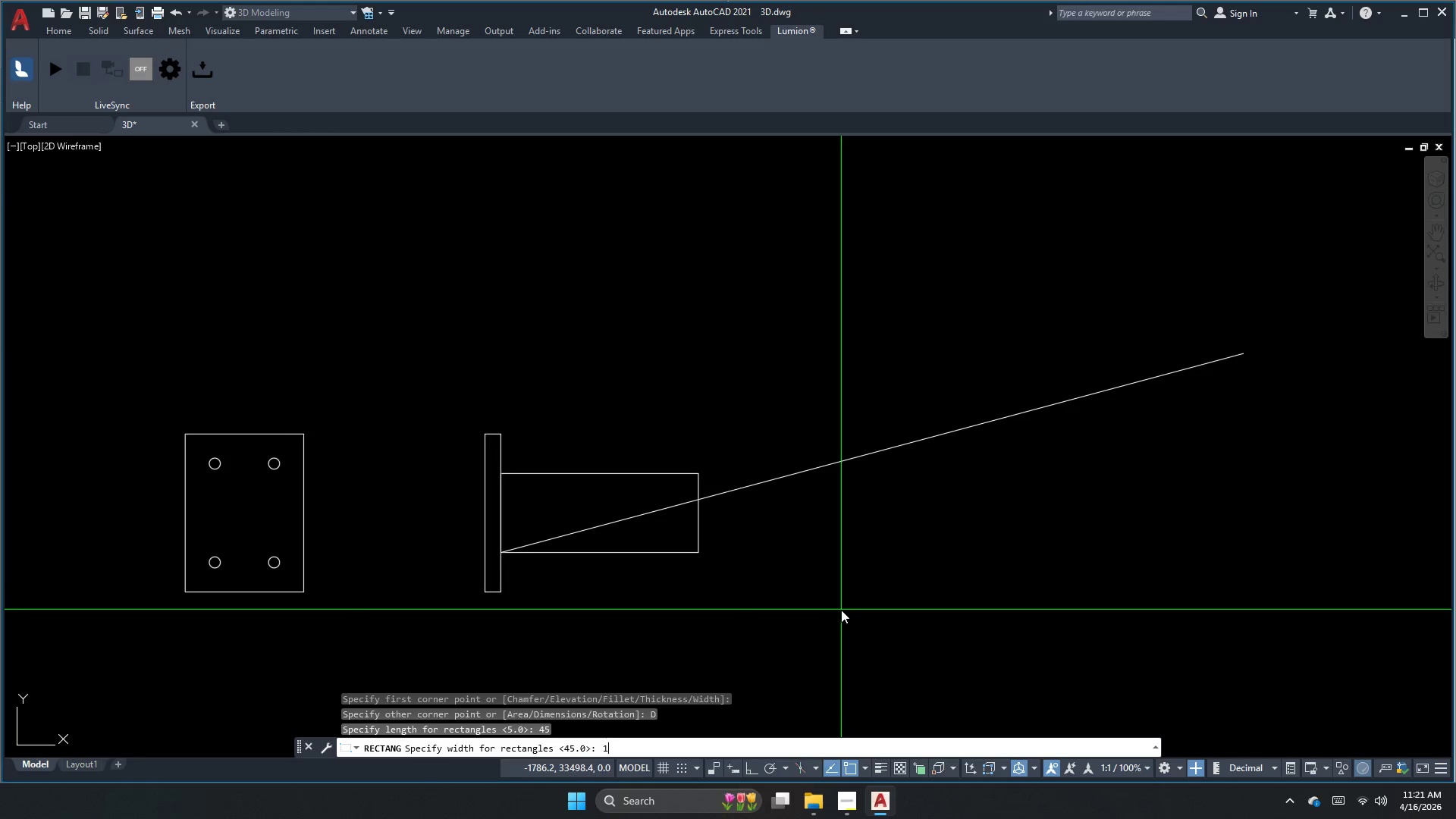 
key(Numpad0)
 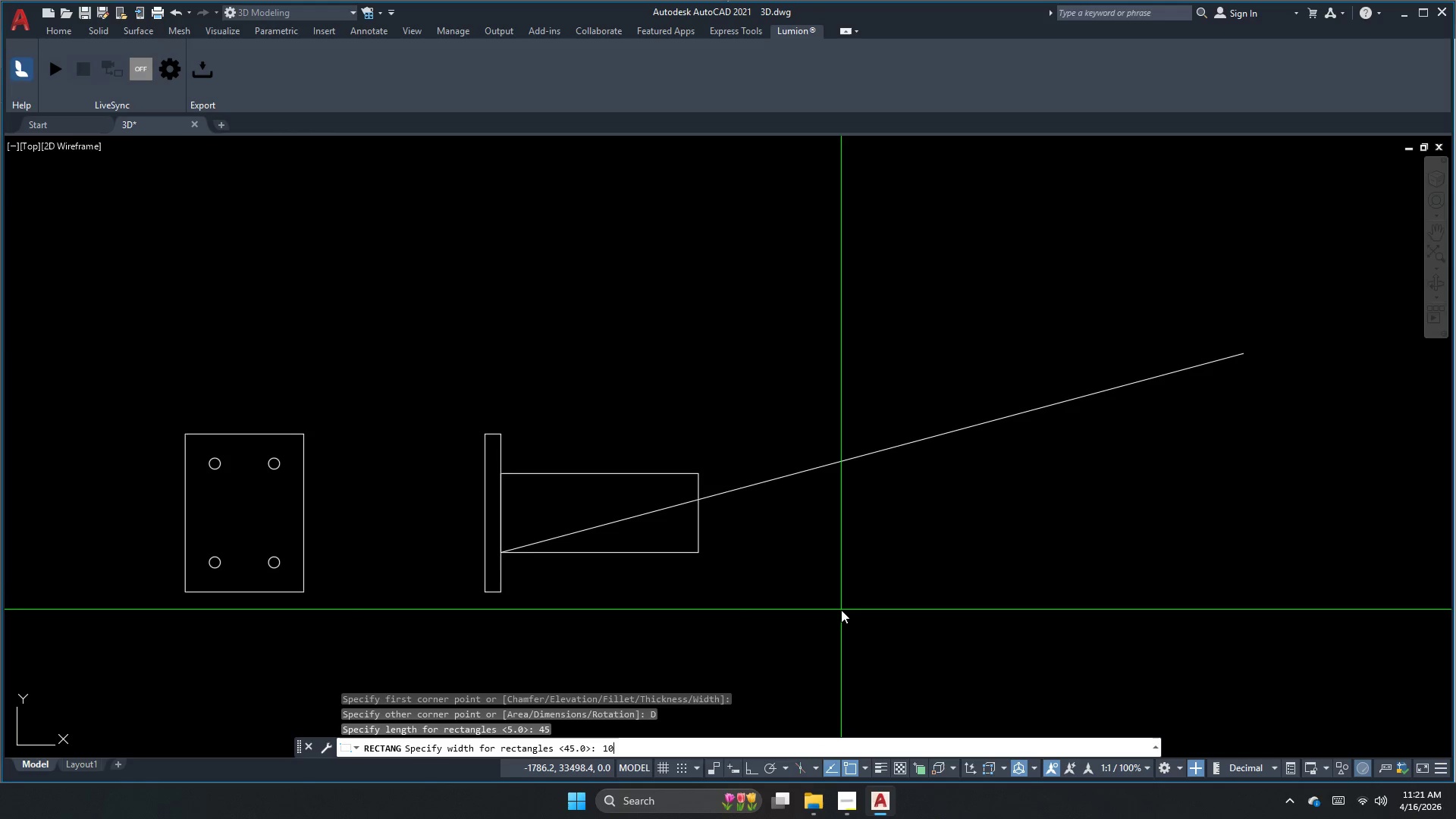 
key(NumpadEnter)
 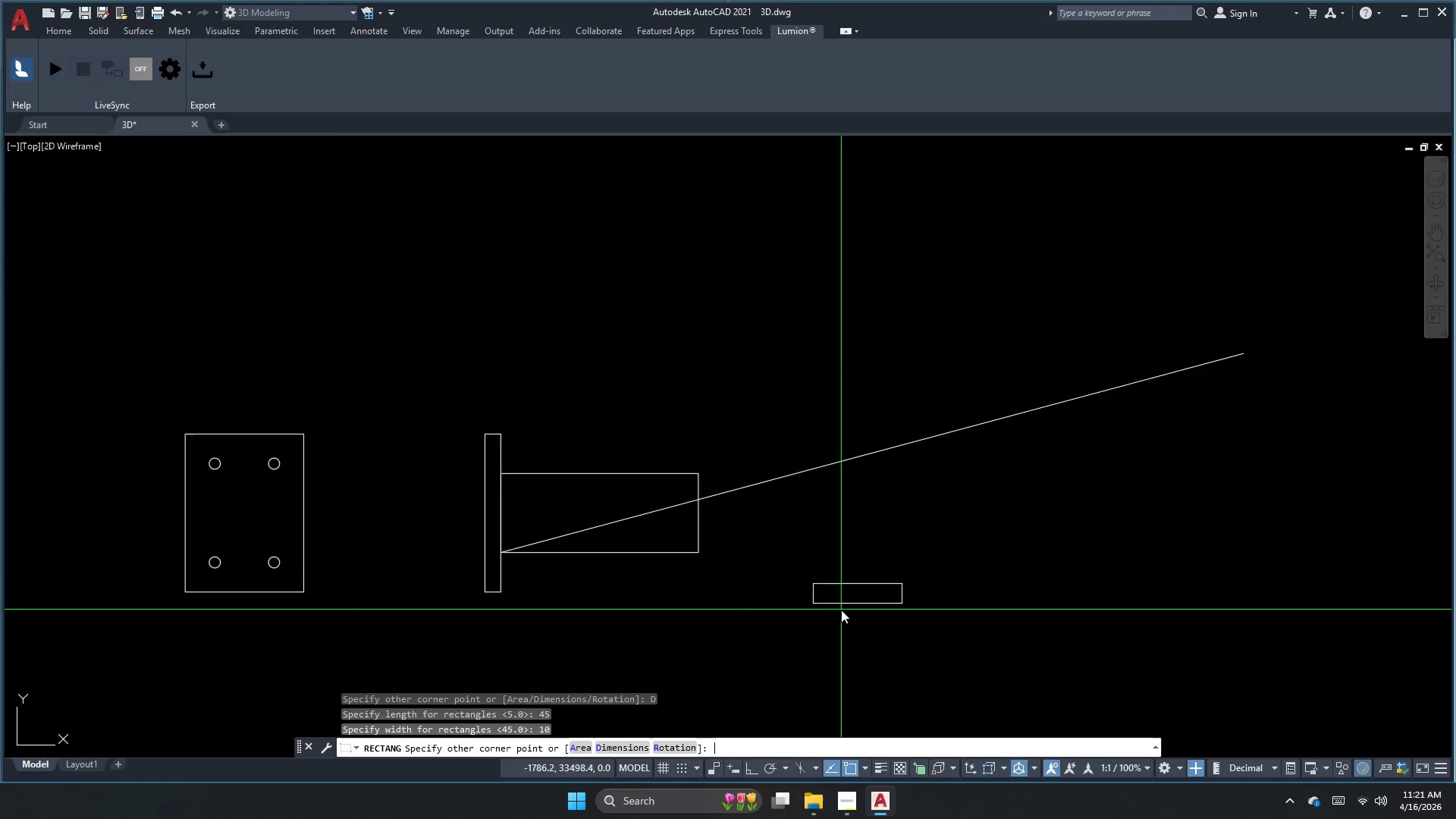 
left_click_drag(start_coordinate=[826, 637], to_coordinate=[824, 656])
 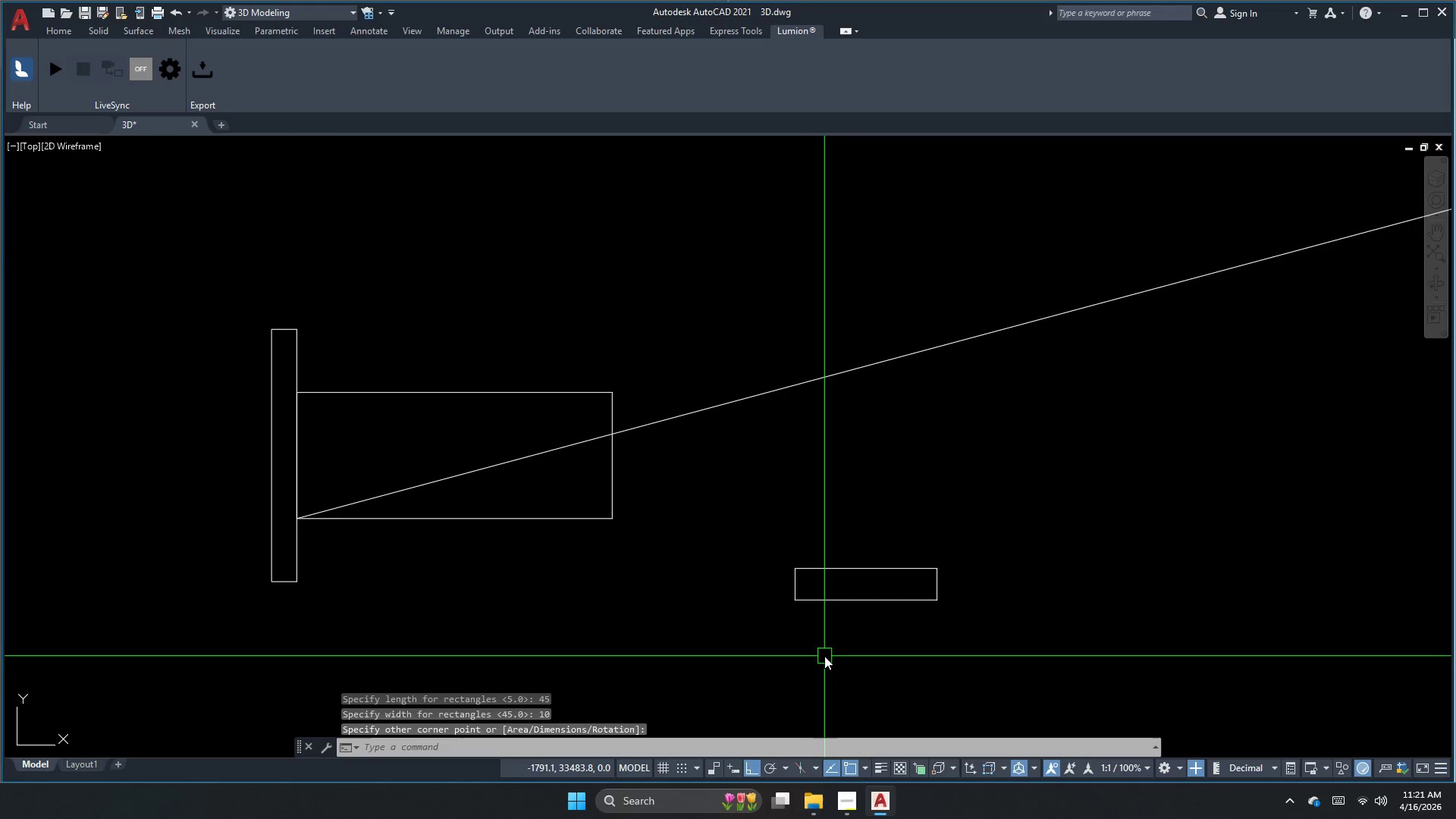 
key(Escape)
 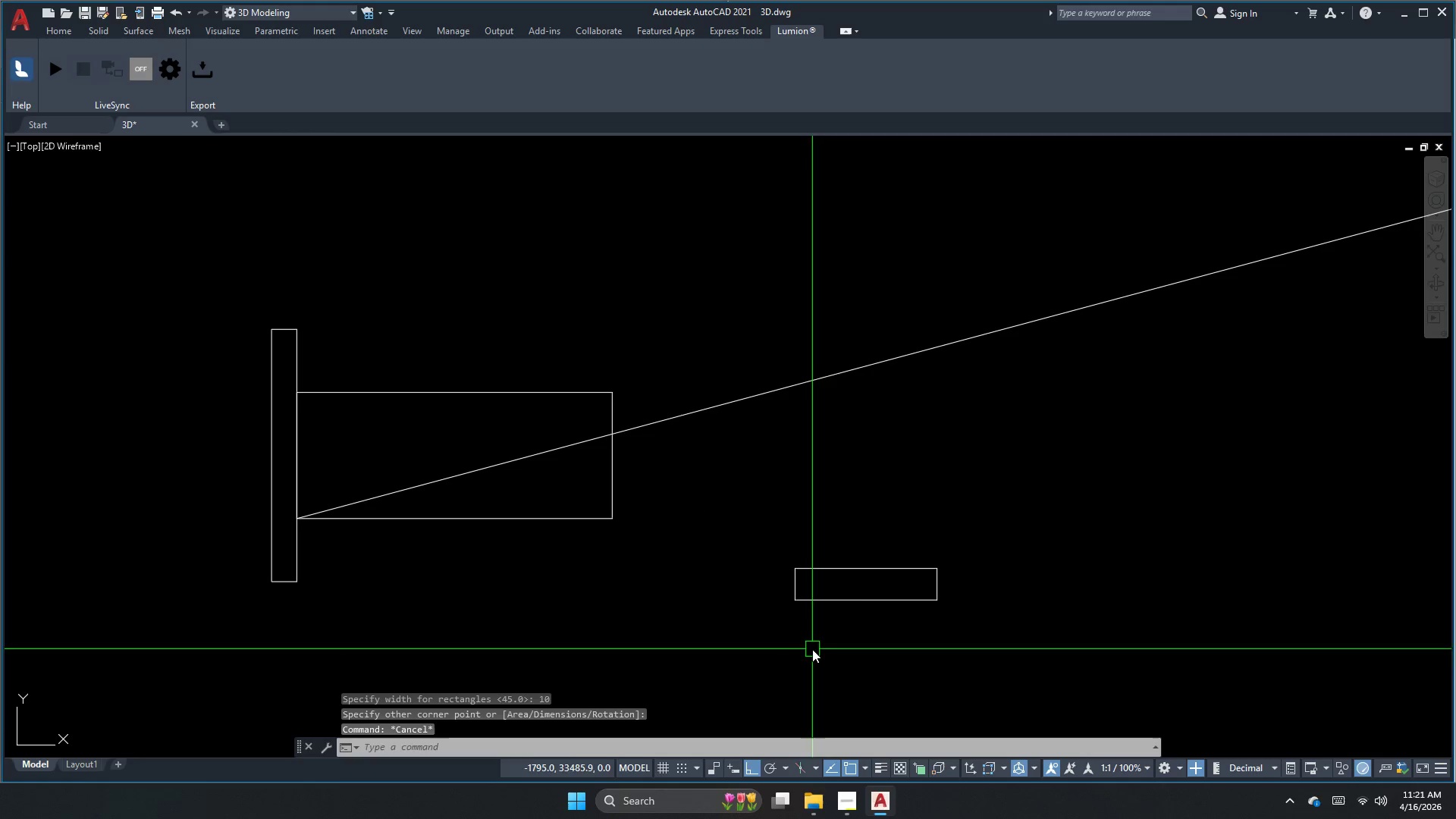 
scroll: coordinate [841, 610], scroll_direction: up, amount: 1.0
 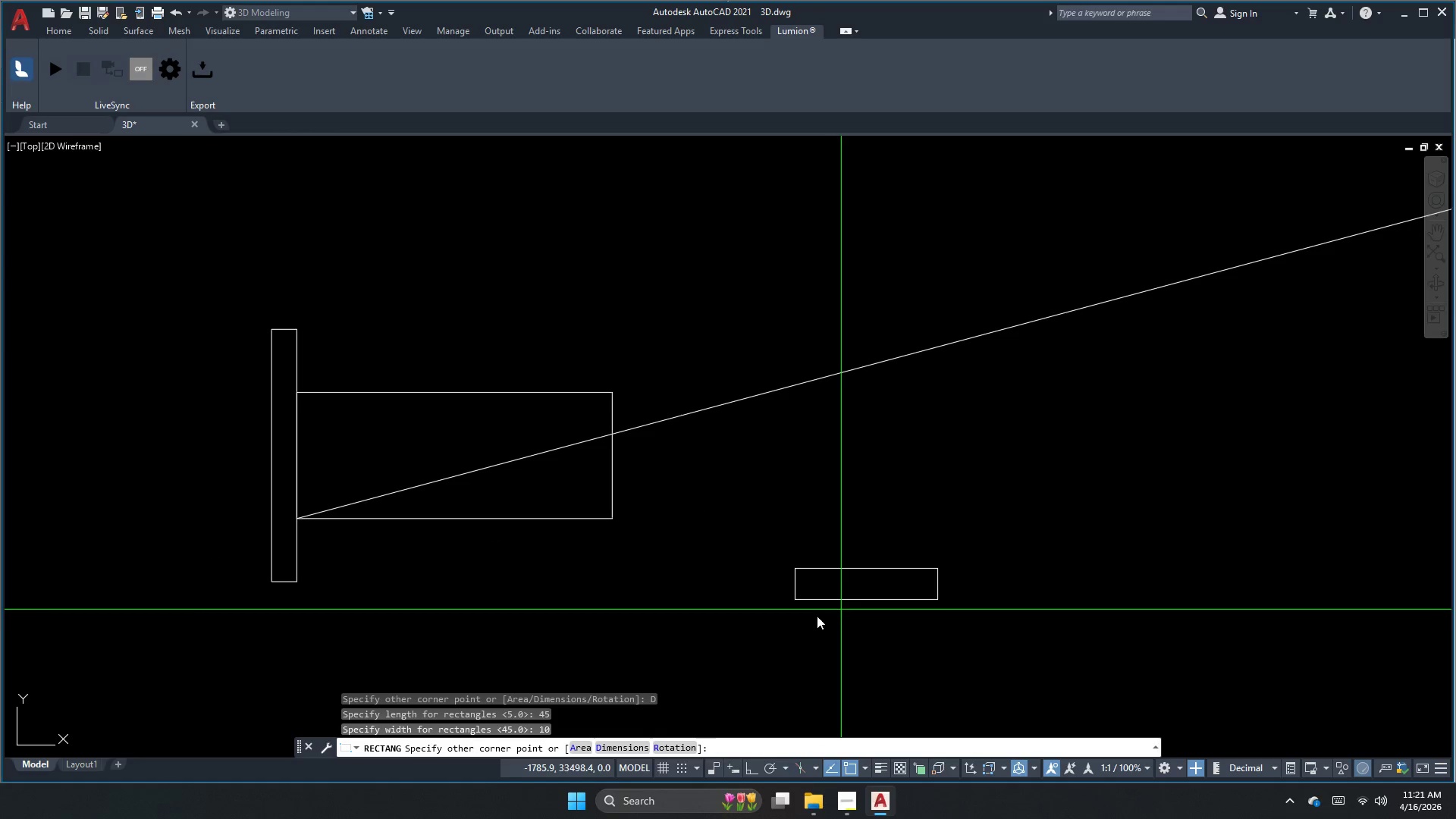 
left_click_drag(start_coordinate=[851, 622], to_coordinate=[830, 611])
 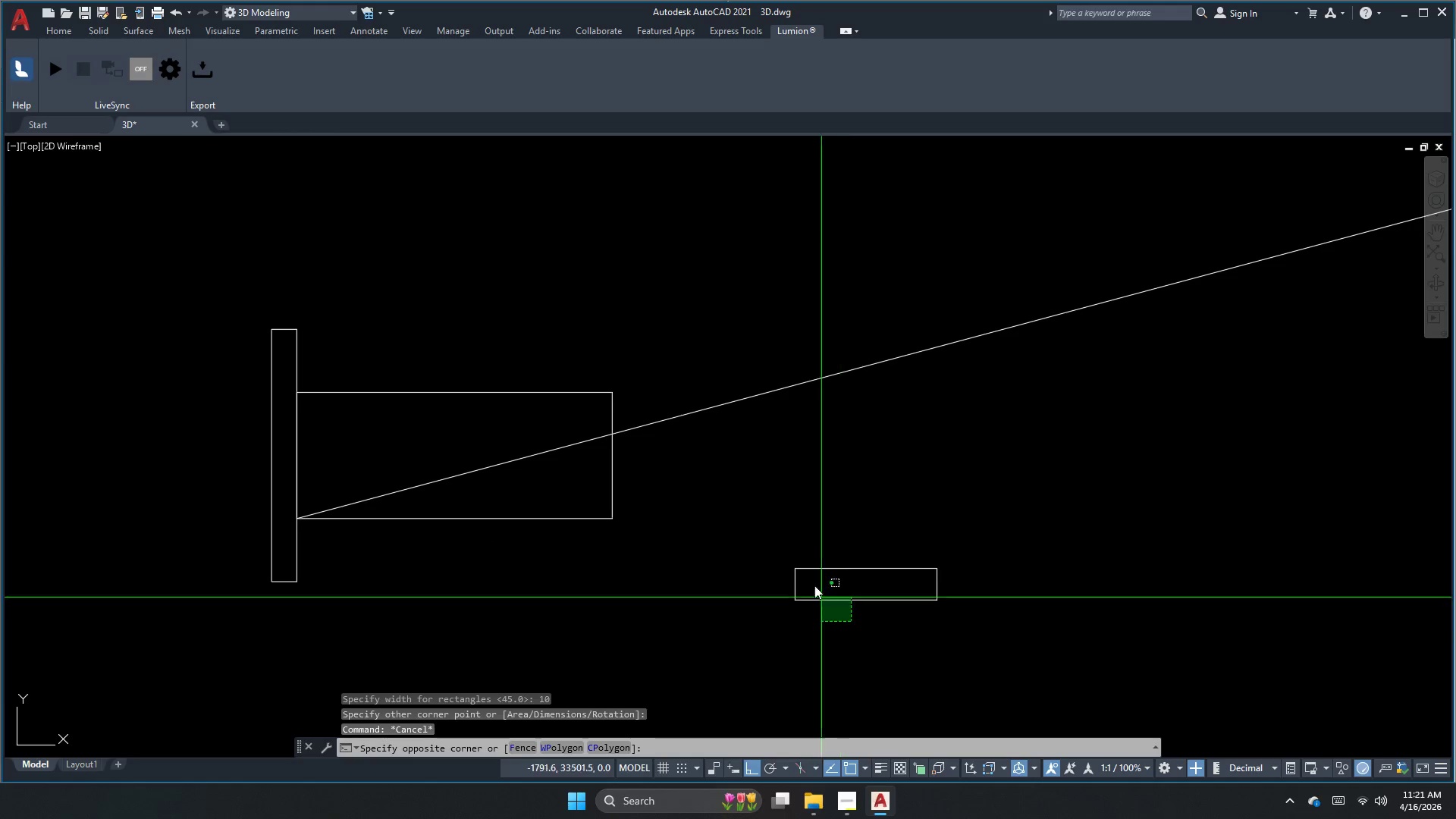 
triple_click([805, 566])
 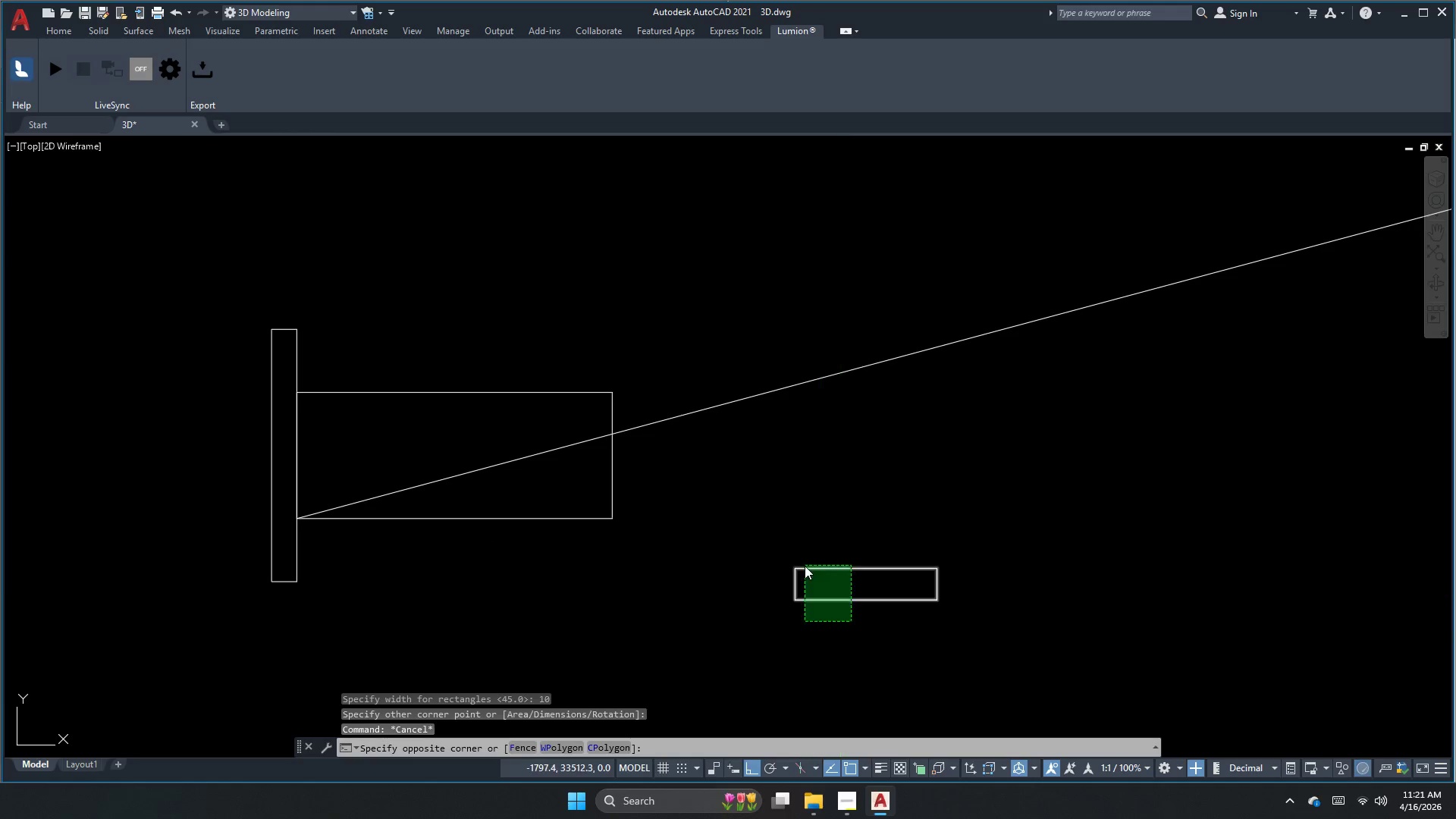 
key(M)
 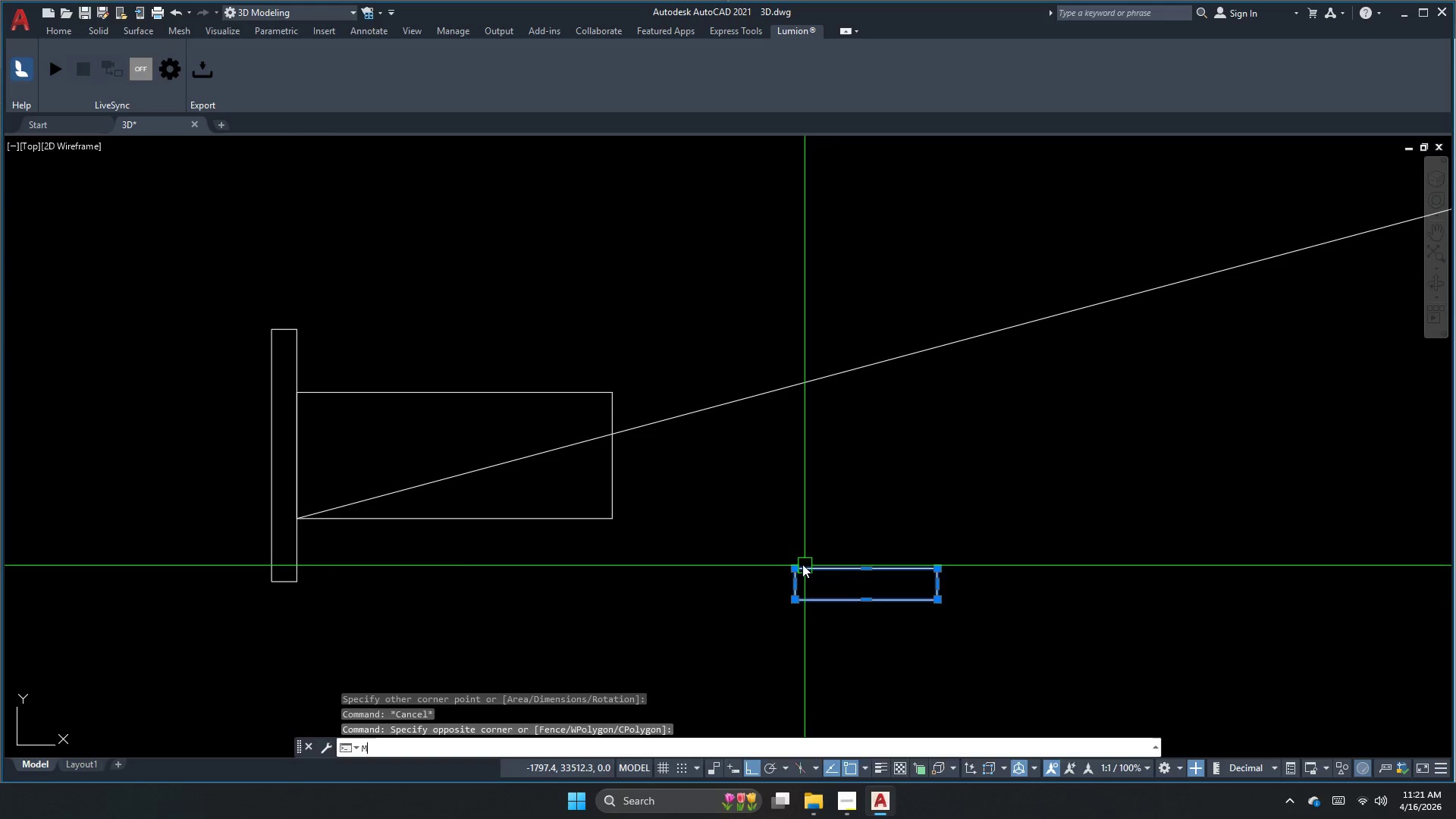 
key(Space)
 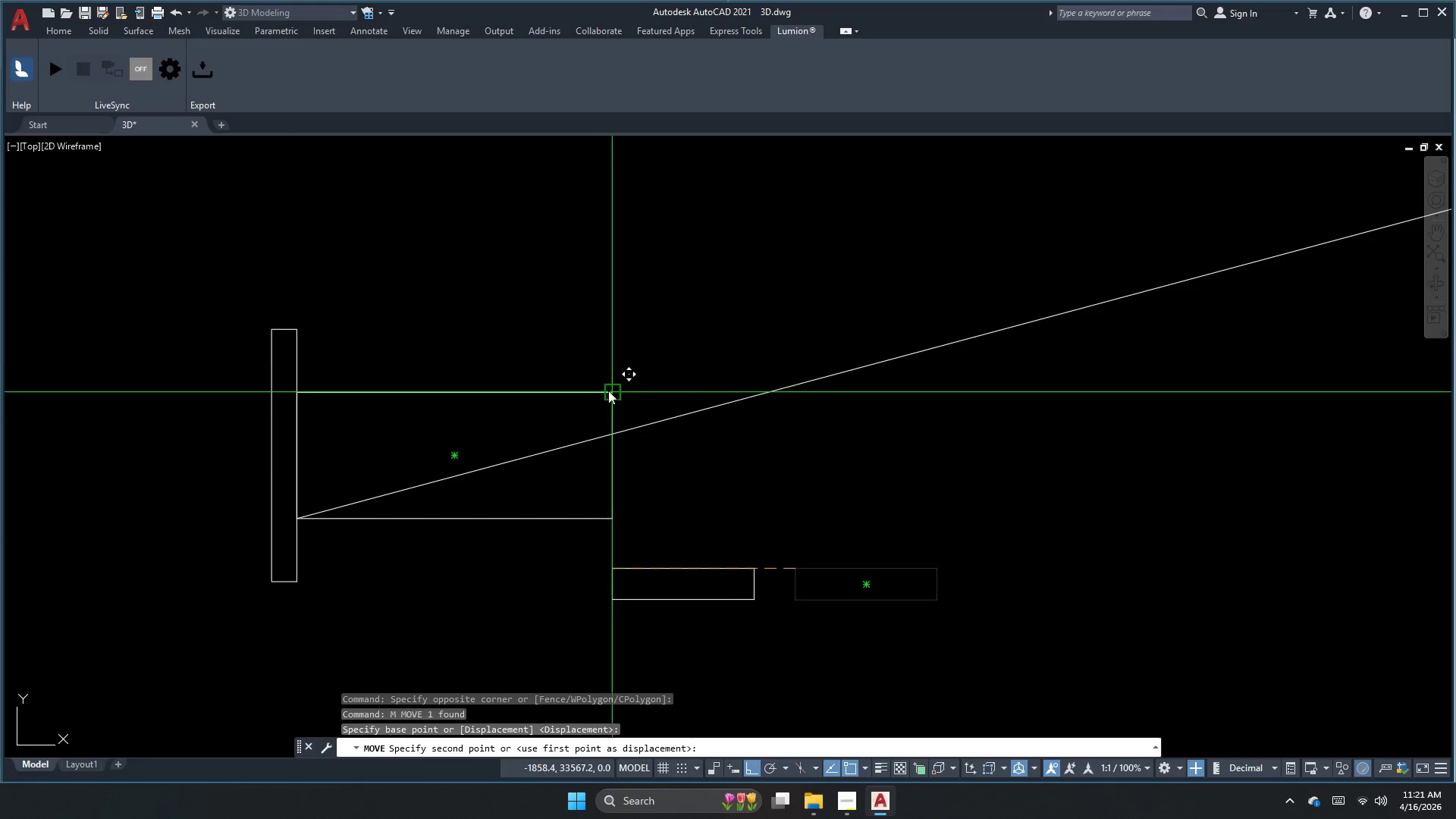 
left_click([610, 400])
 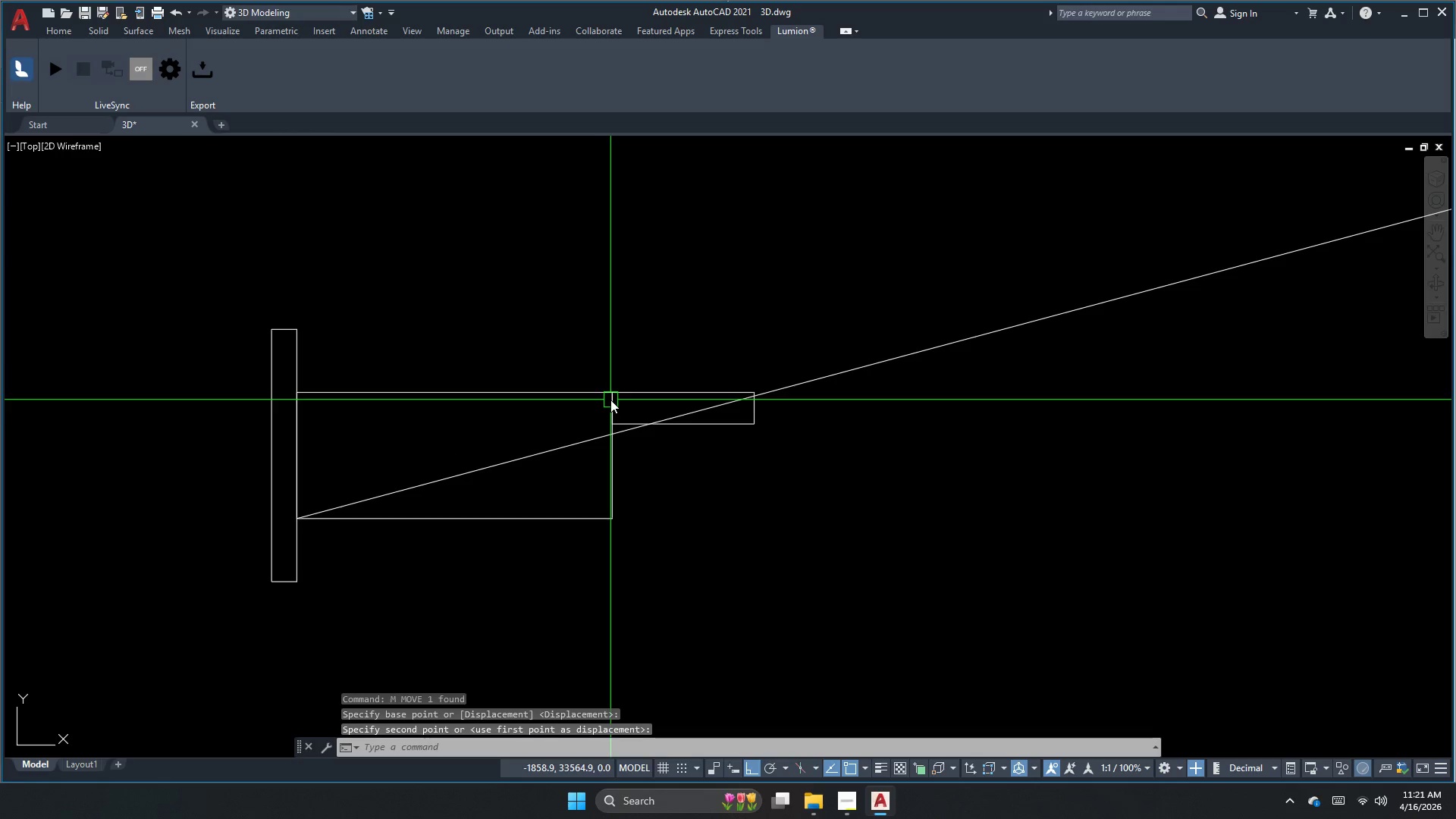 
key(Escape)
 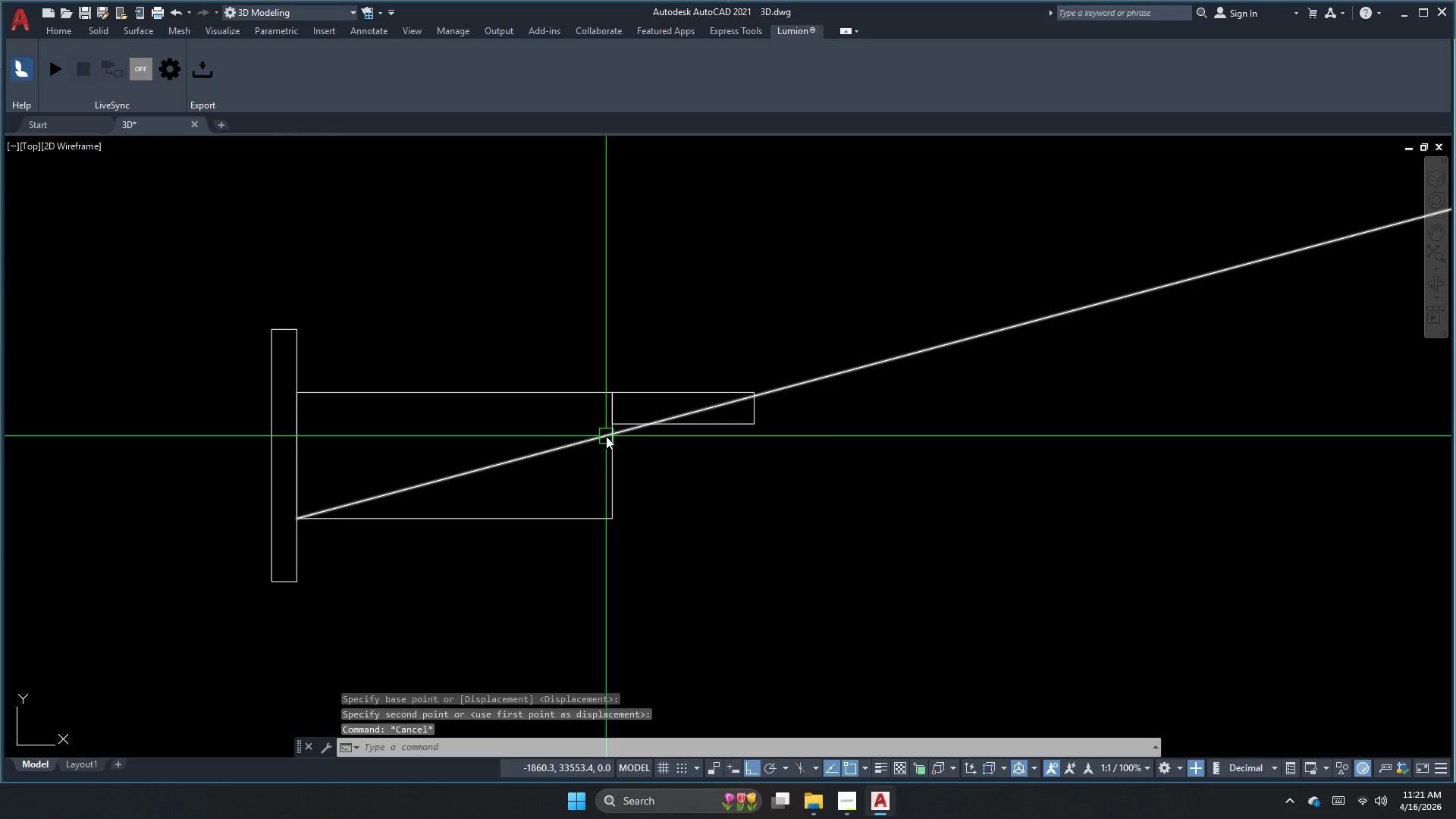 
left_click([601, 438])
 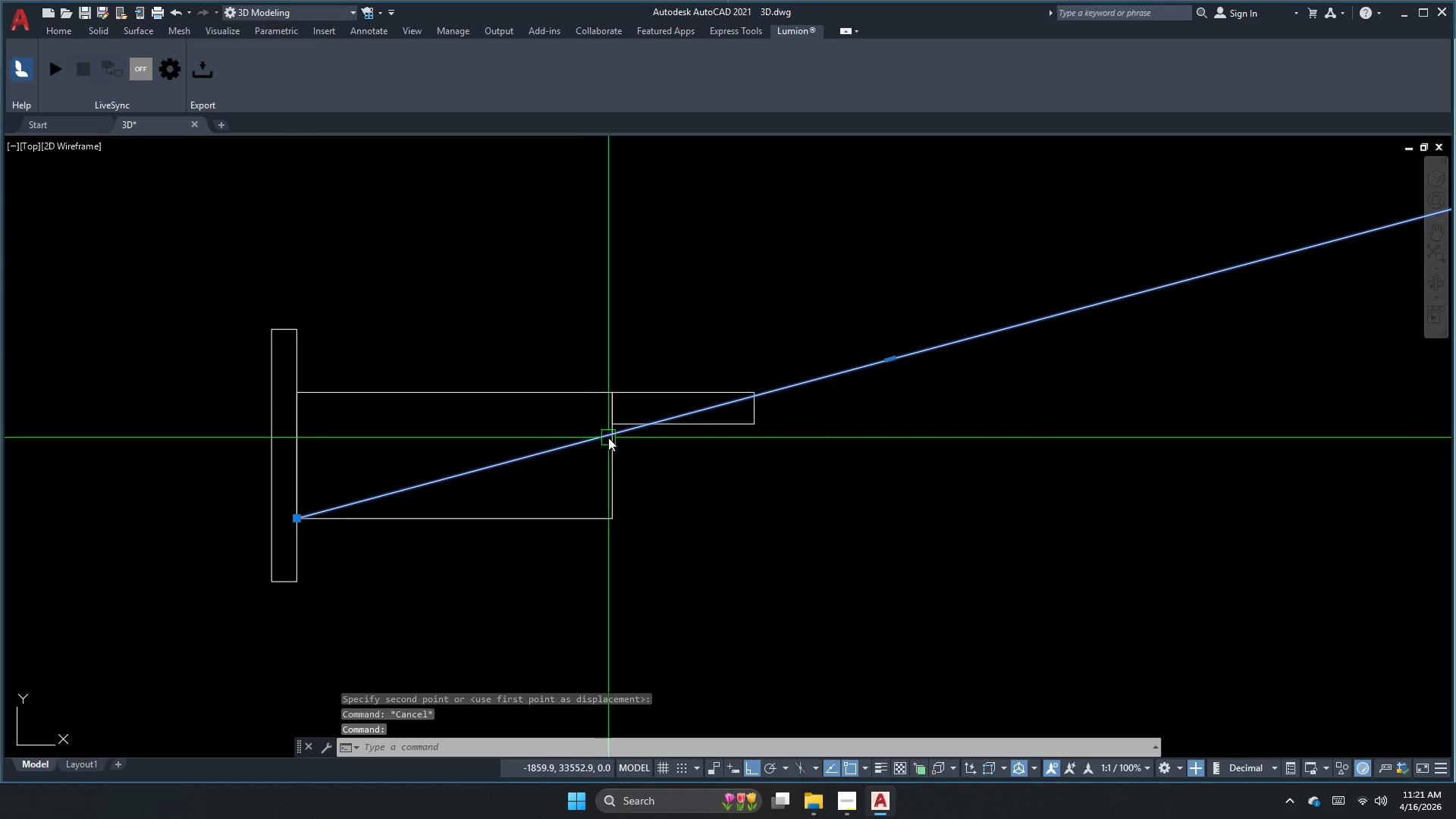 
key(M)
 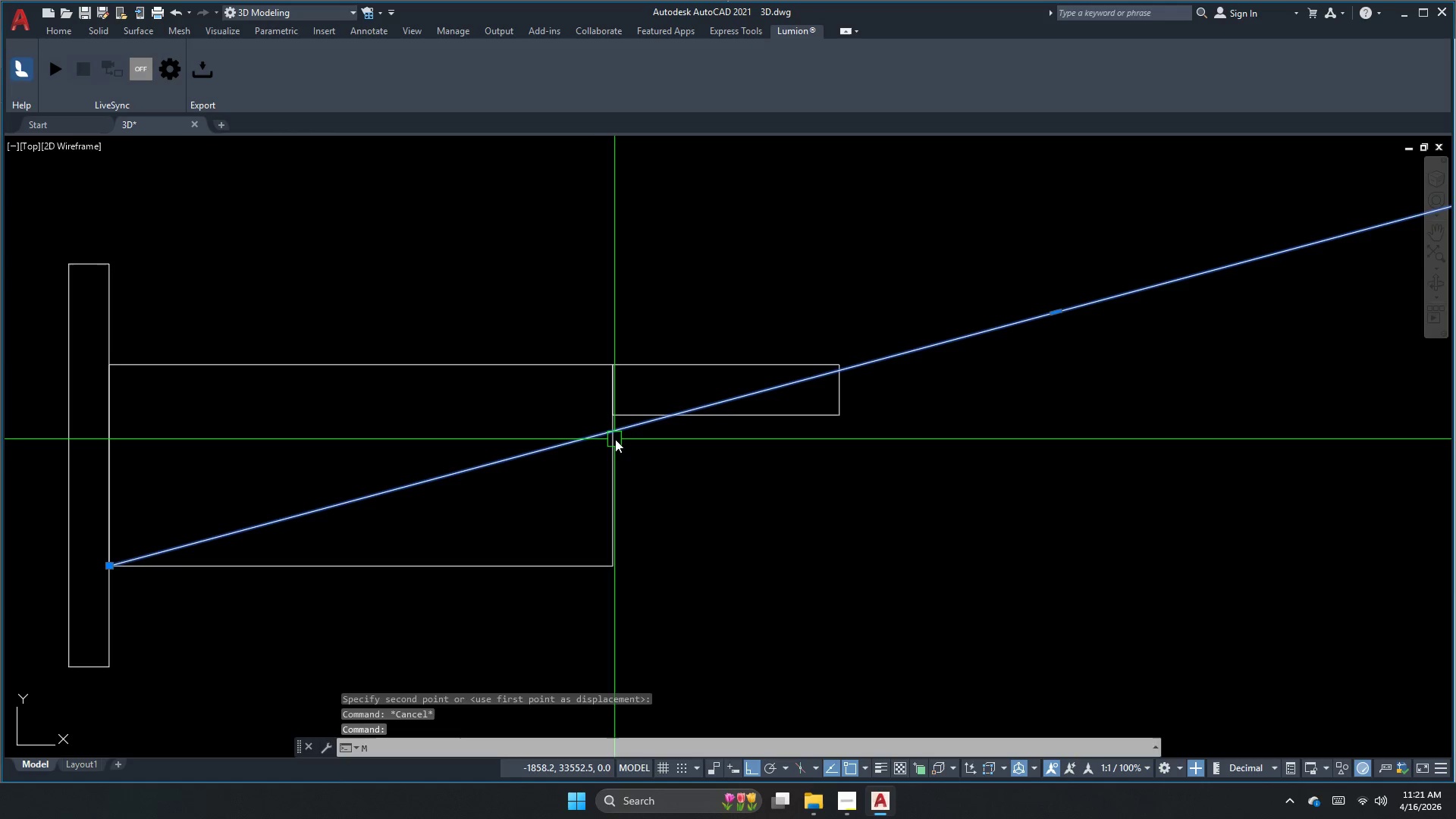 
key(Space)
 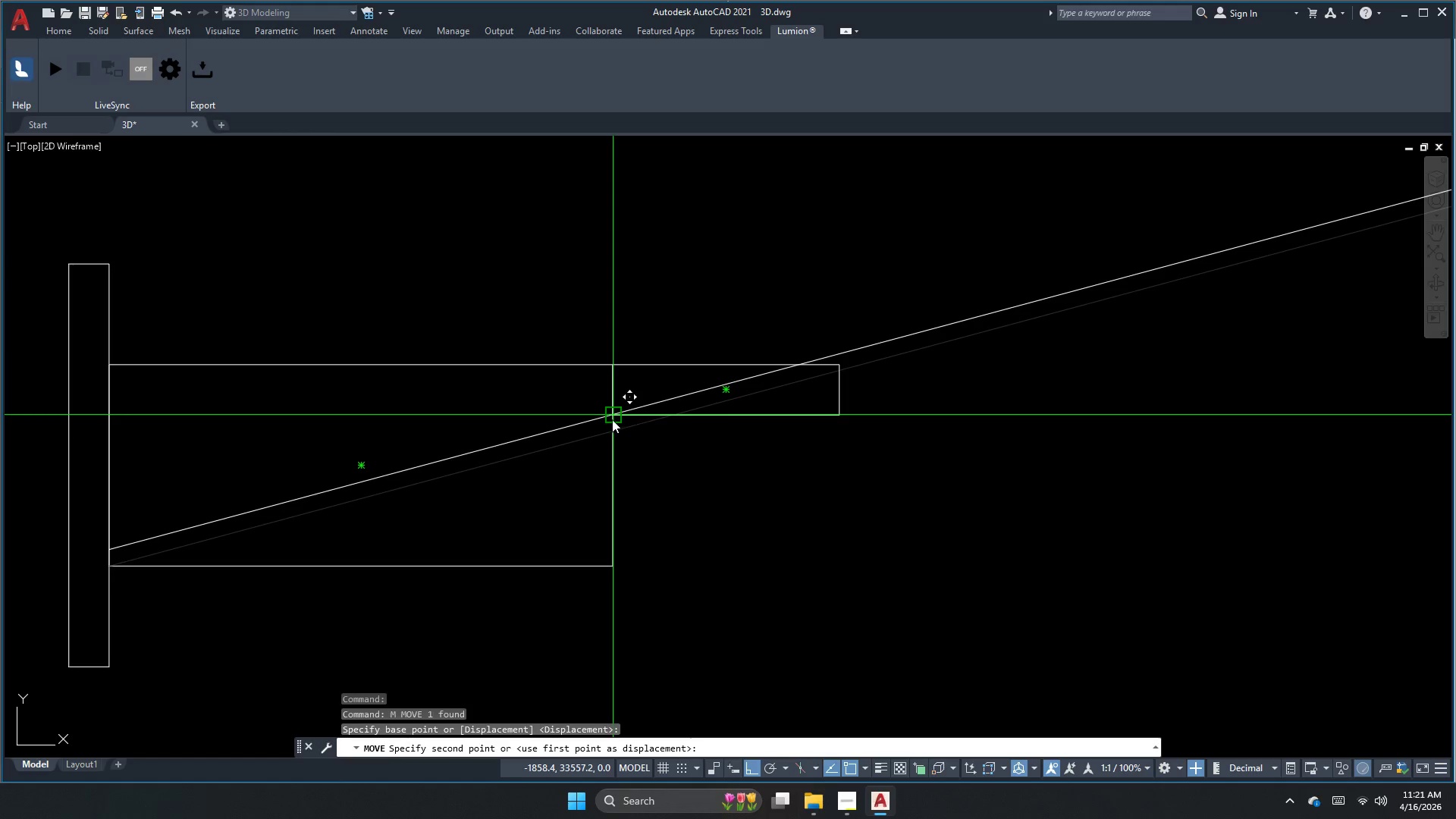 
scroll: coordinate [608, 438], scroll_direction: up, amount: 1.0
 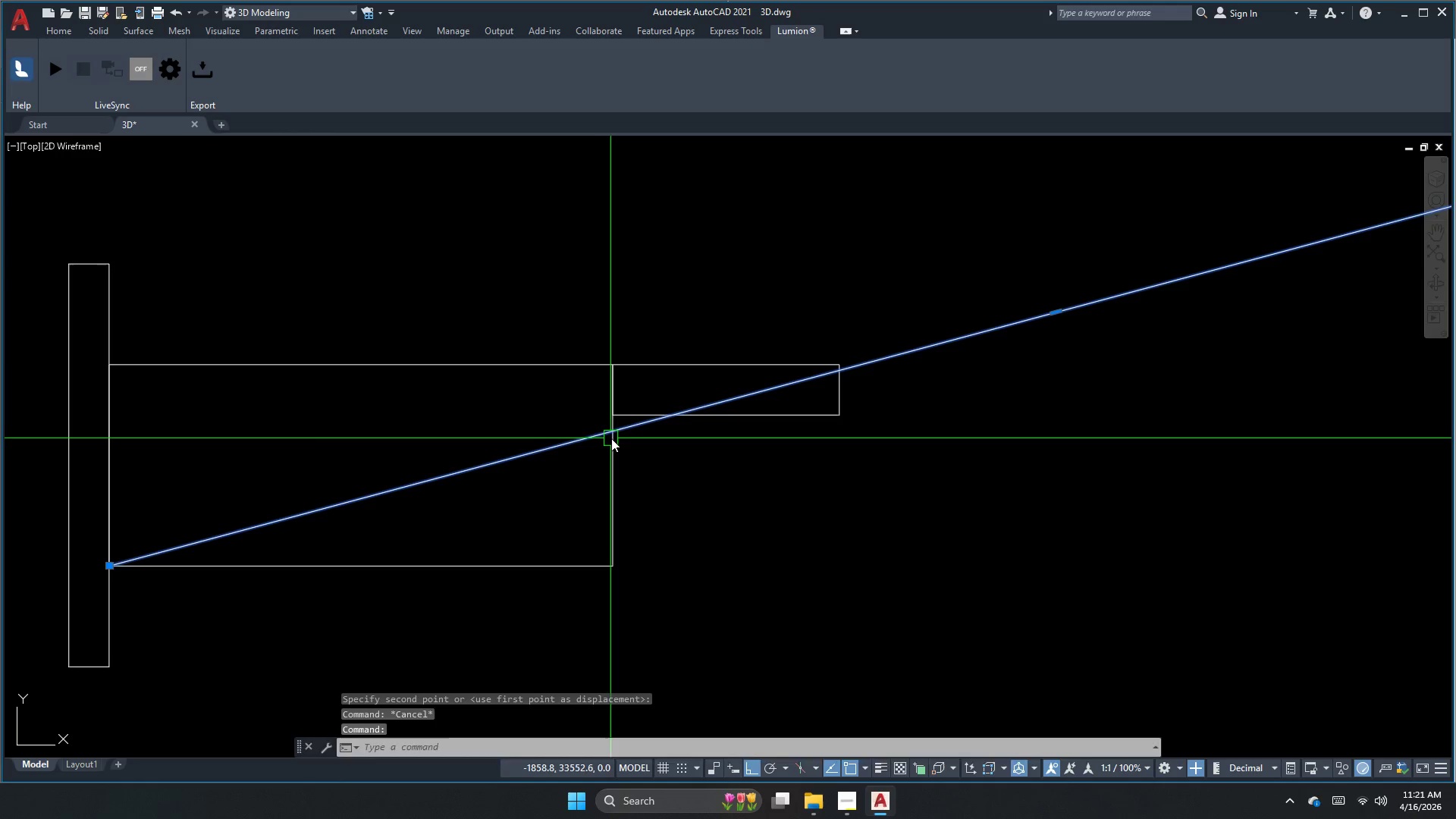 
left_click([613, 418])
 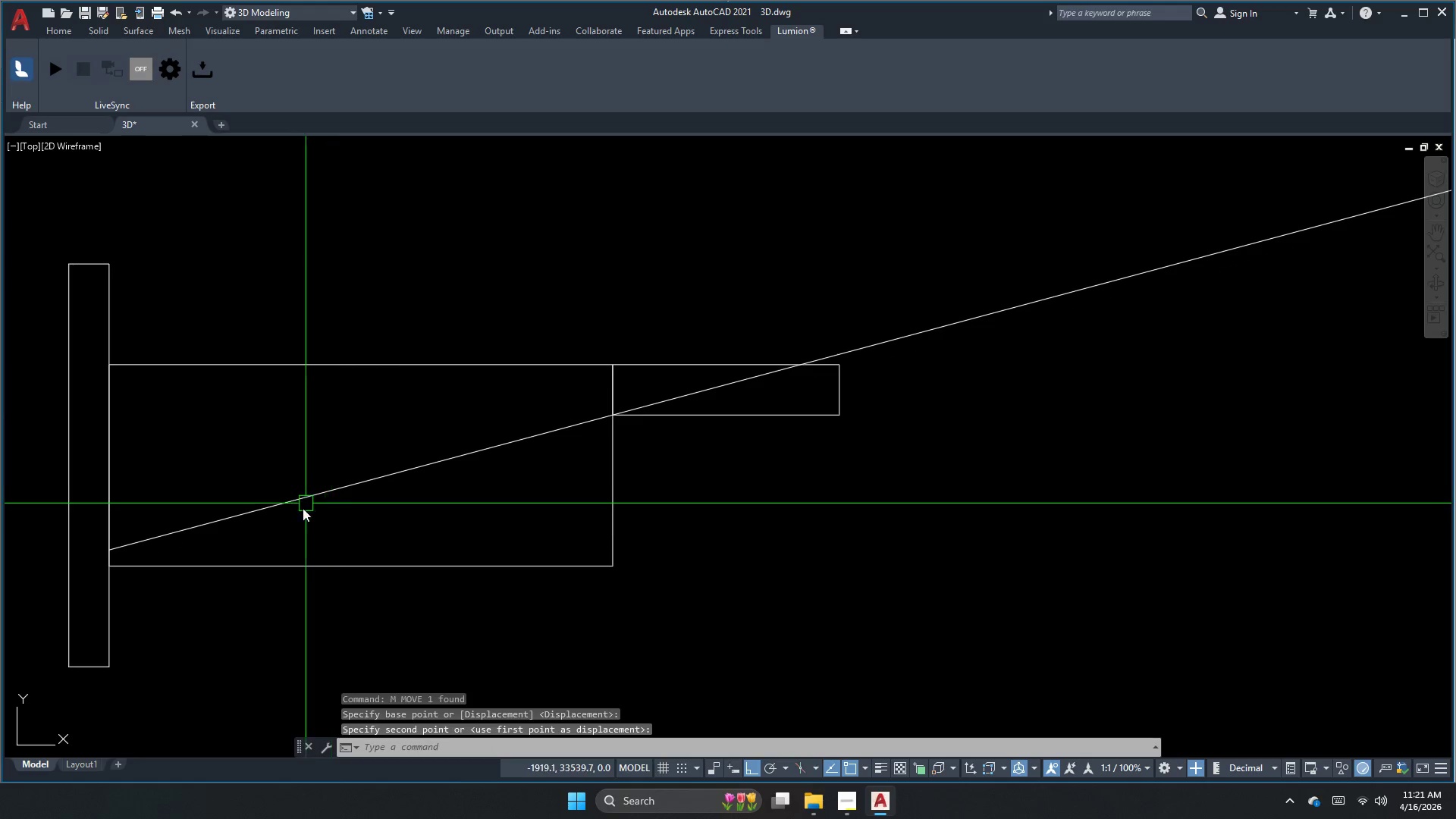 
key(Escape)
 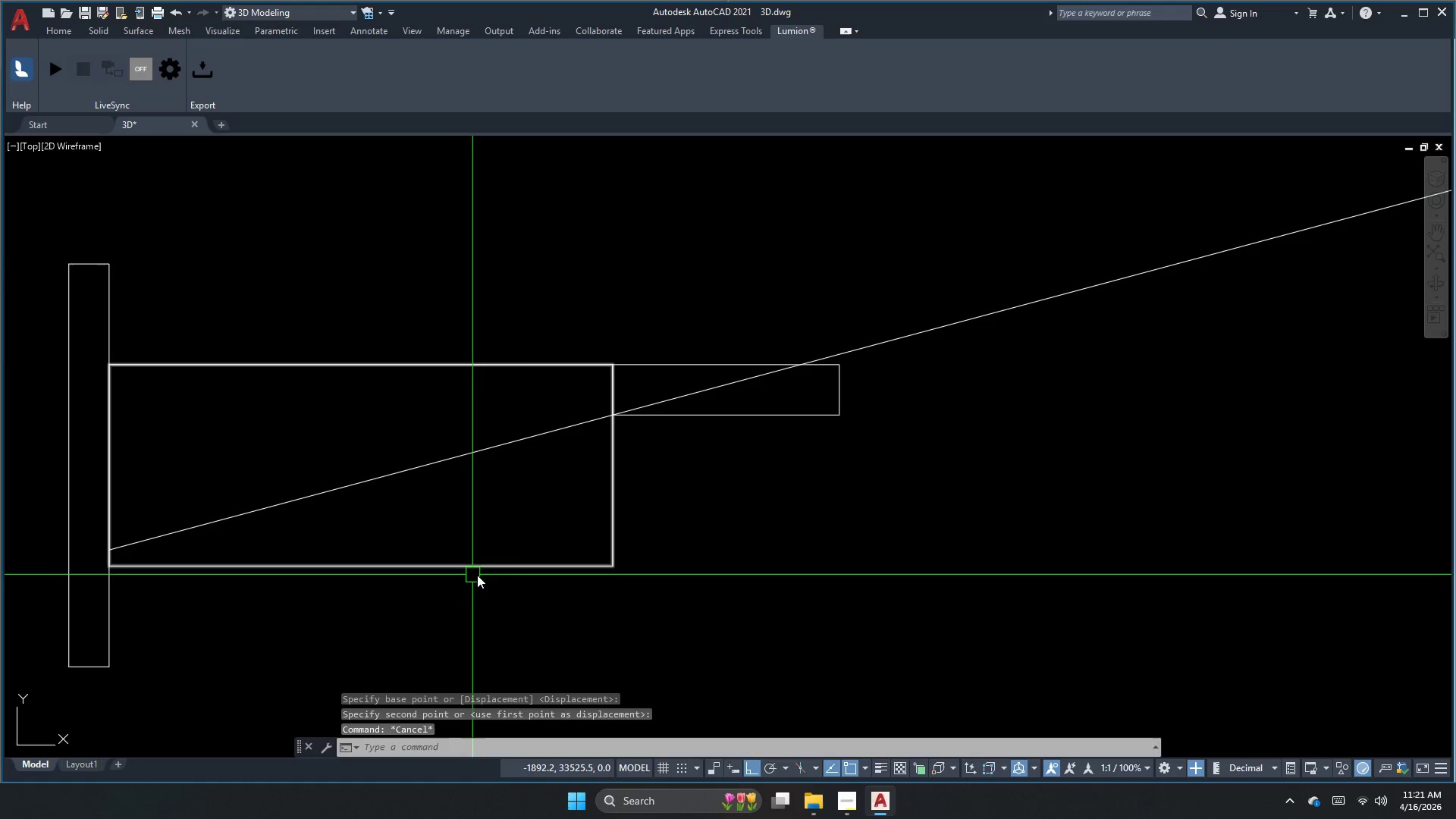 
key(S)
 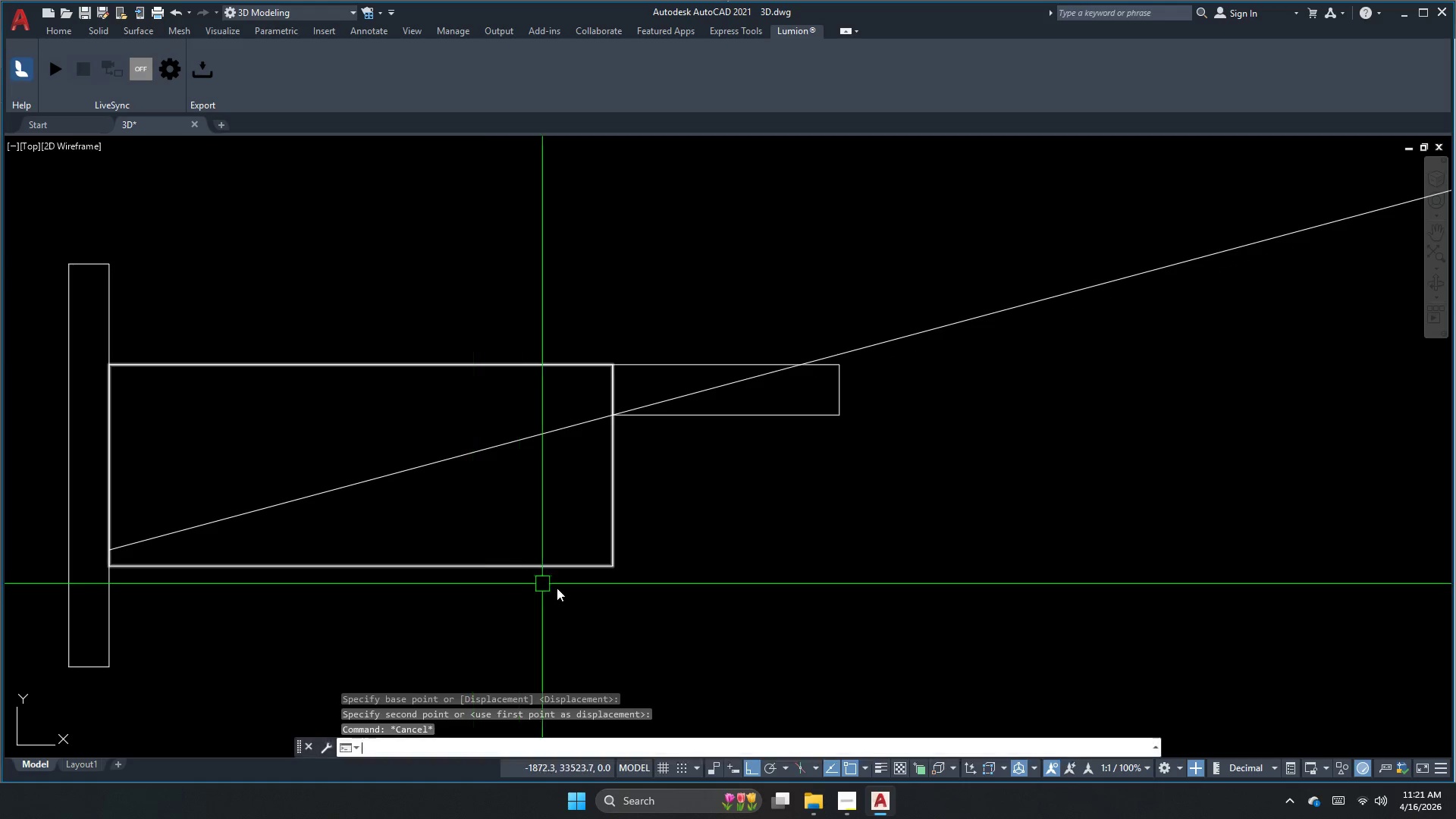 
key(Space)
 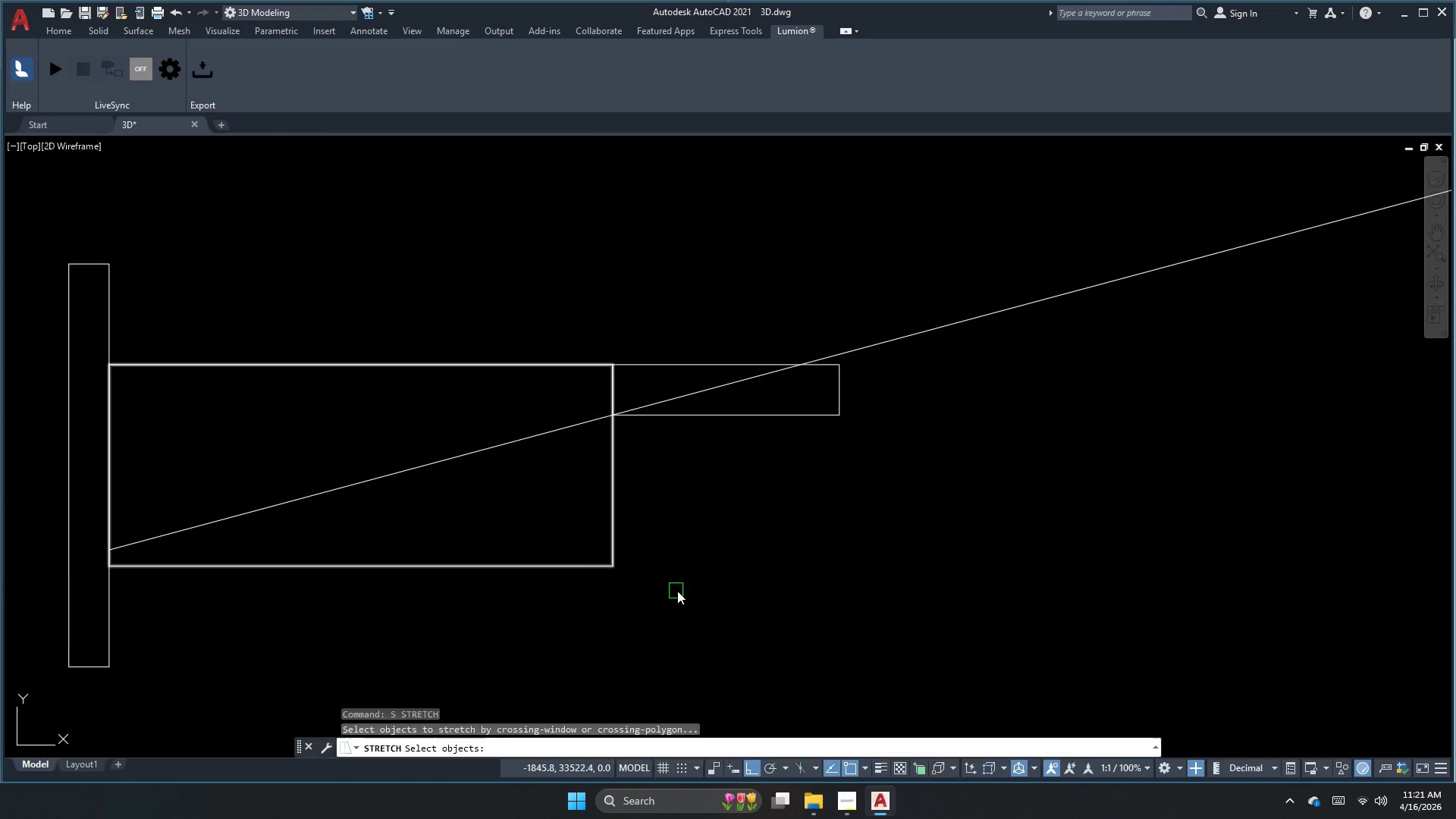 
left_click_drag(start_coordinate=[677, 591], to_coordinate=[656, 583])
 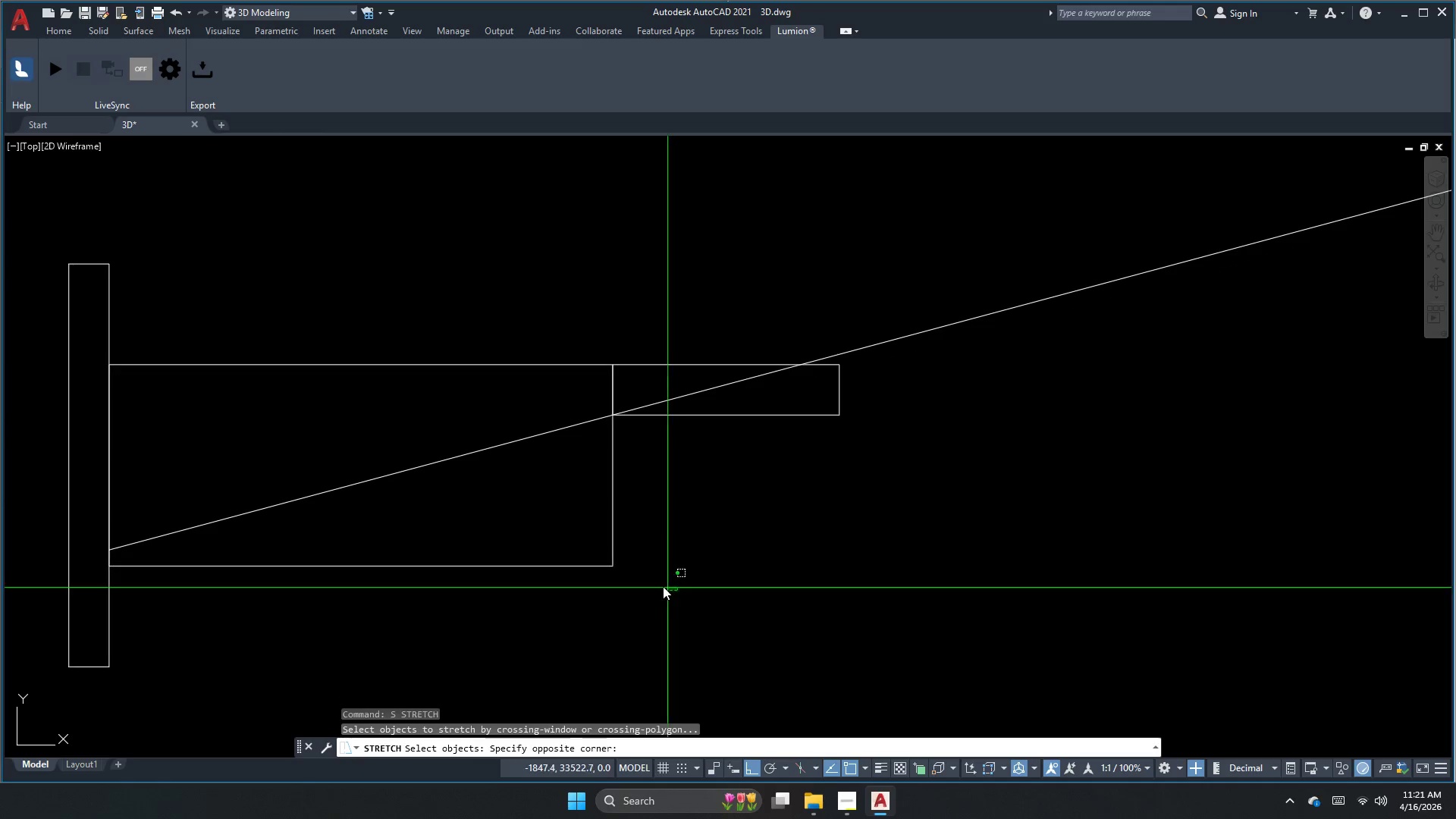 
left_click_drag(start_coordinate=[640, 580], to_coordinate=[614, 576])
 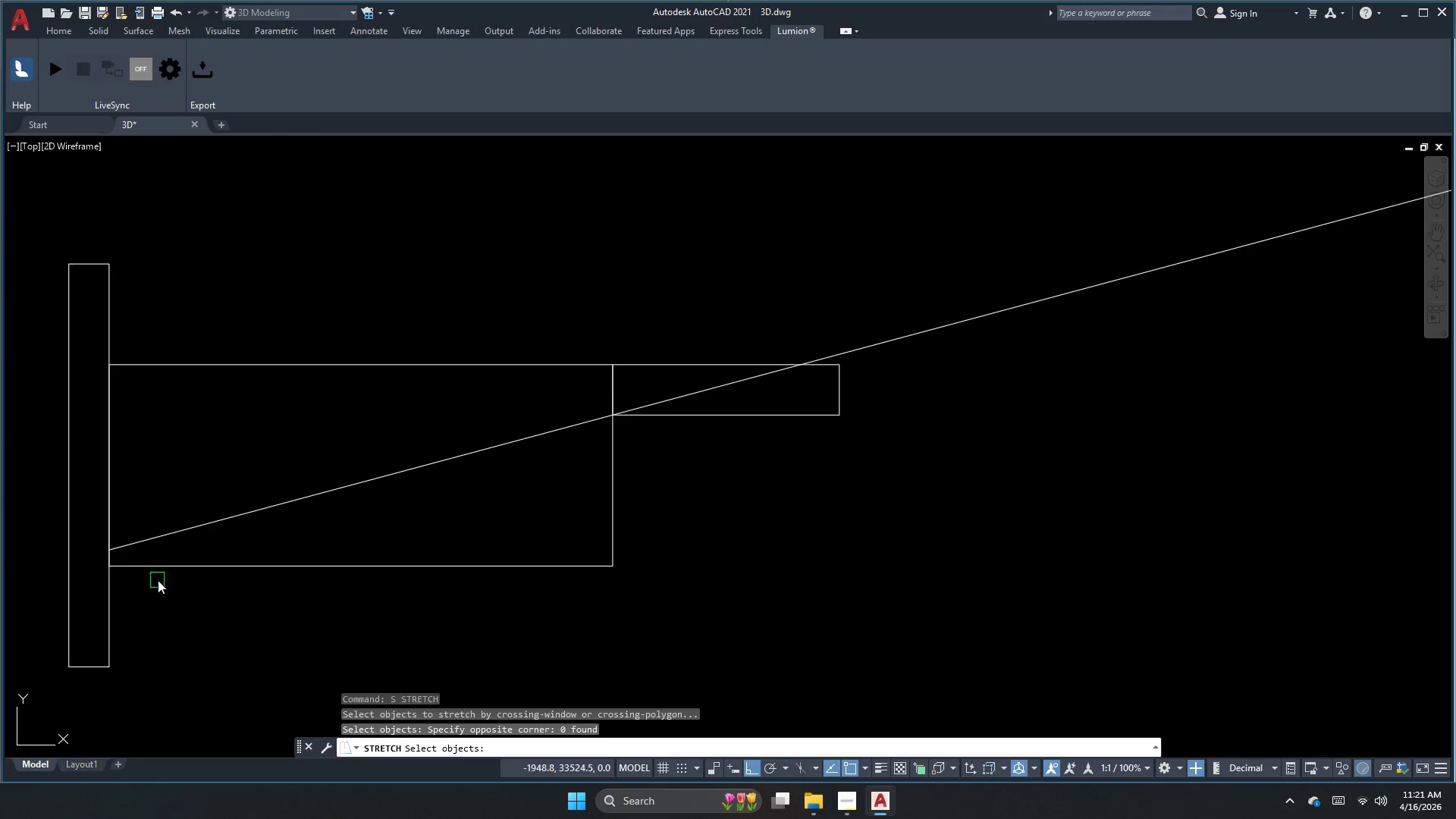 
key(Escape)
 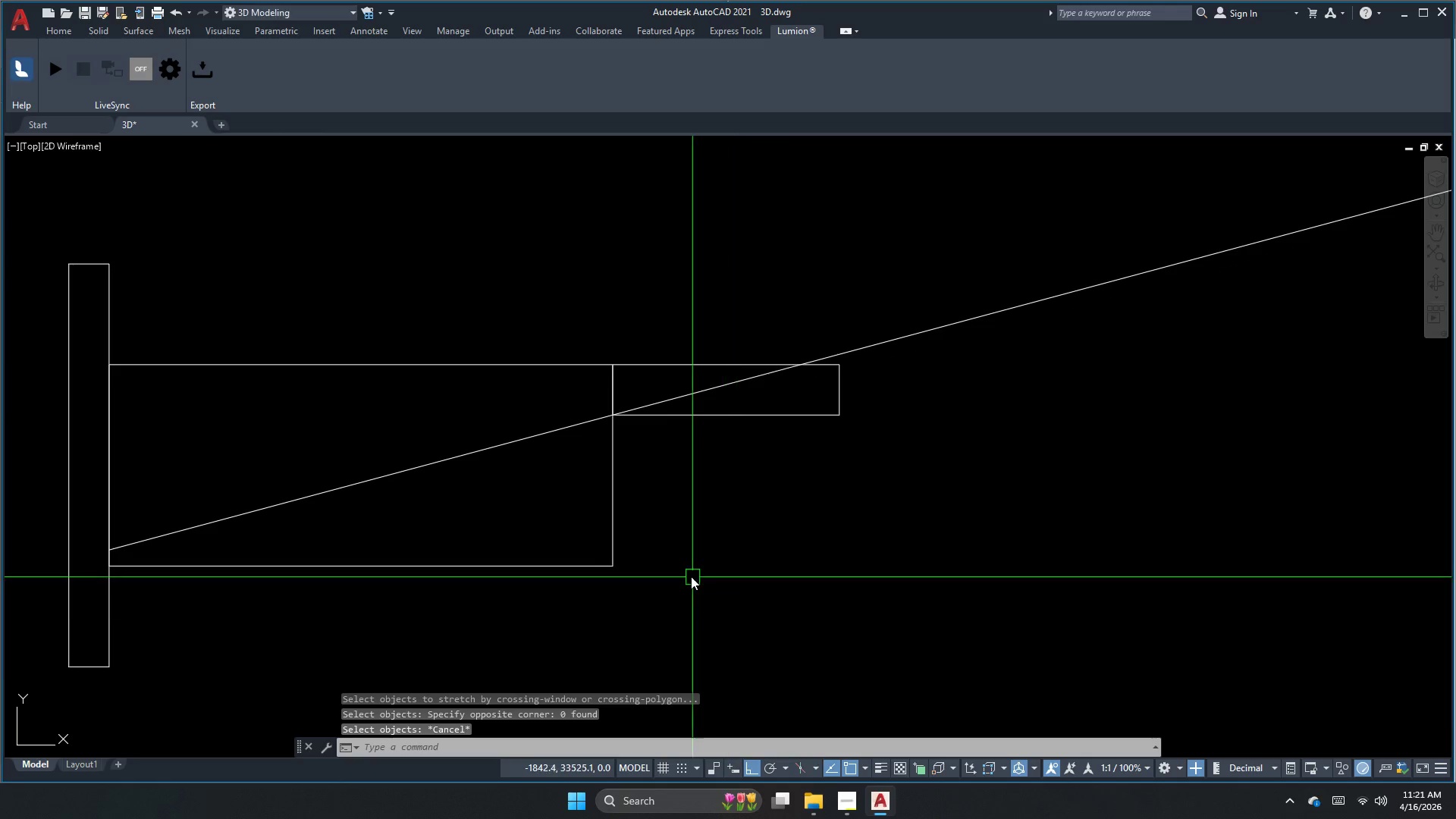 
key(Space)
 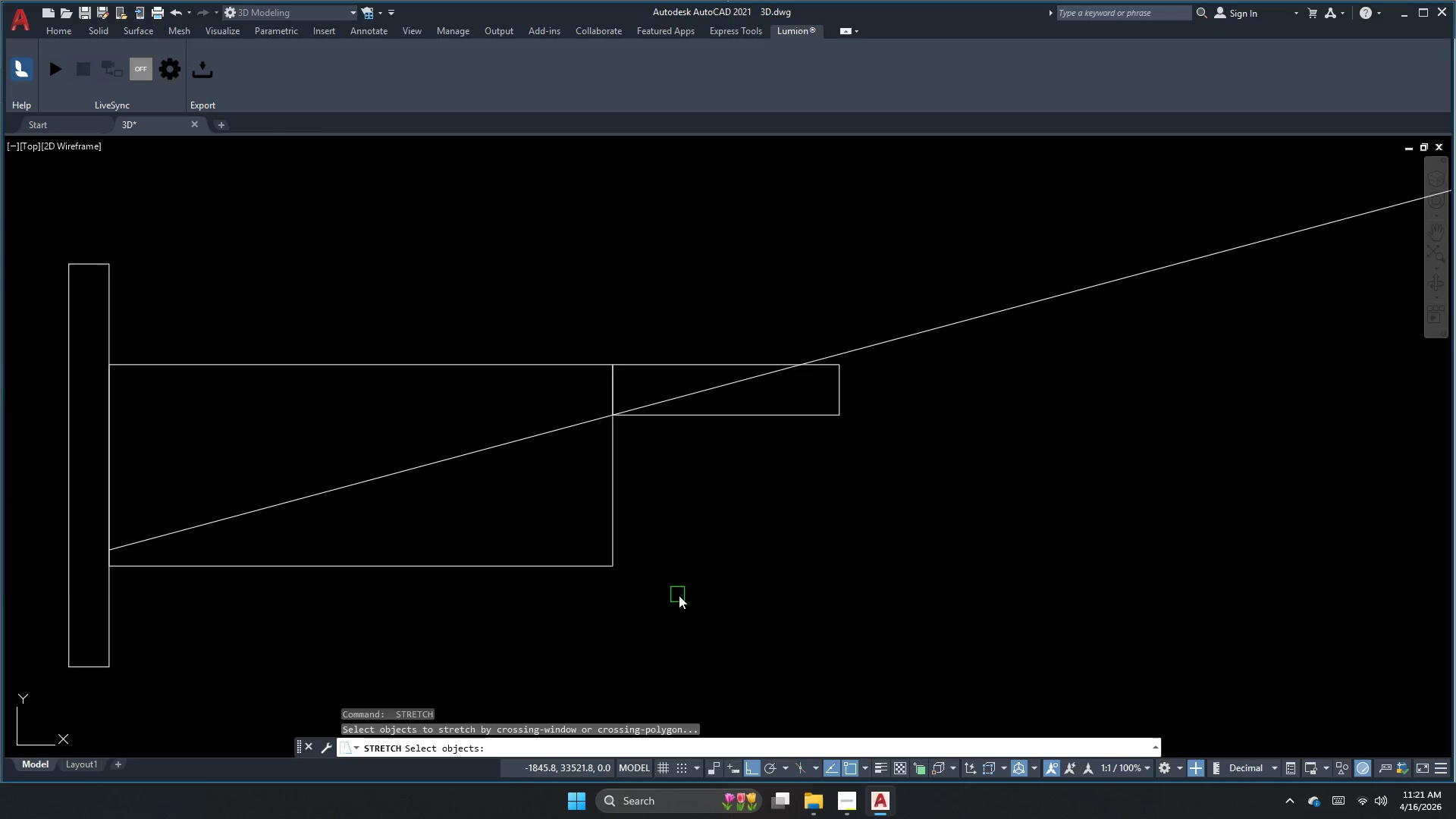 
left_click_drag(start_coordinate=[682, 597], to_coordinate=[645, 588])
 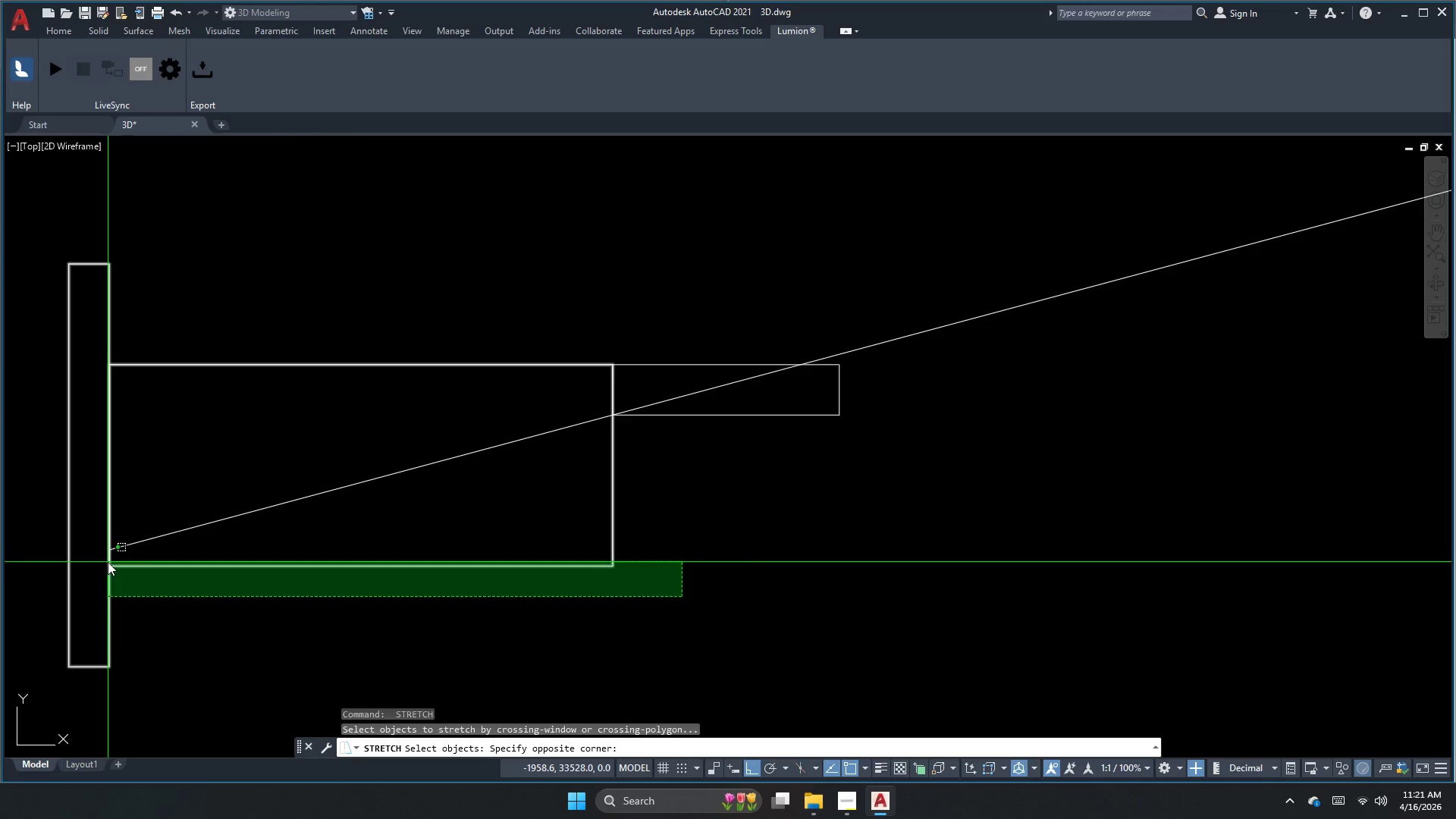 
left_click([99, 560])
 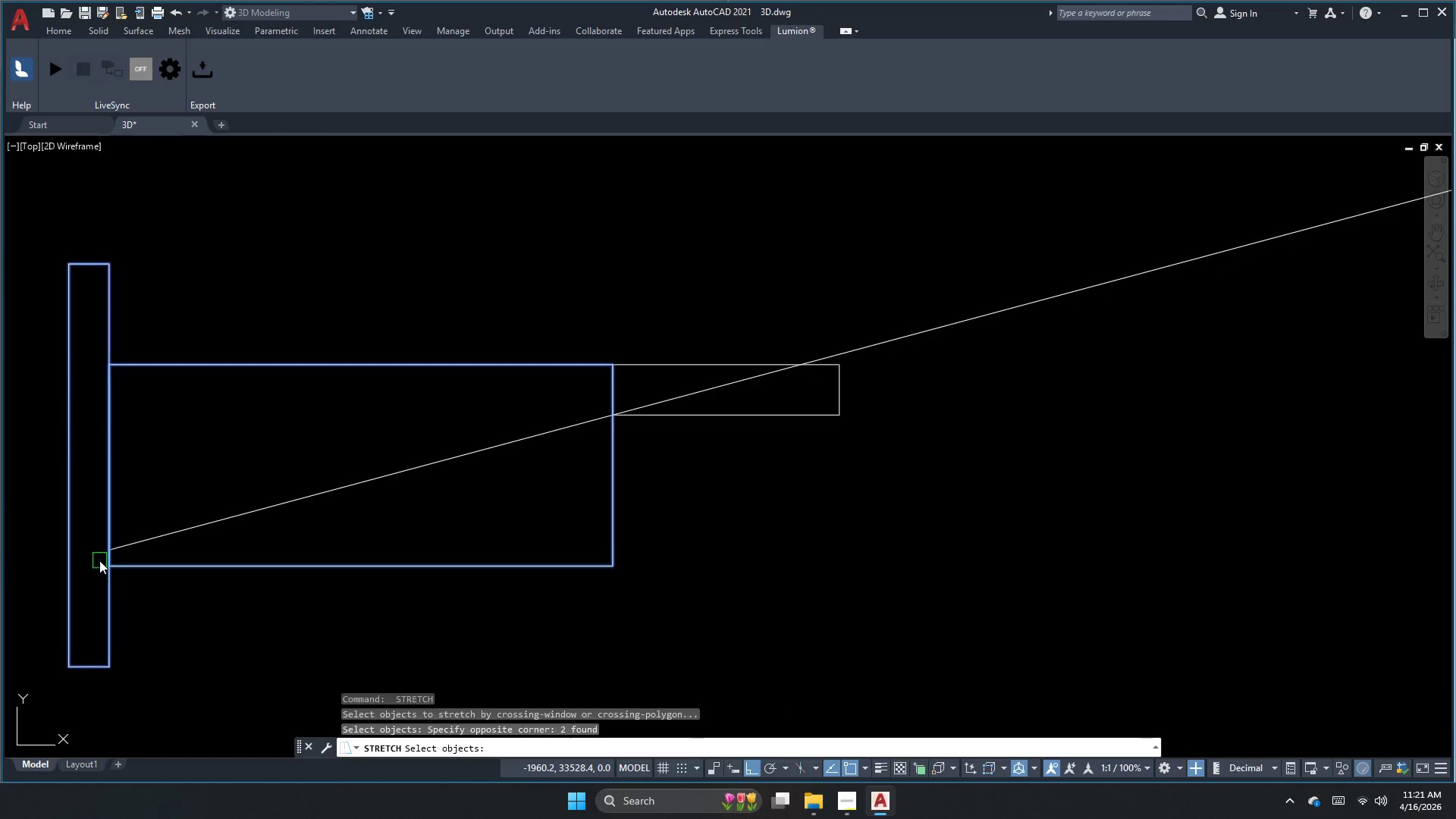 
key(Space)
 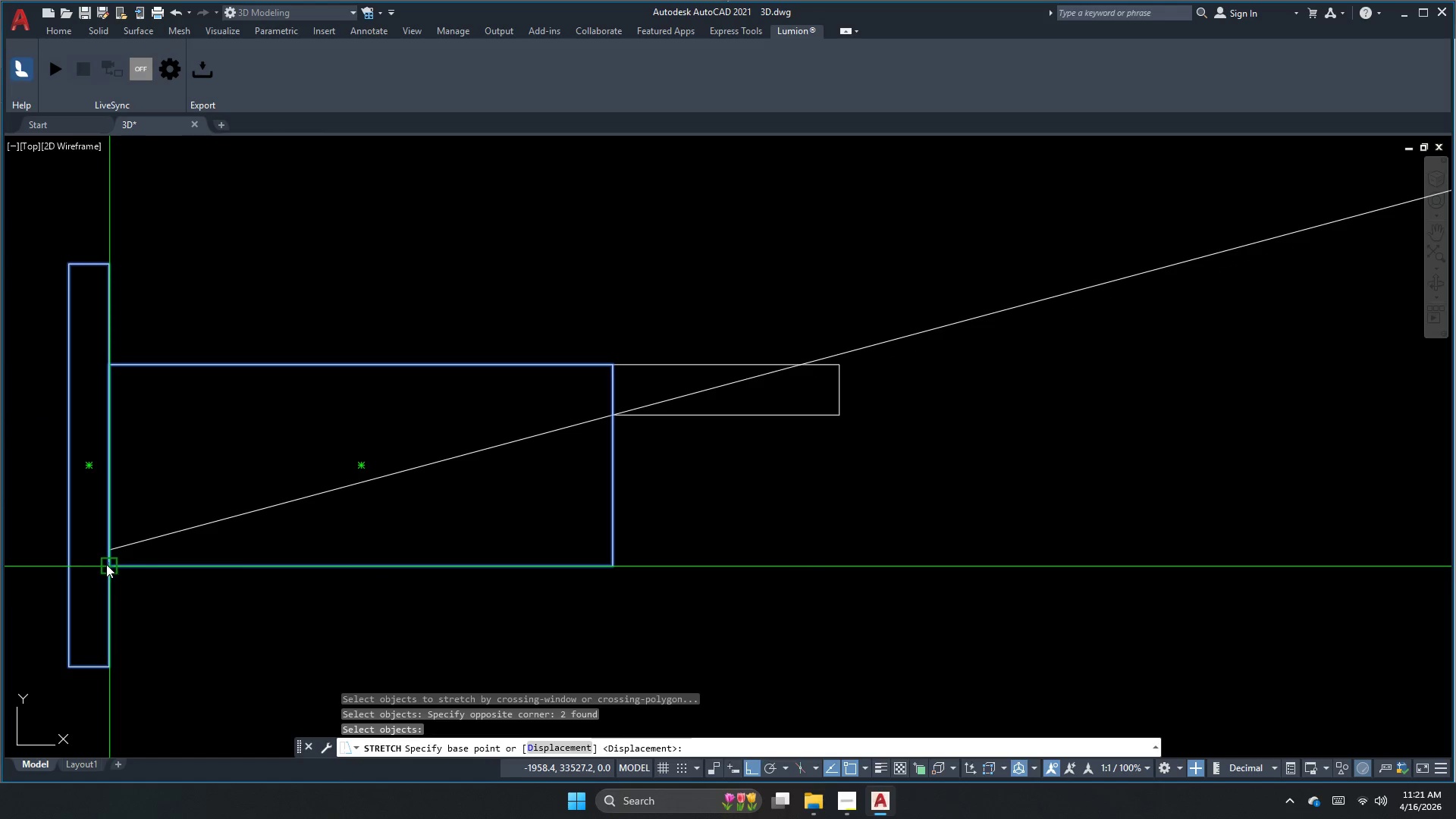 
left_click_drag(start_coordinate=[106, 564], to_coordinate=[105, 559])
 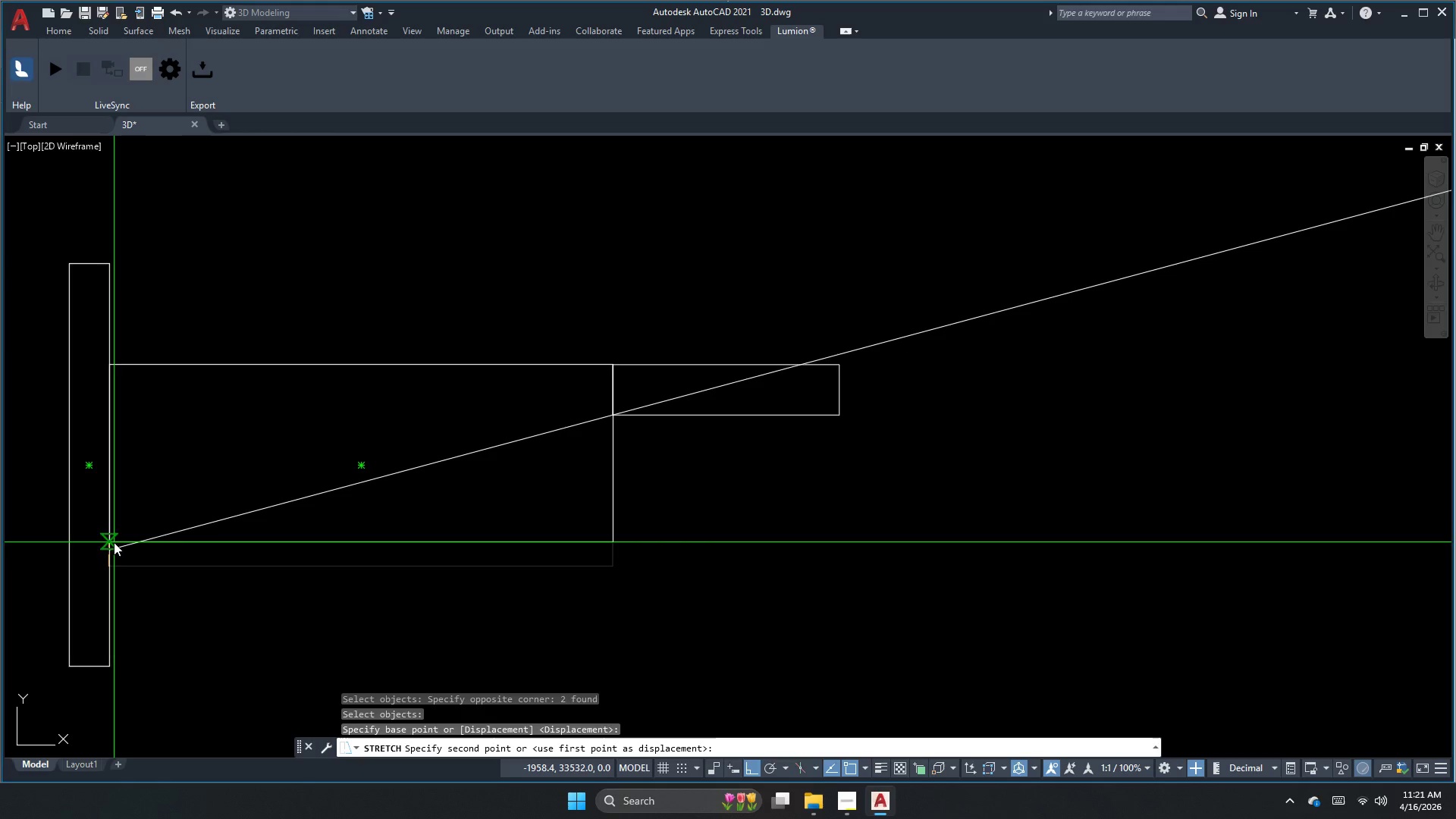 
left_click([111, 548])
 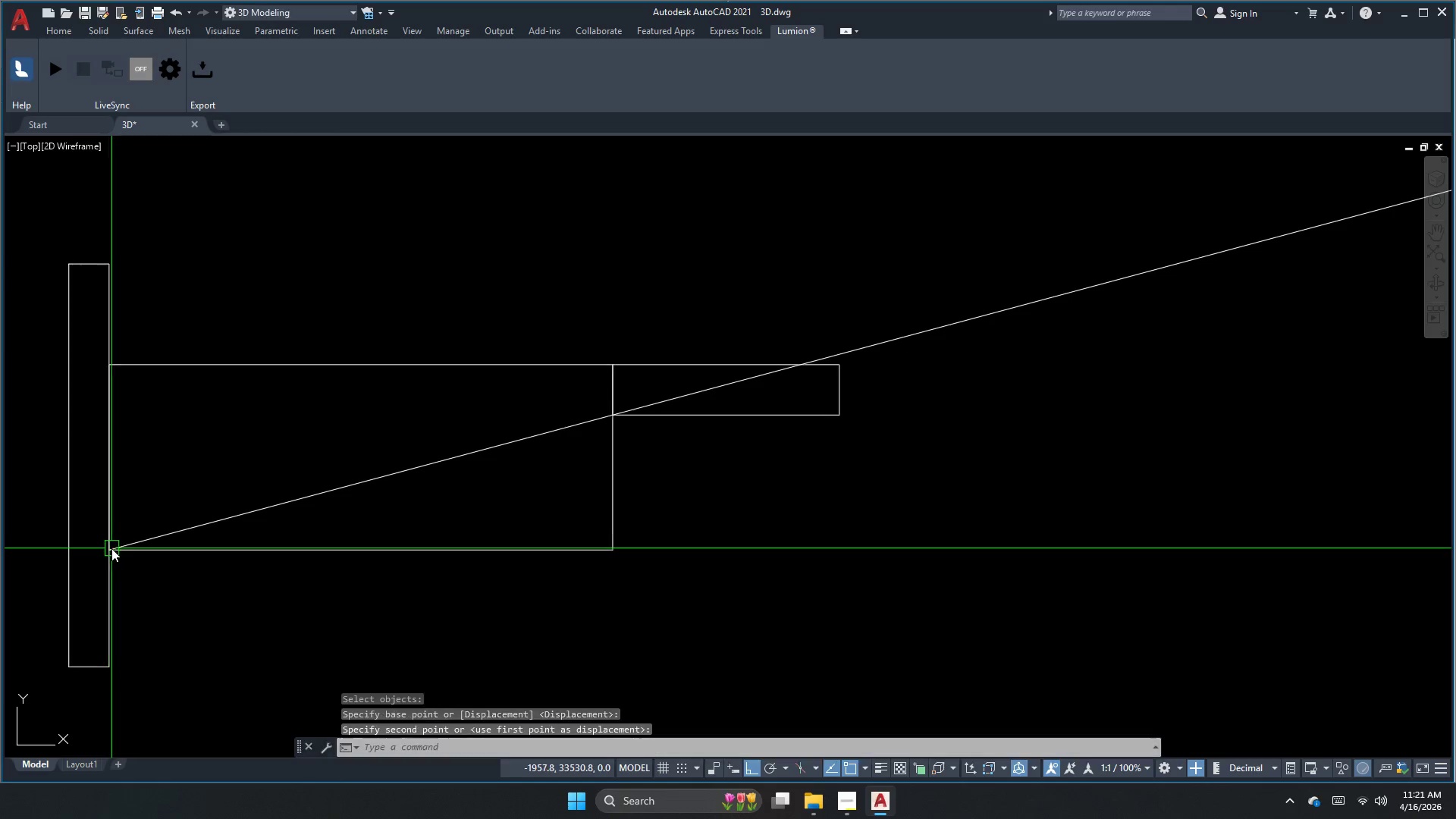 
key(Escape)
 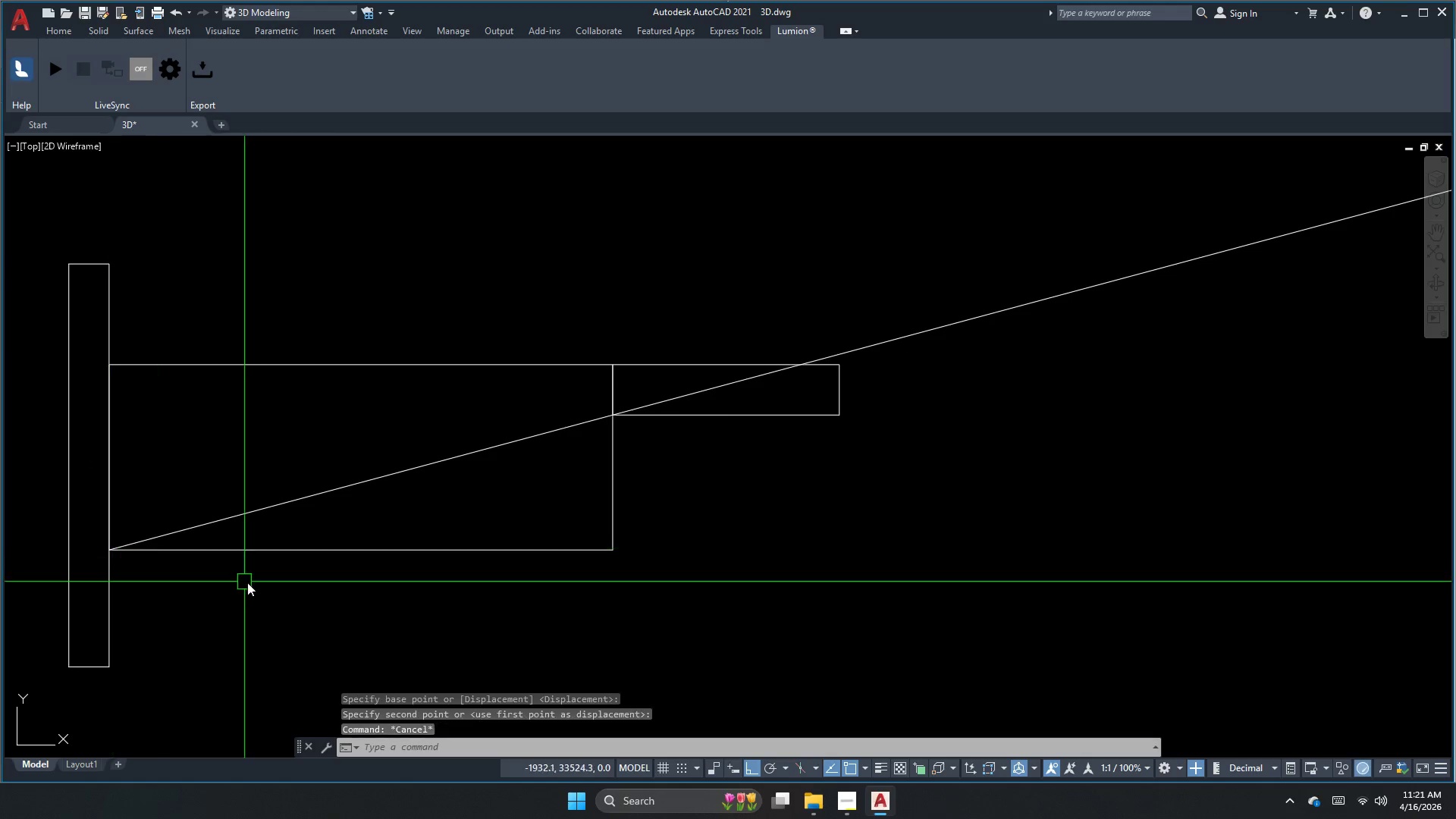 
left_click_drag(start_coordinate=[302, 591], to_coordinate=[211, 257])
 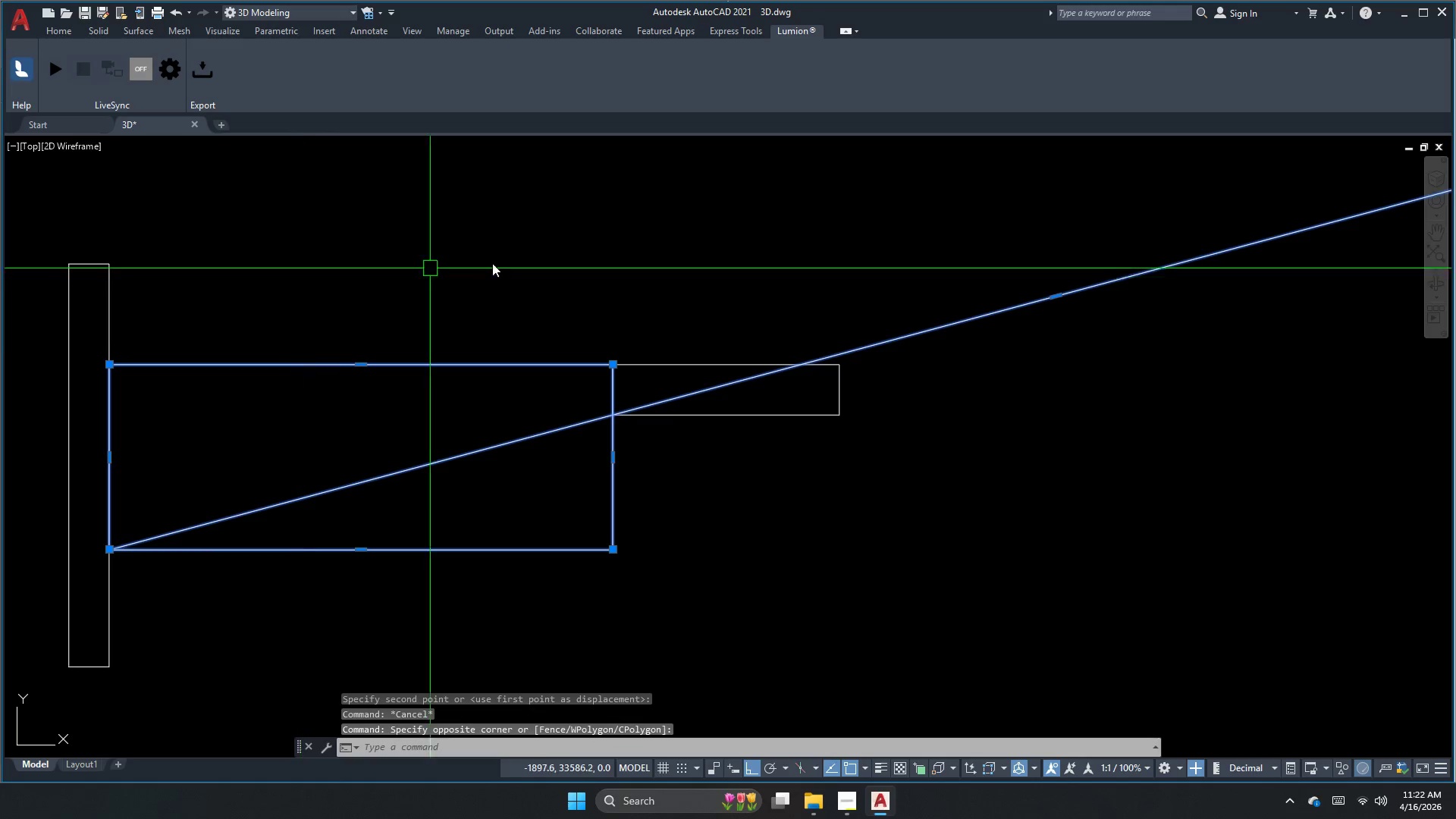 
left_click_drag(start_coordinate=[629, 254], to_coordinate=[577, 471])
 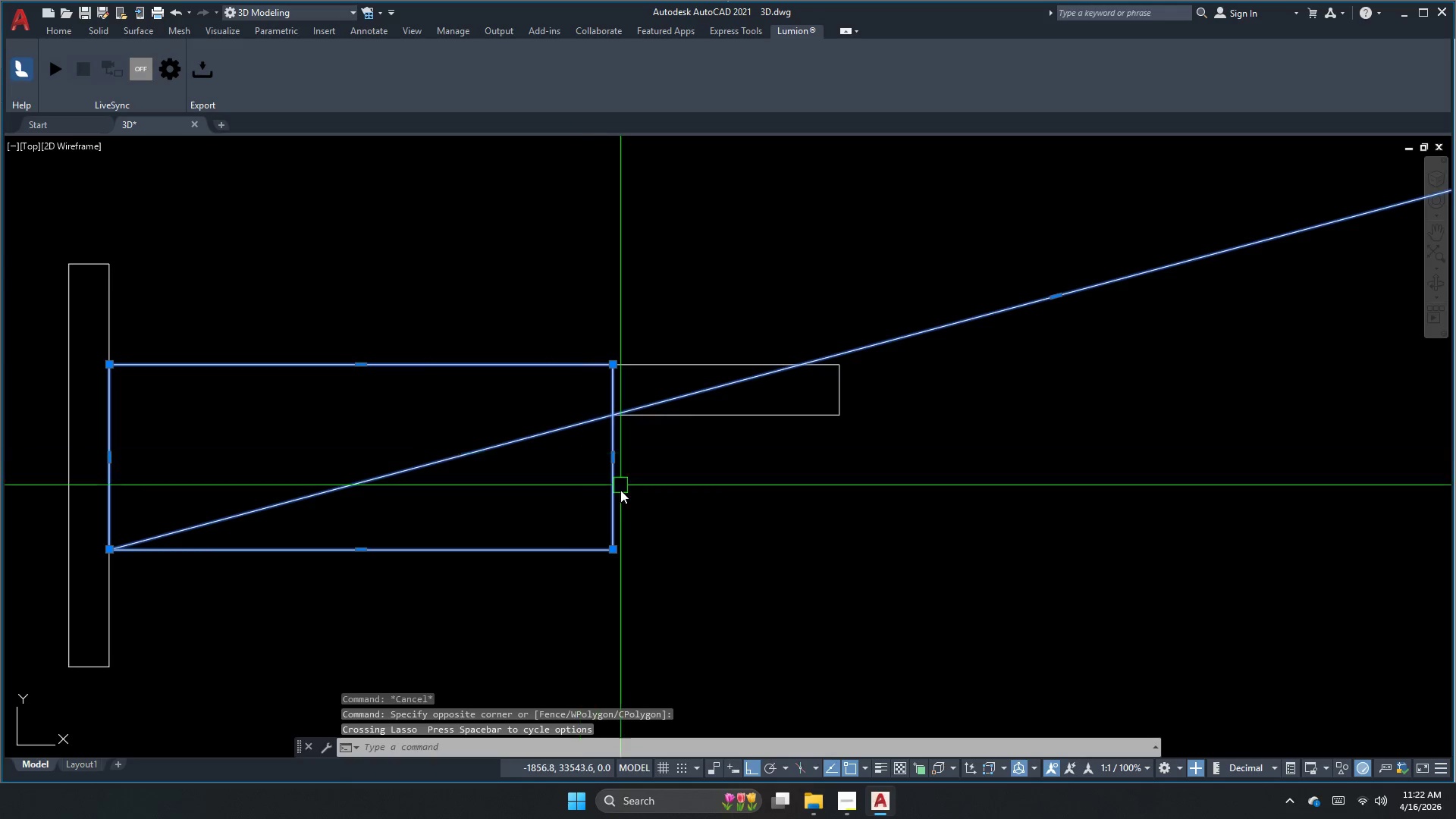 
key(Escape)
 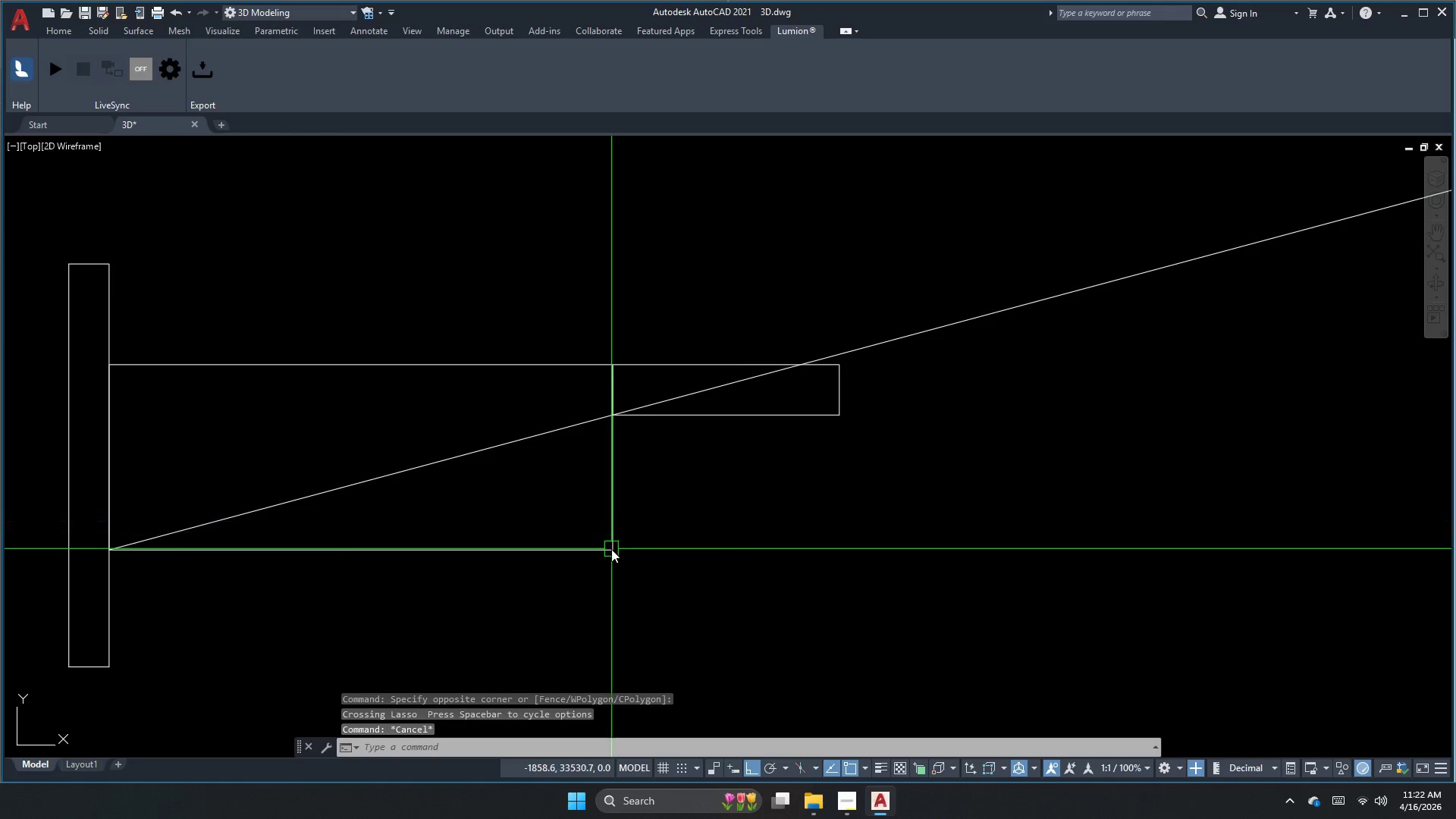 
left_click([611, 549])
 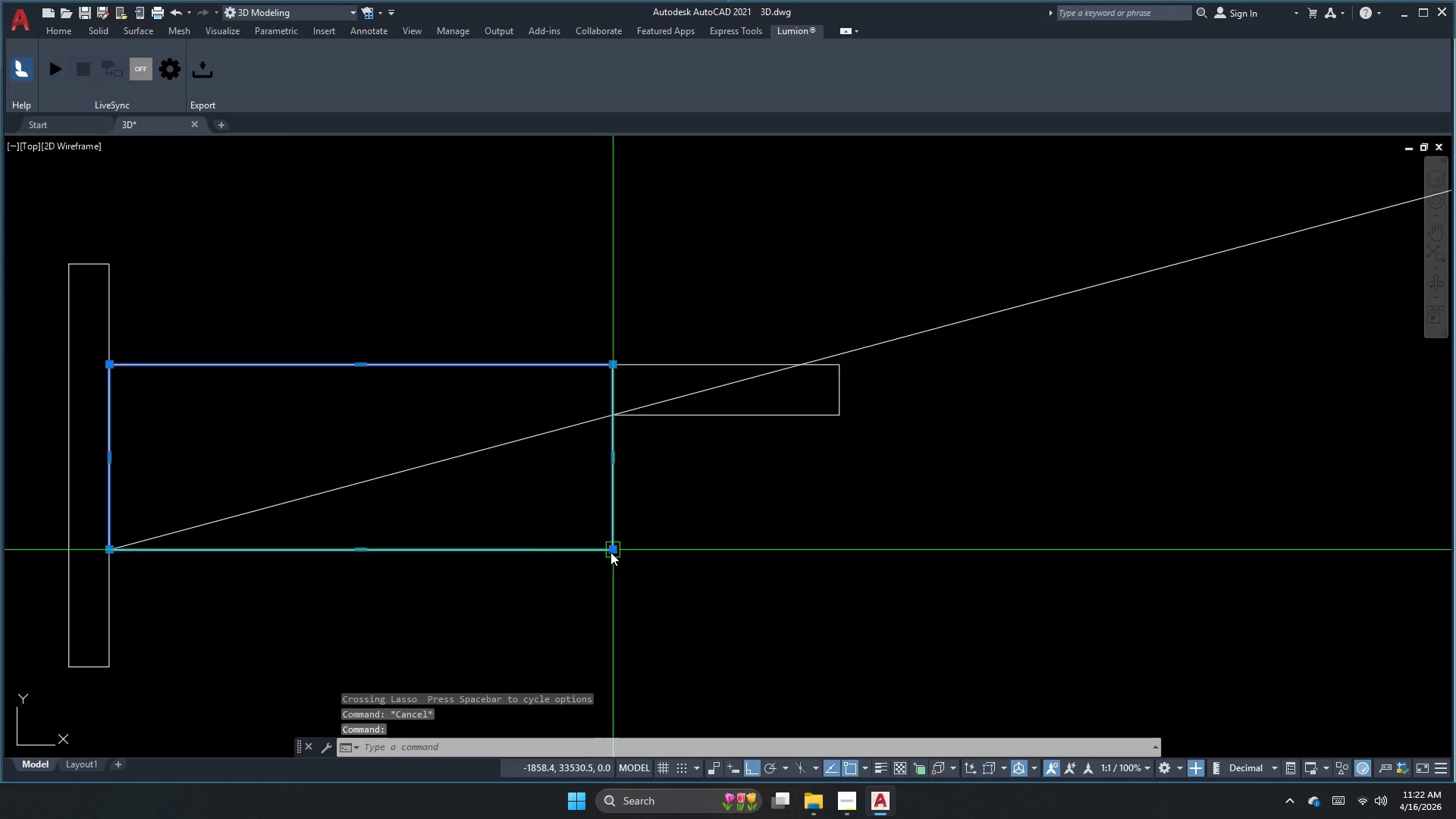 
left_click_drag(start_coordinate=[612, 552], to_coordinate=[604, 513])
 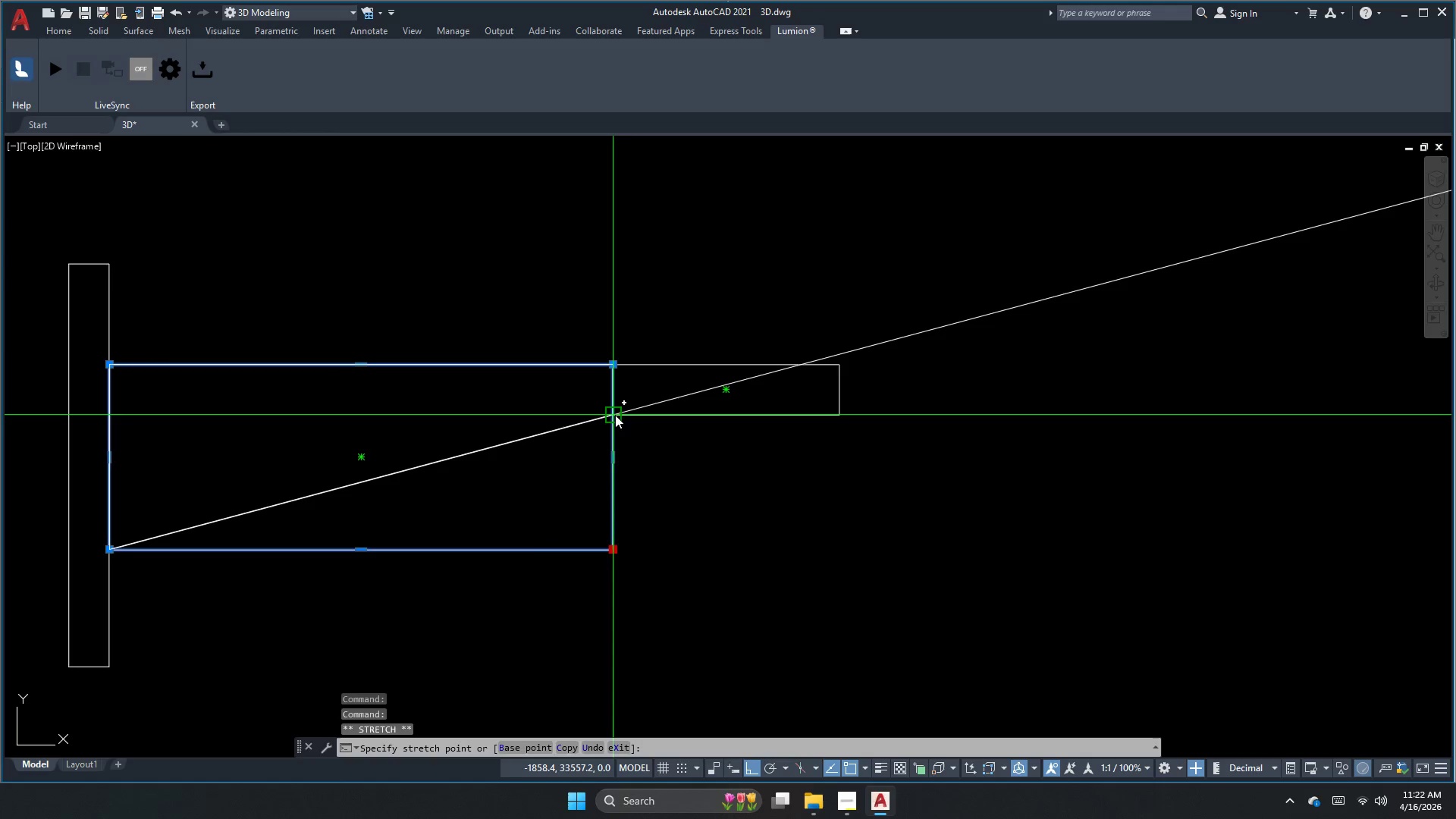 
left_click([615, 415])
 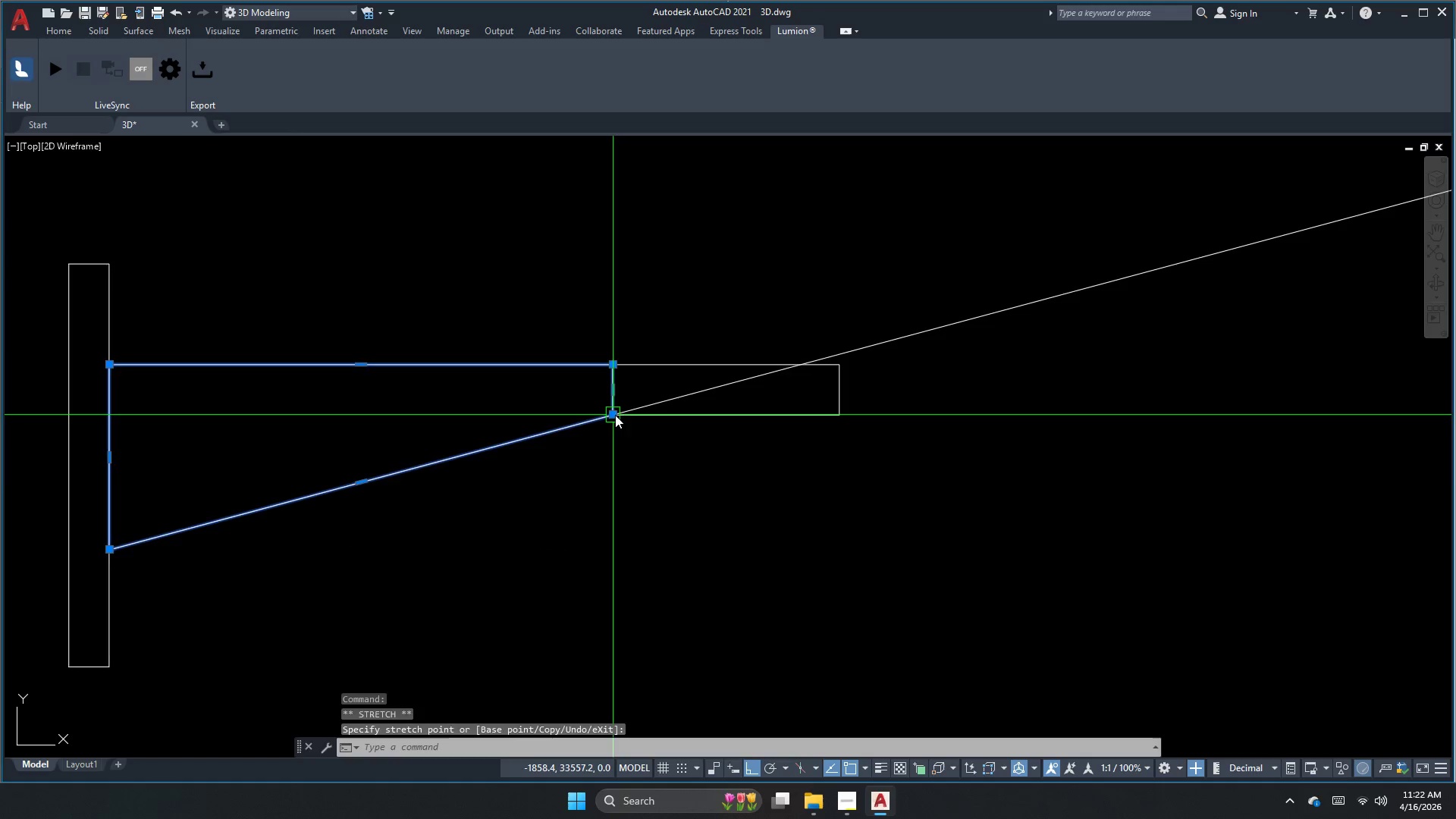 
key(Escape)
 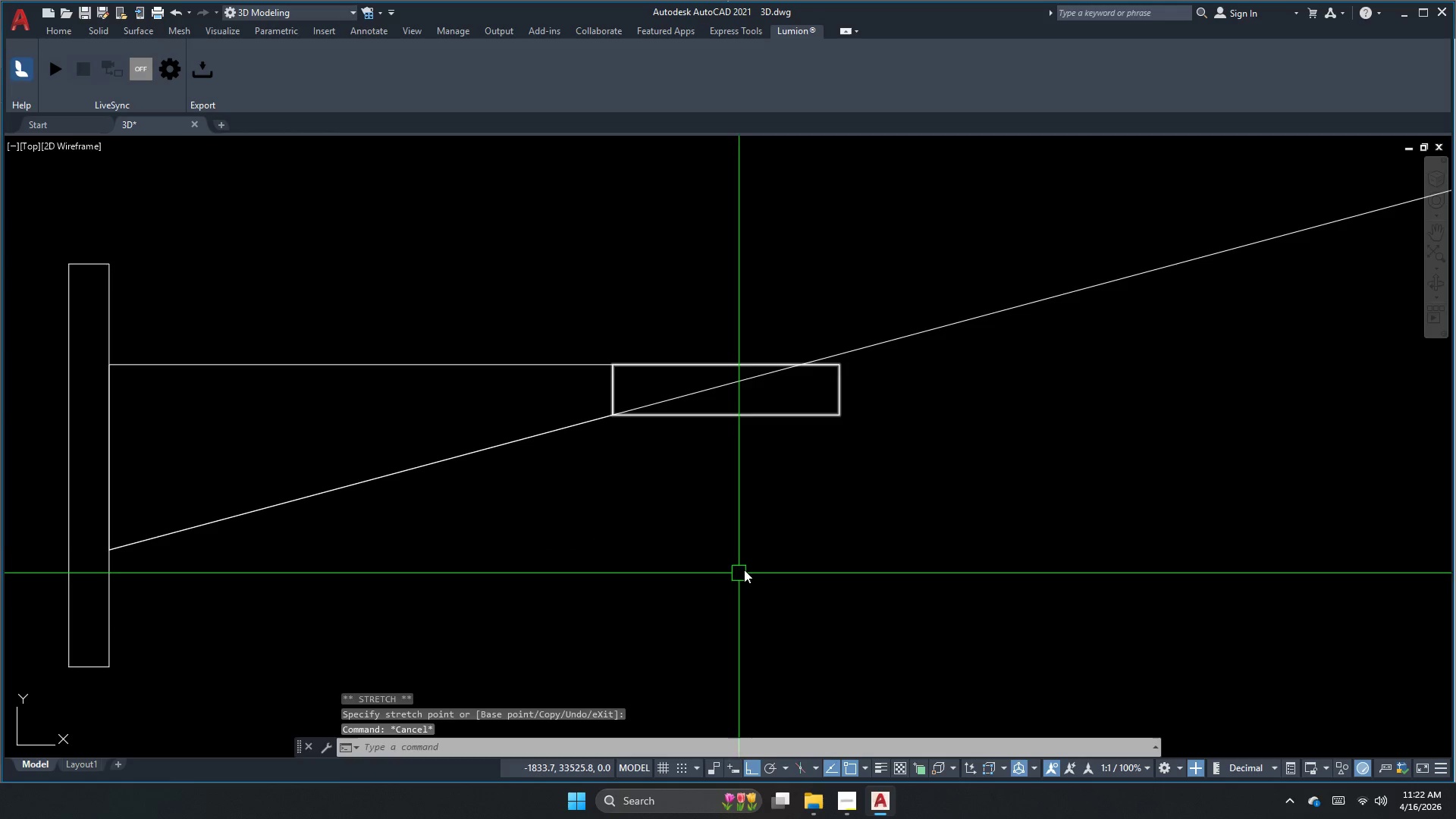 
left_click_drag(start_coordinate=[748, 557], to_coordinate=[748, 553])
 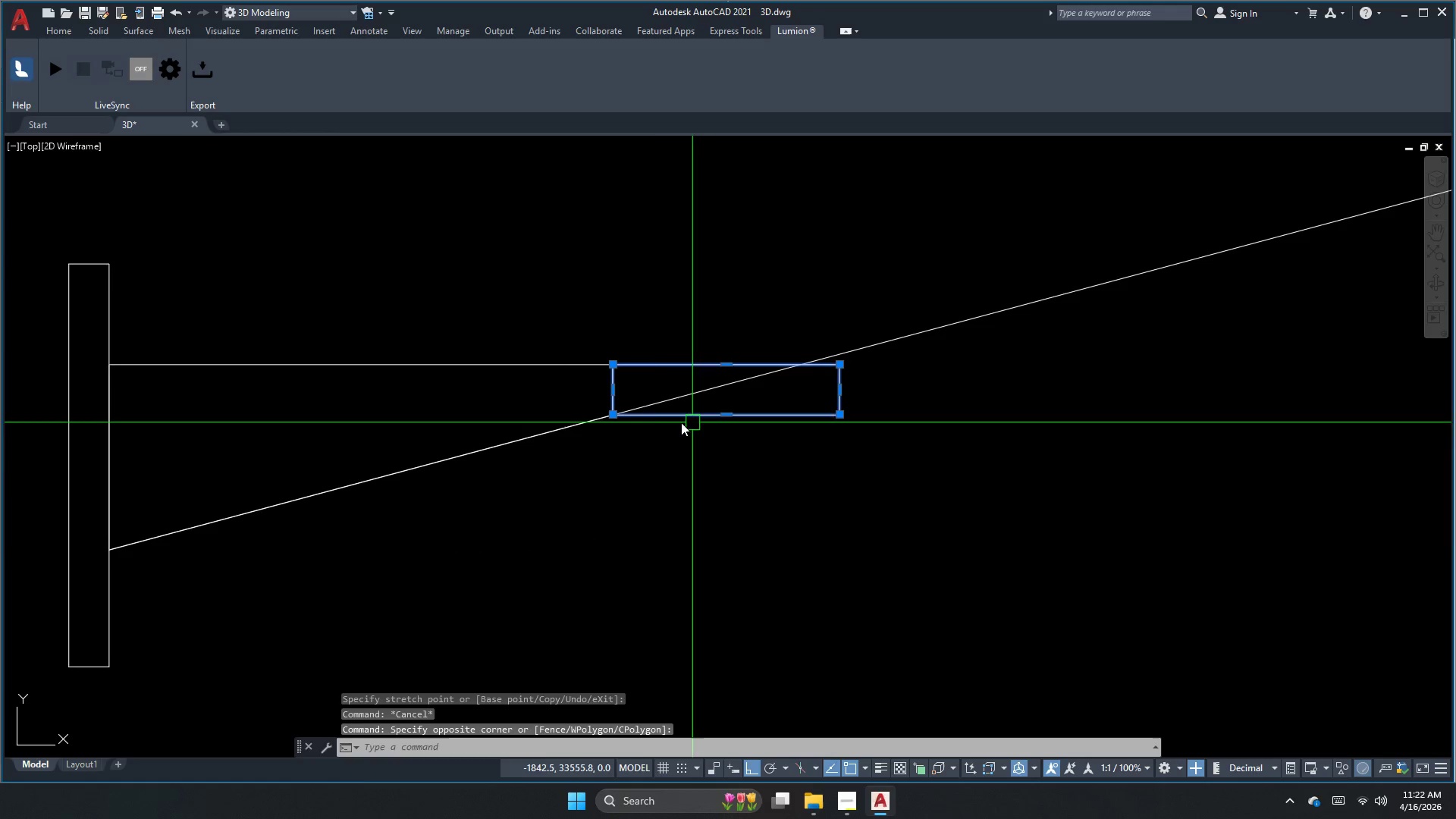 
left_click([545, 364])
 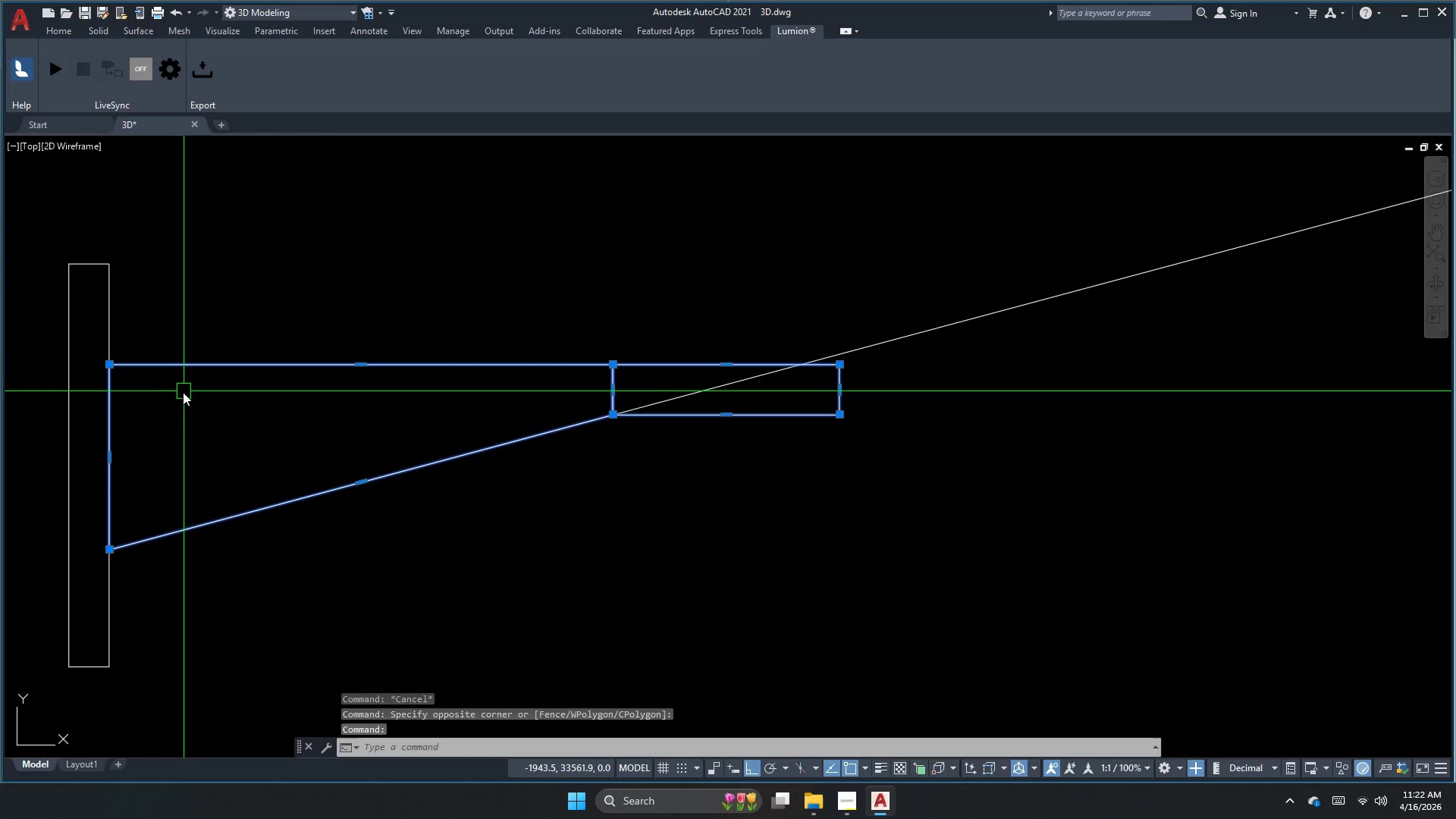 
key(M)
 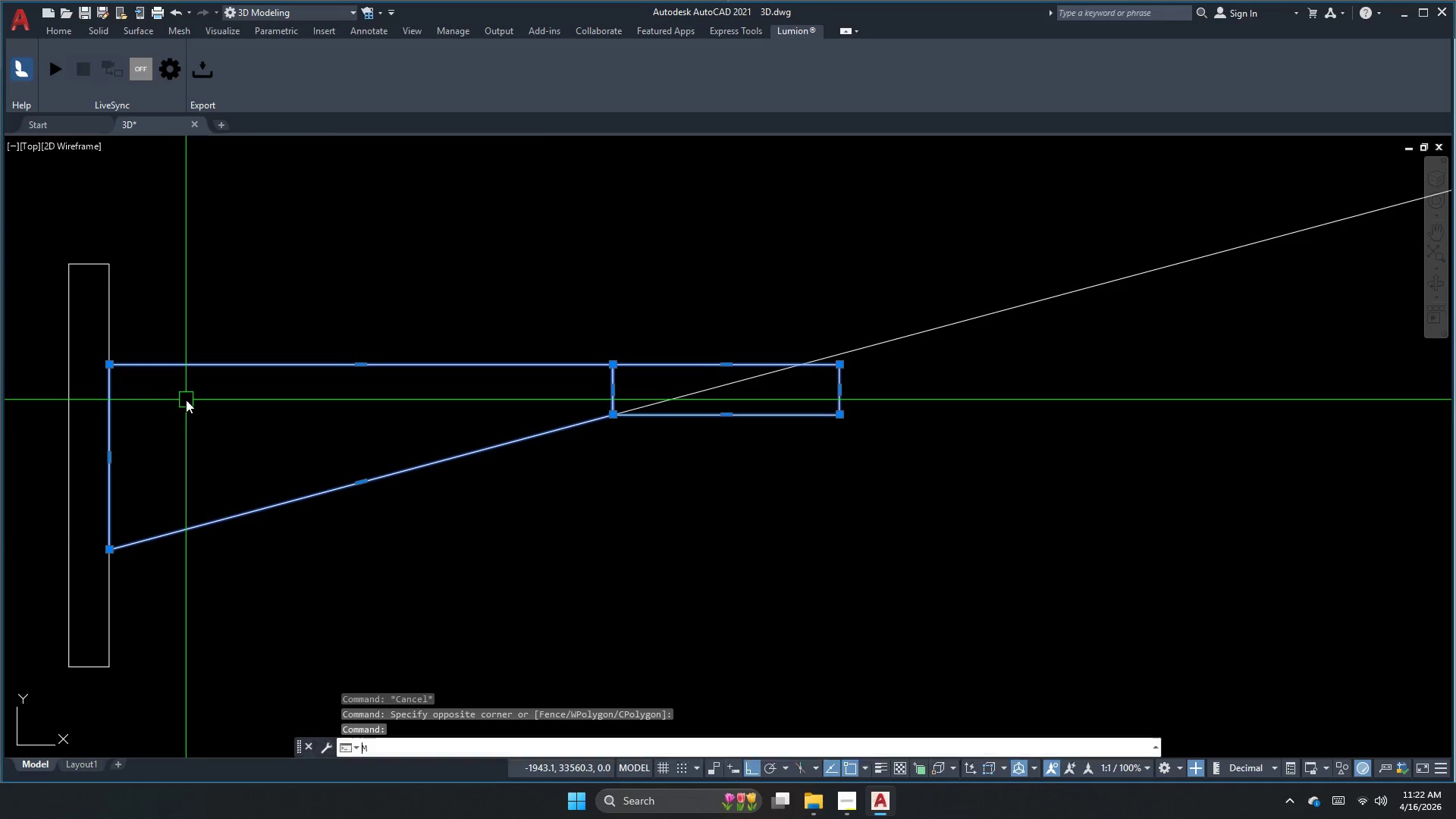 
key(Space)
 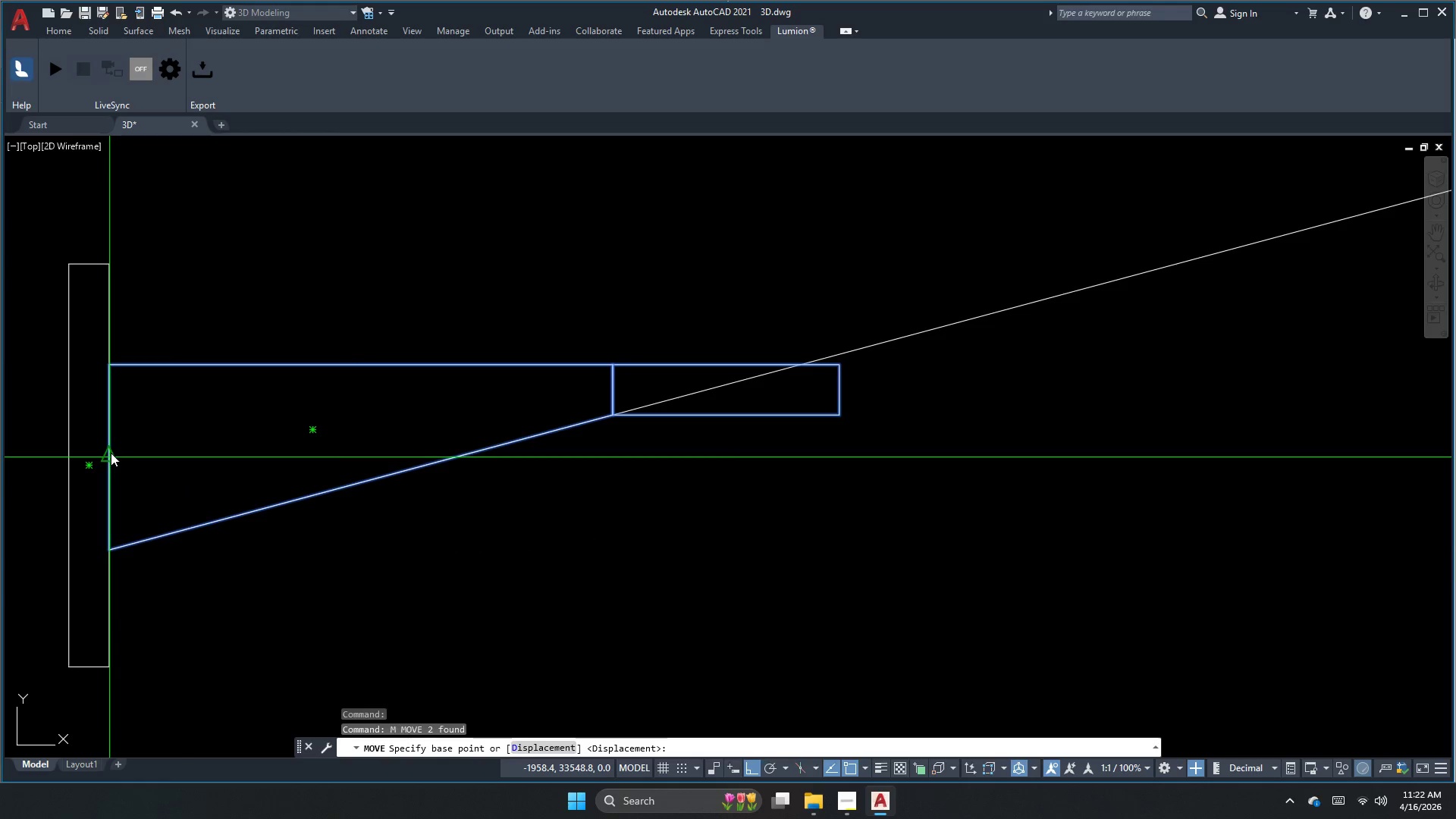 
left_click([113, 455])
 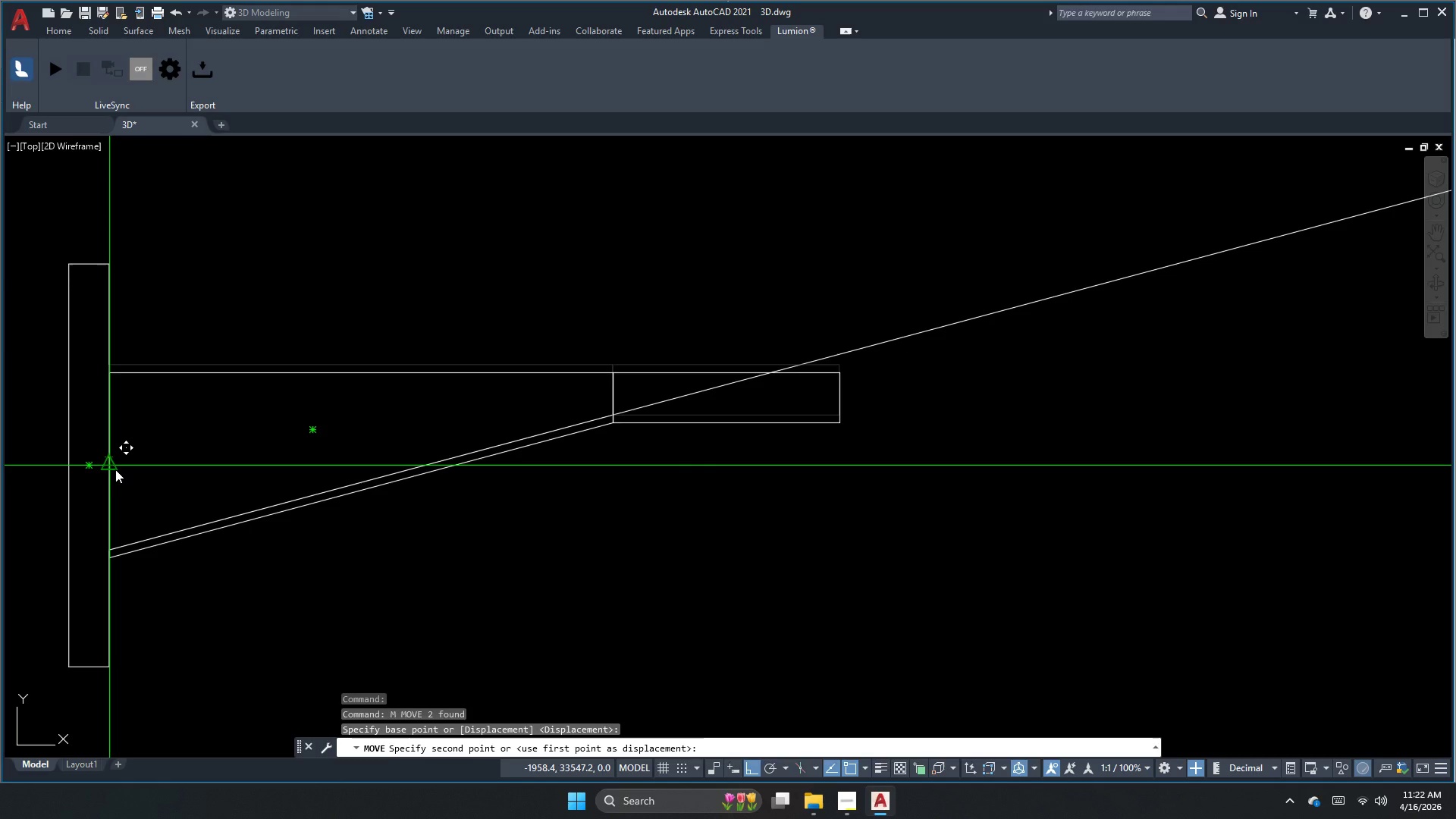 
left_click([115, 469])
 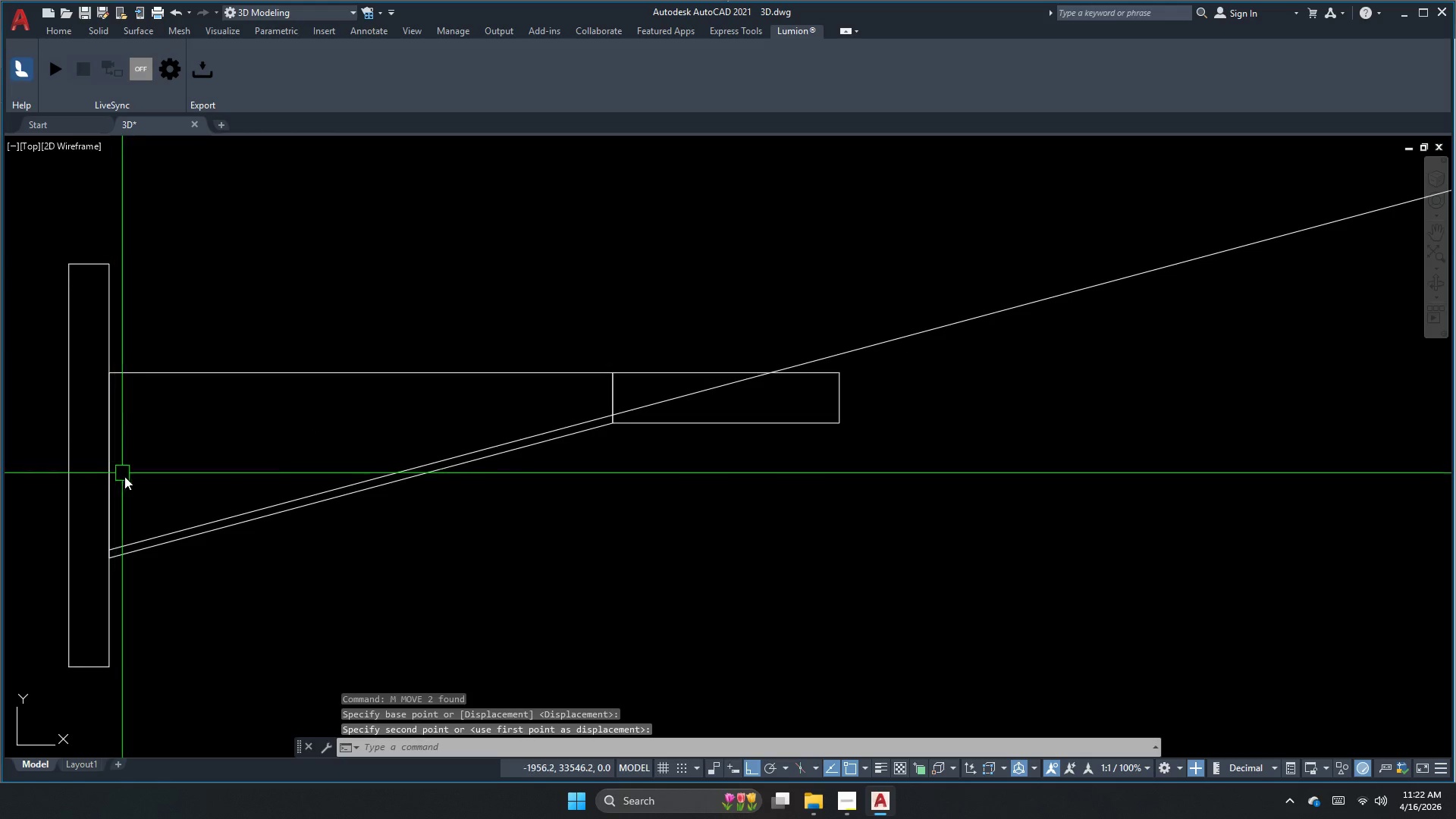 
key(Escape)
 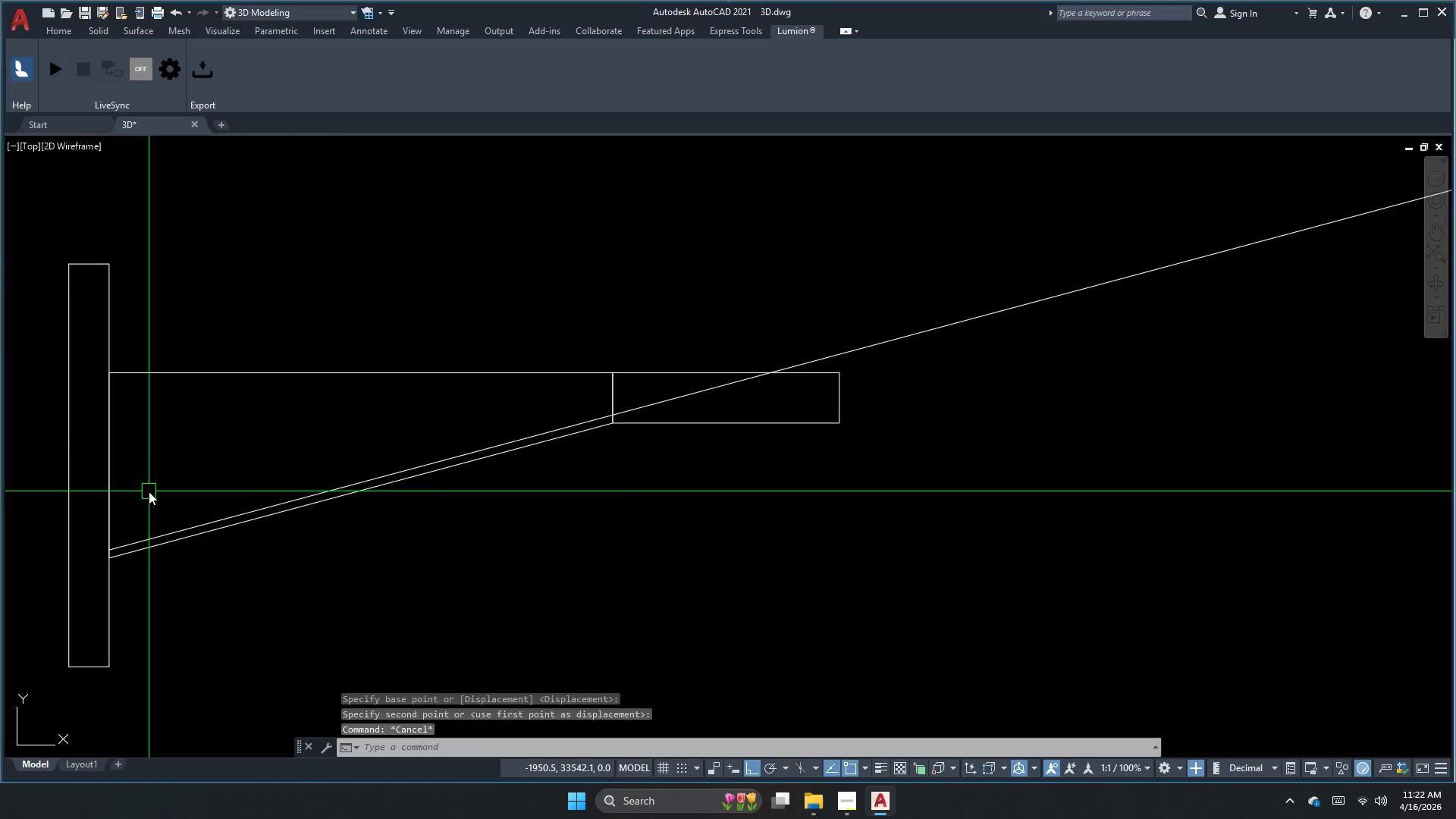 
key(Escape)
 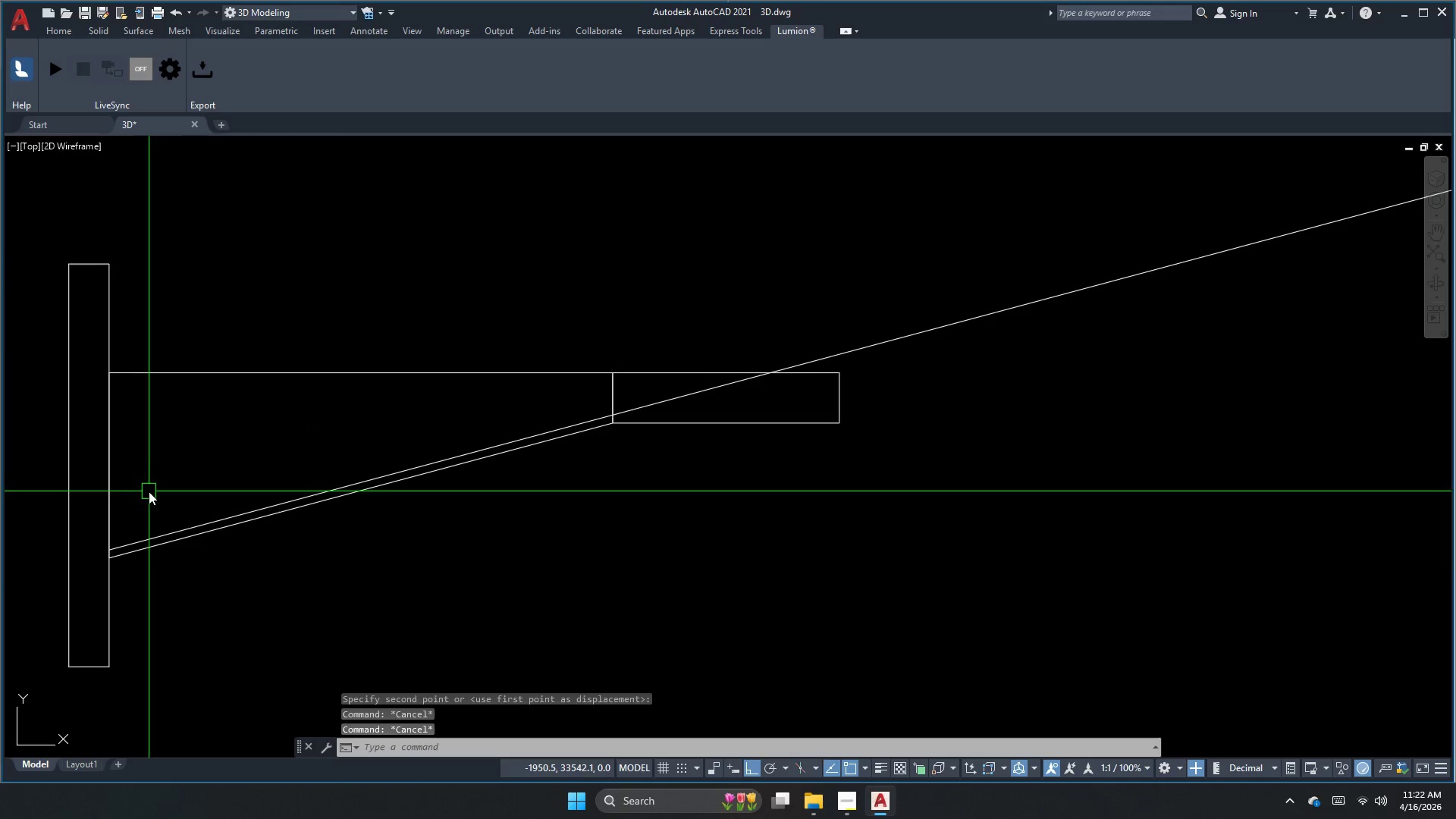 
key(Escape)
 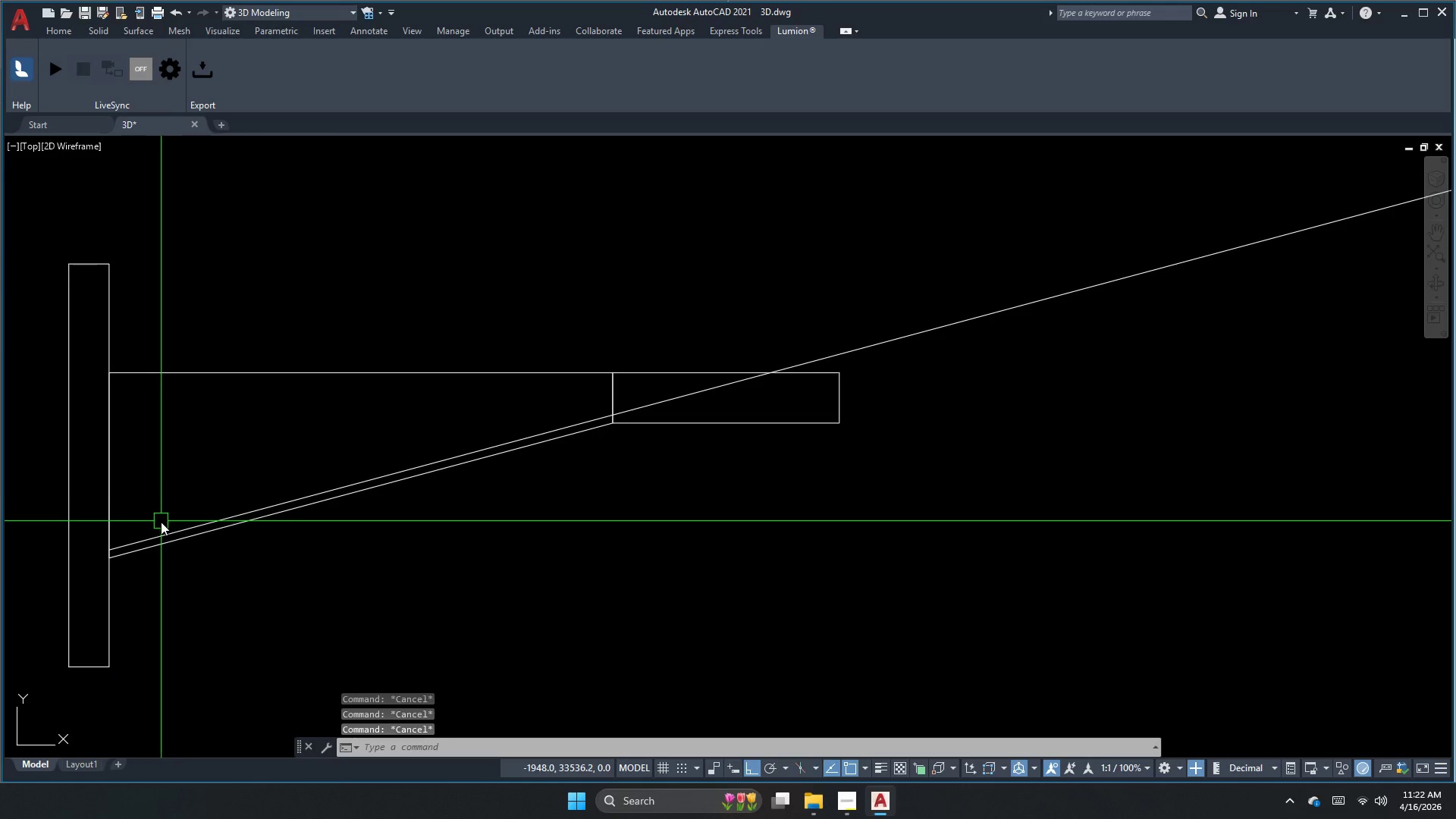 
left_click([161, 522])
 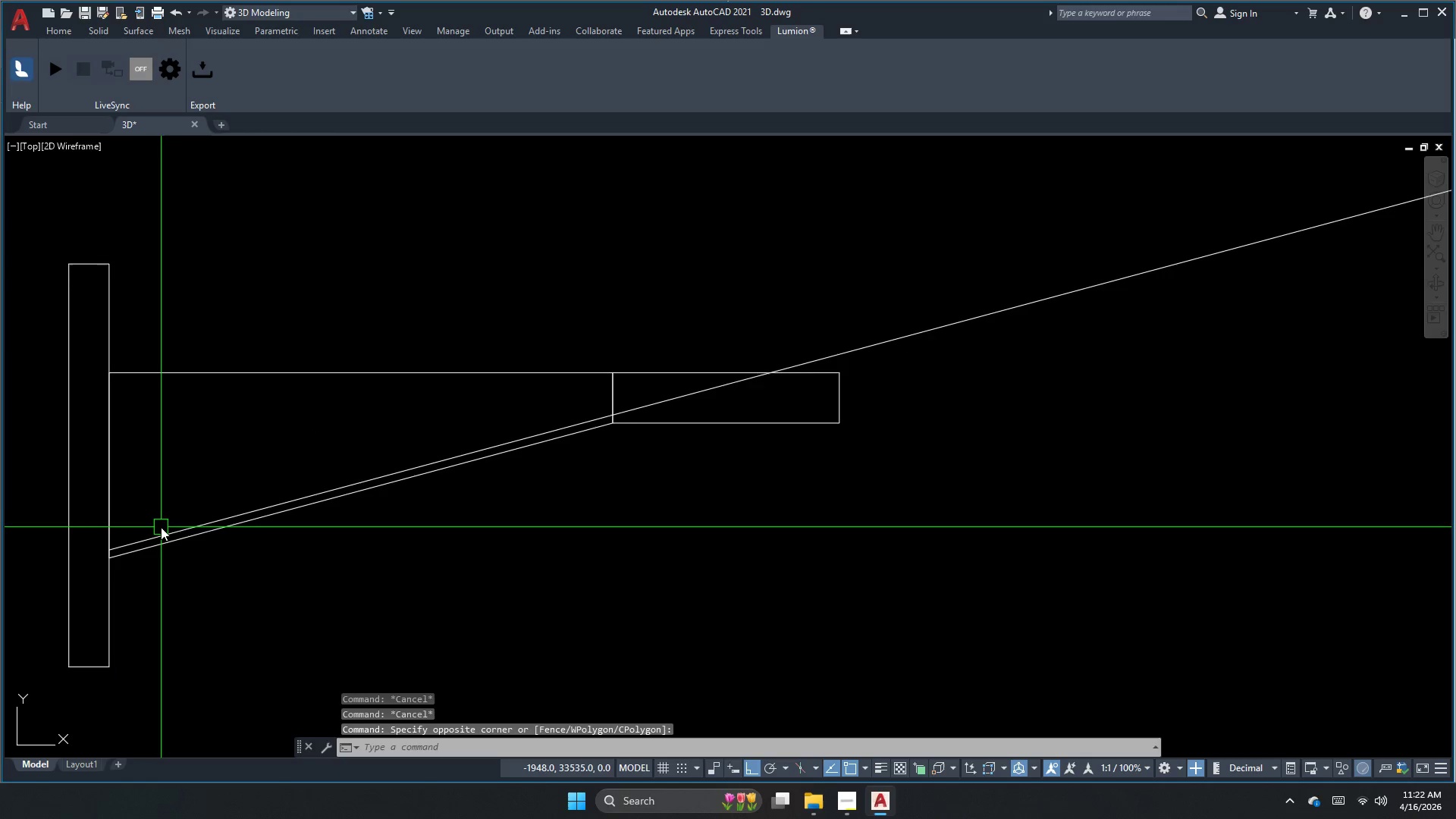 
left_click_drag(start_coordinate=[161, 531], to_coordinate=[161, 537])
 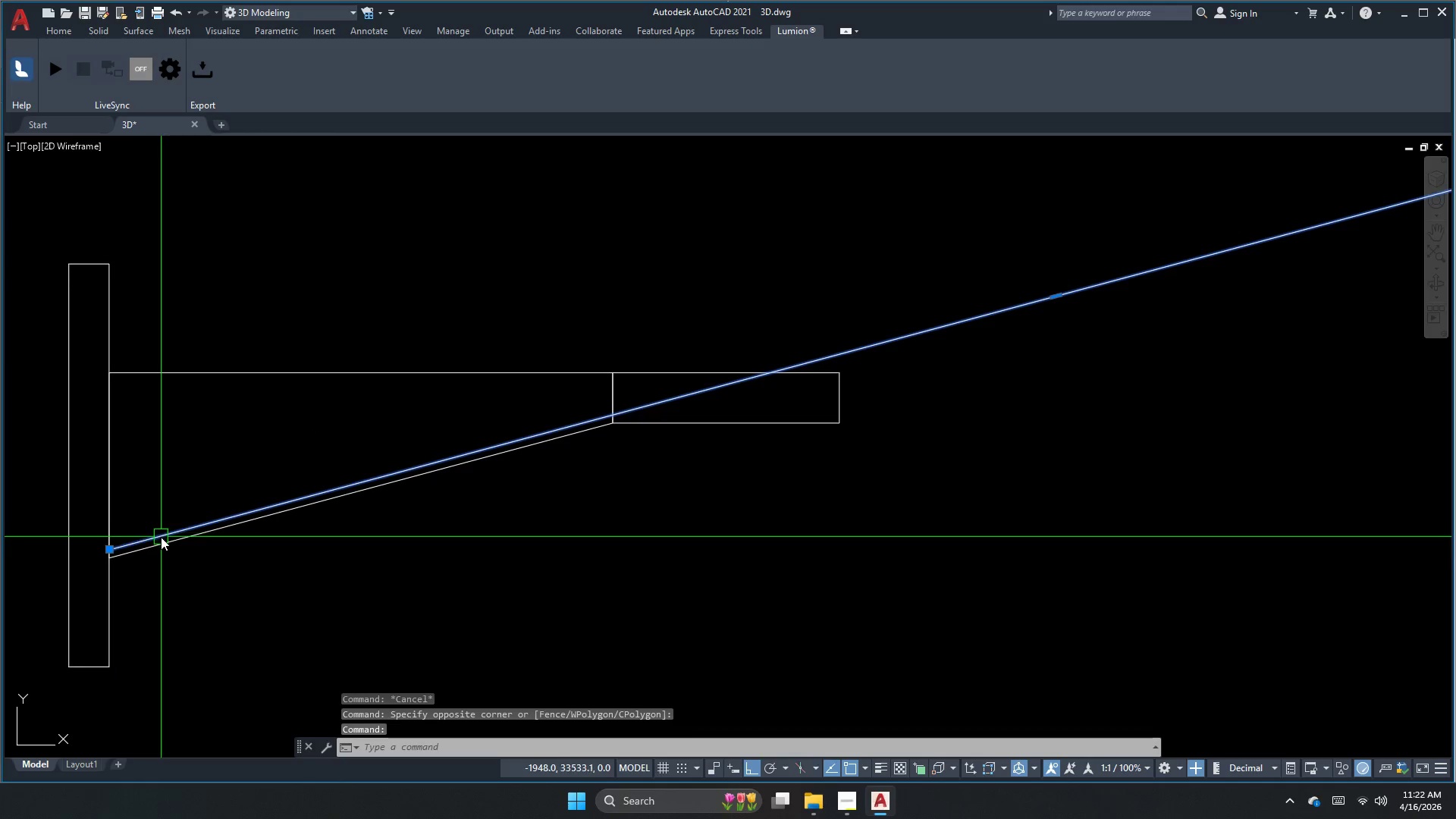 
key(E)
 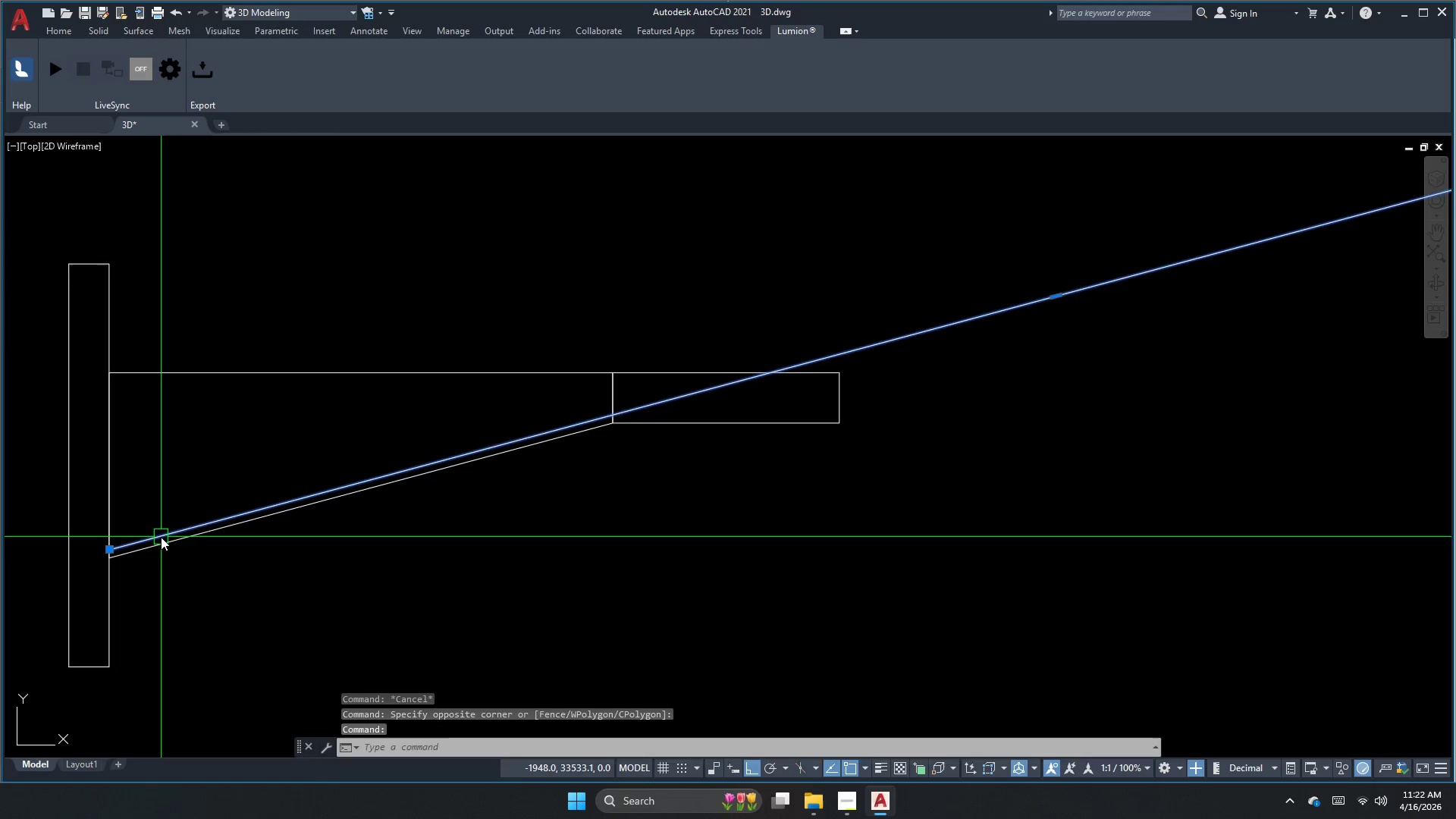 
key(Space)
 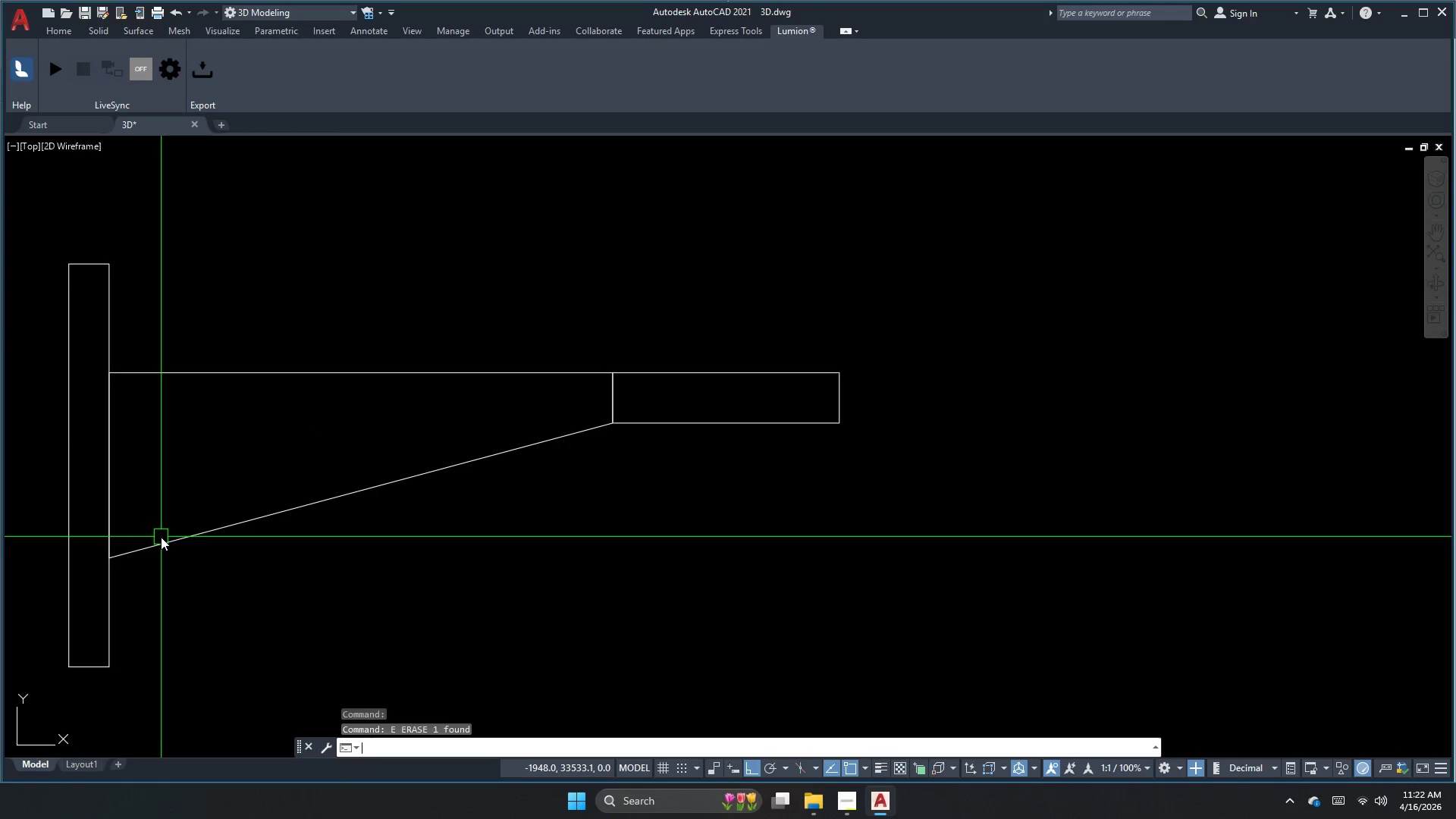 
key(Escape)
 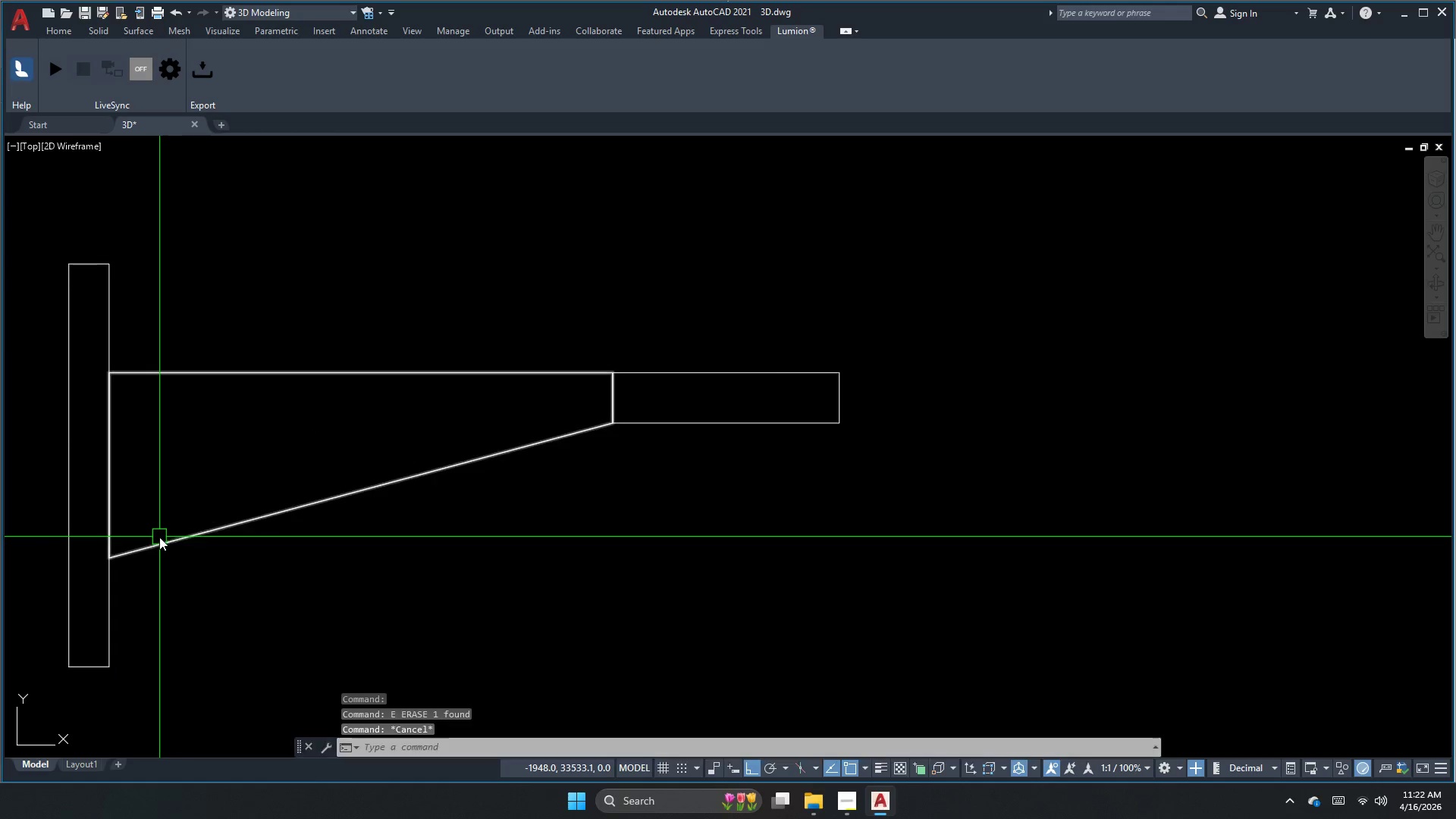 
key(Escape)
type(dan  )
key(Escape)
type(dli)
 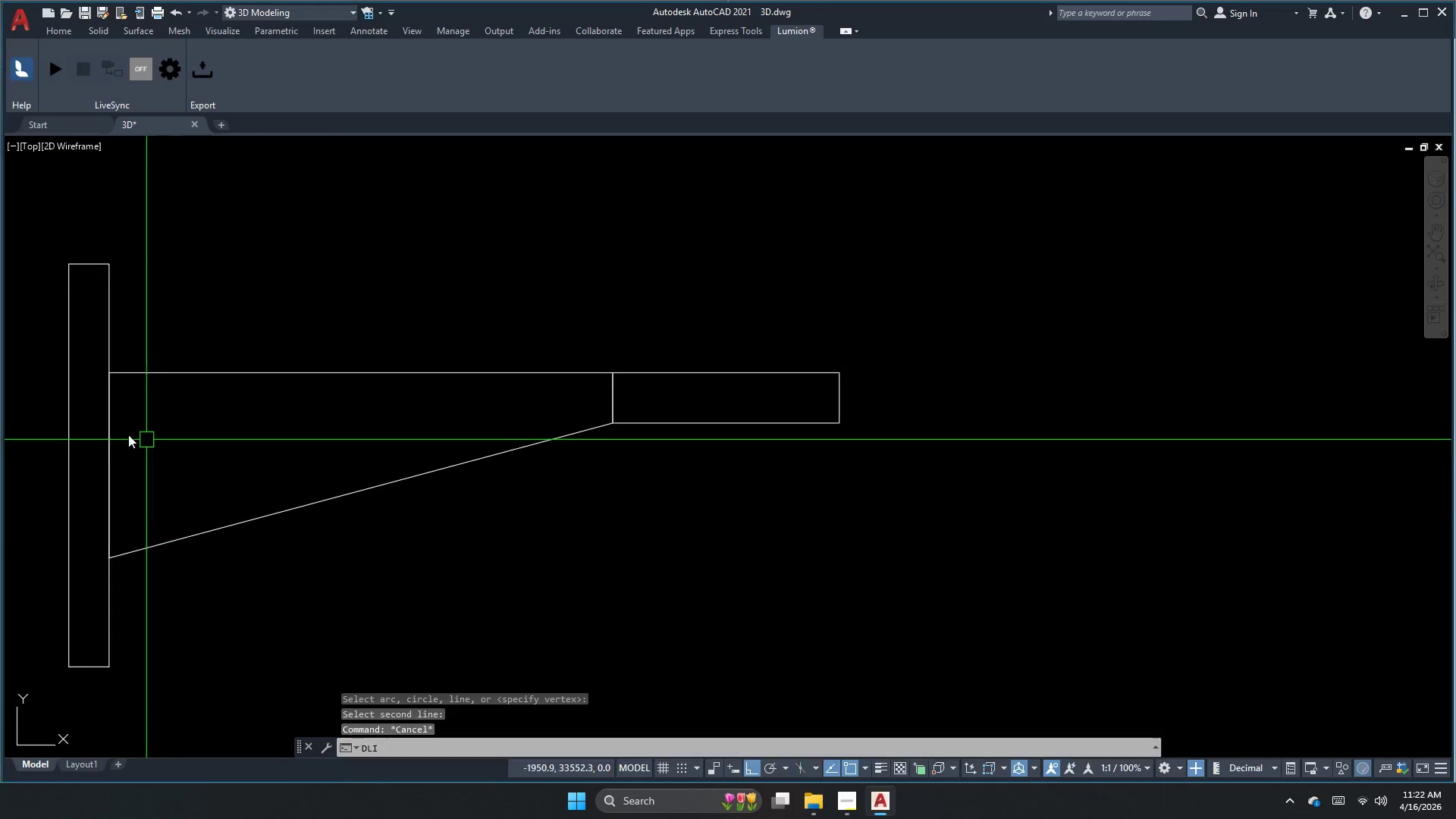 
key(Space)
 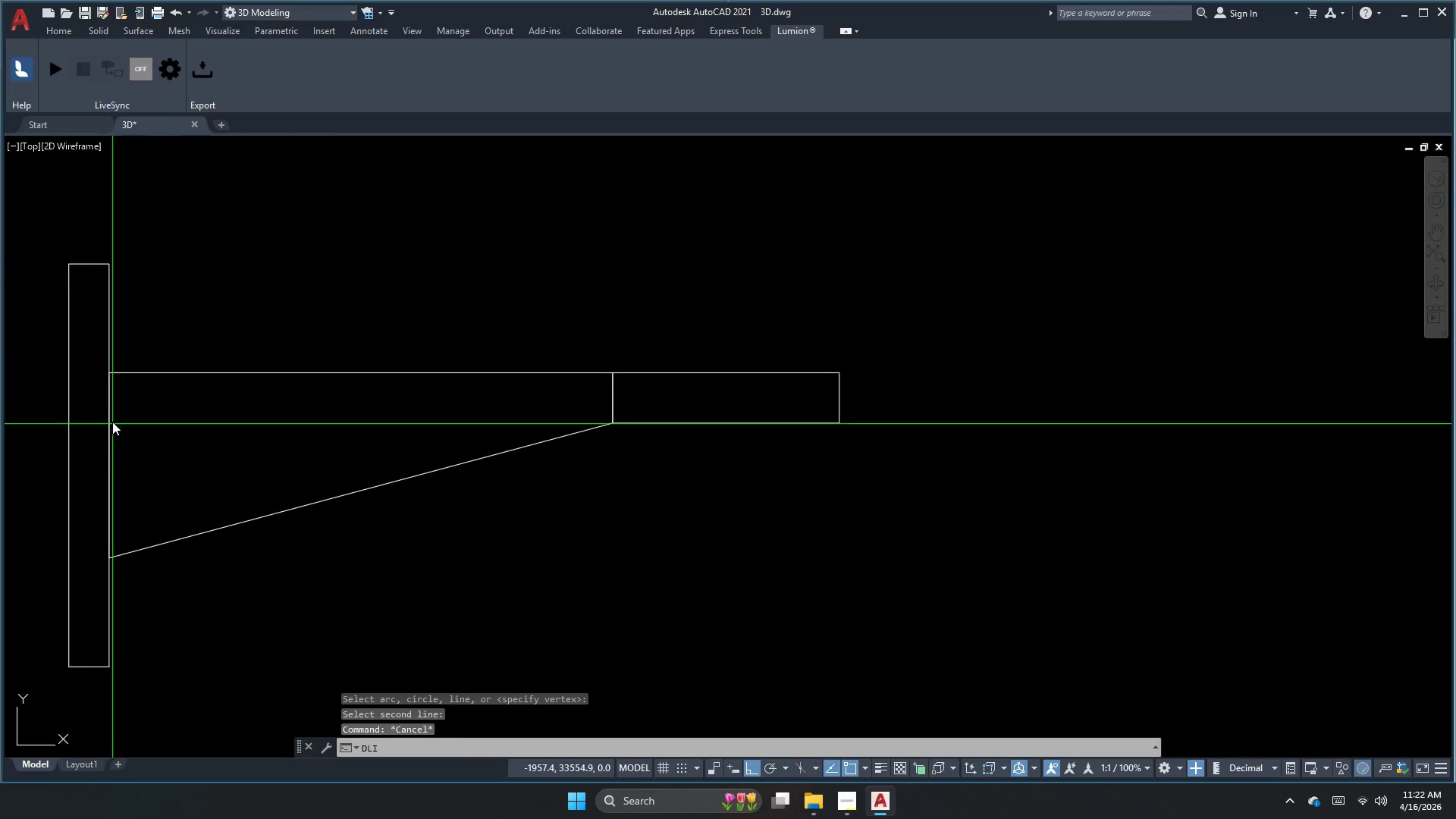 
key(Space)
 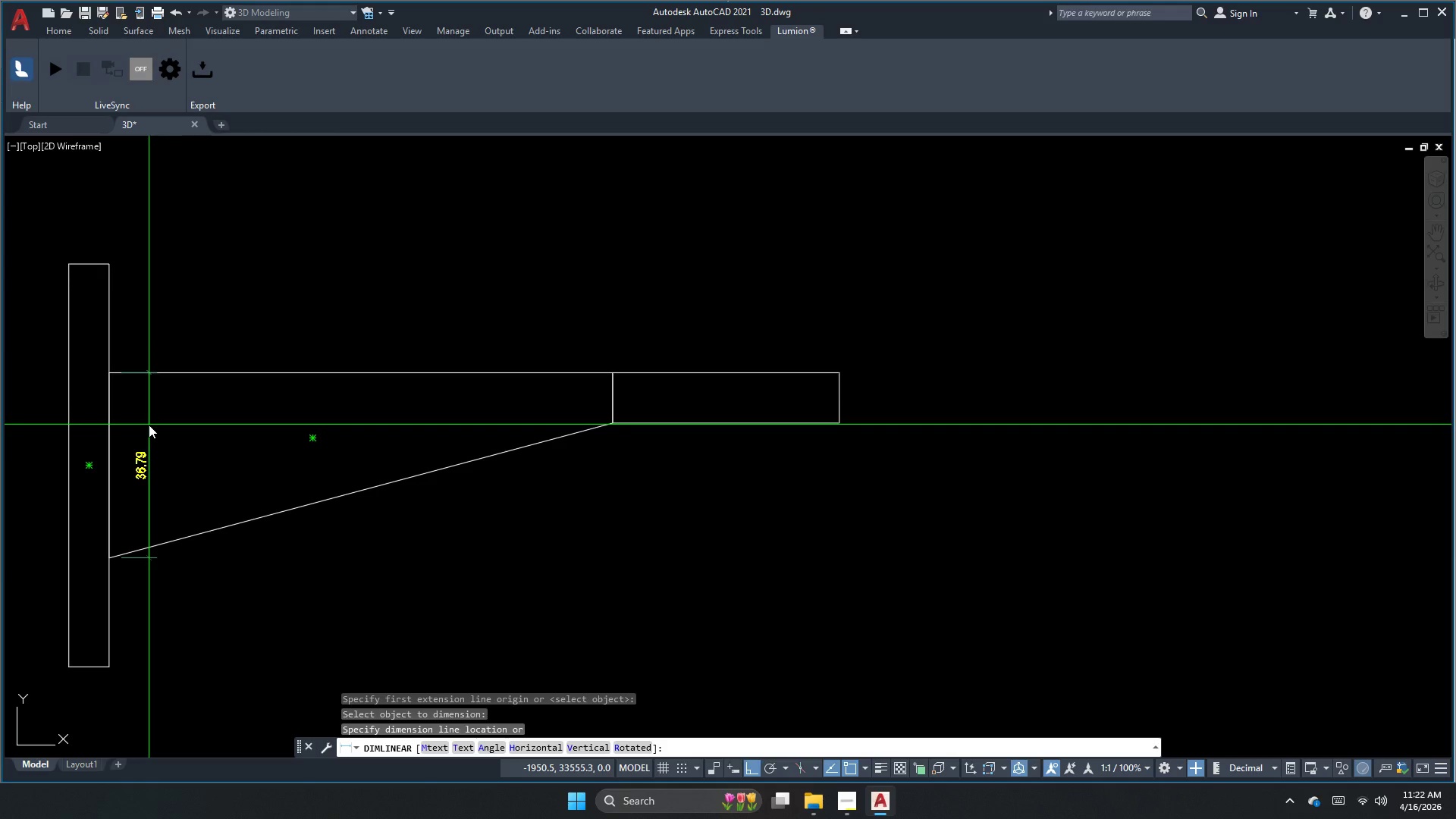 
left_click_drag(start_coordinate=[160, 408], to_coordinate=[167, 416])
 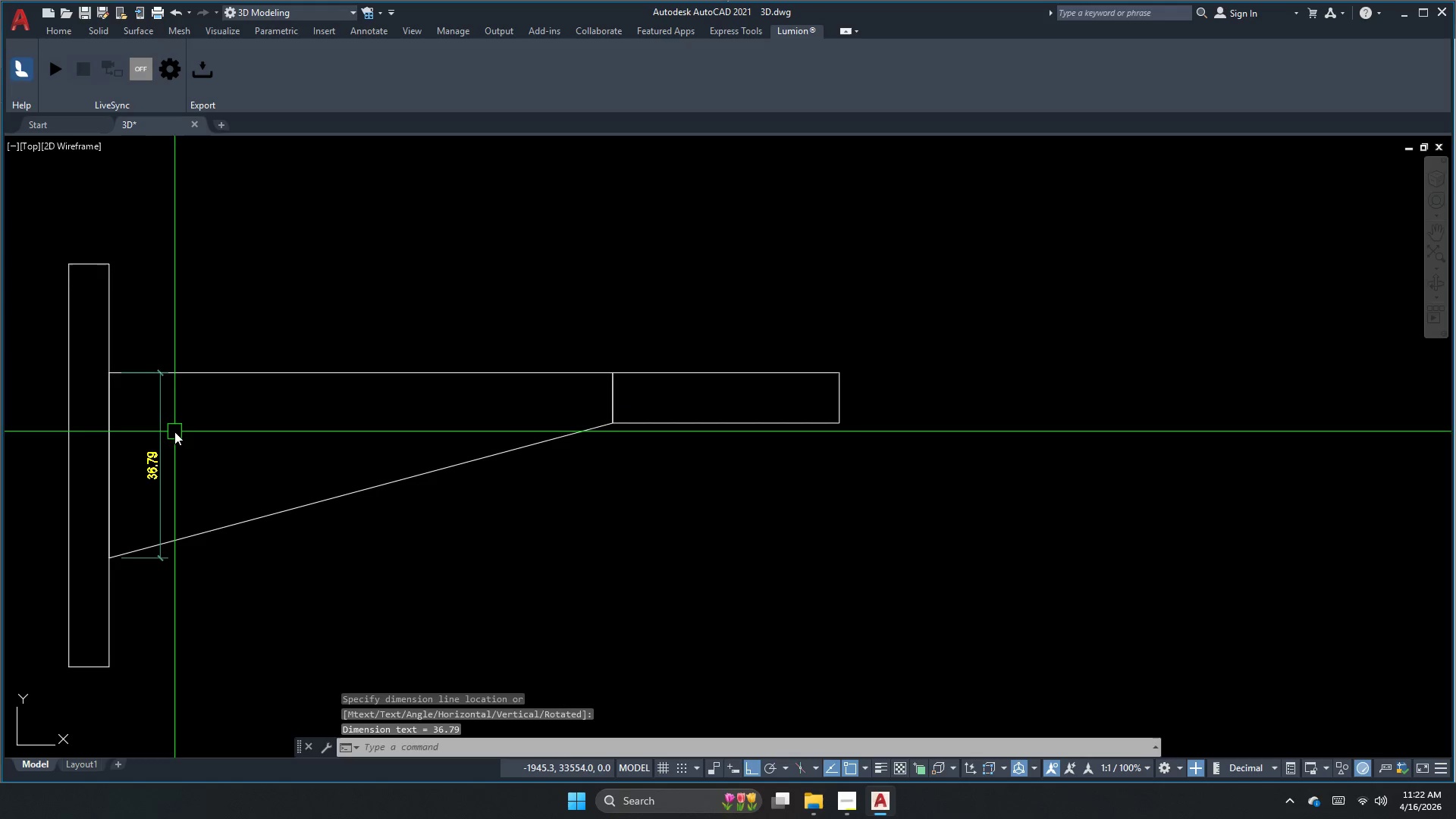 
left_click_drag(start_coordinate=[168, 416], to_coordinate=[143, 400])
 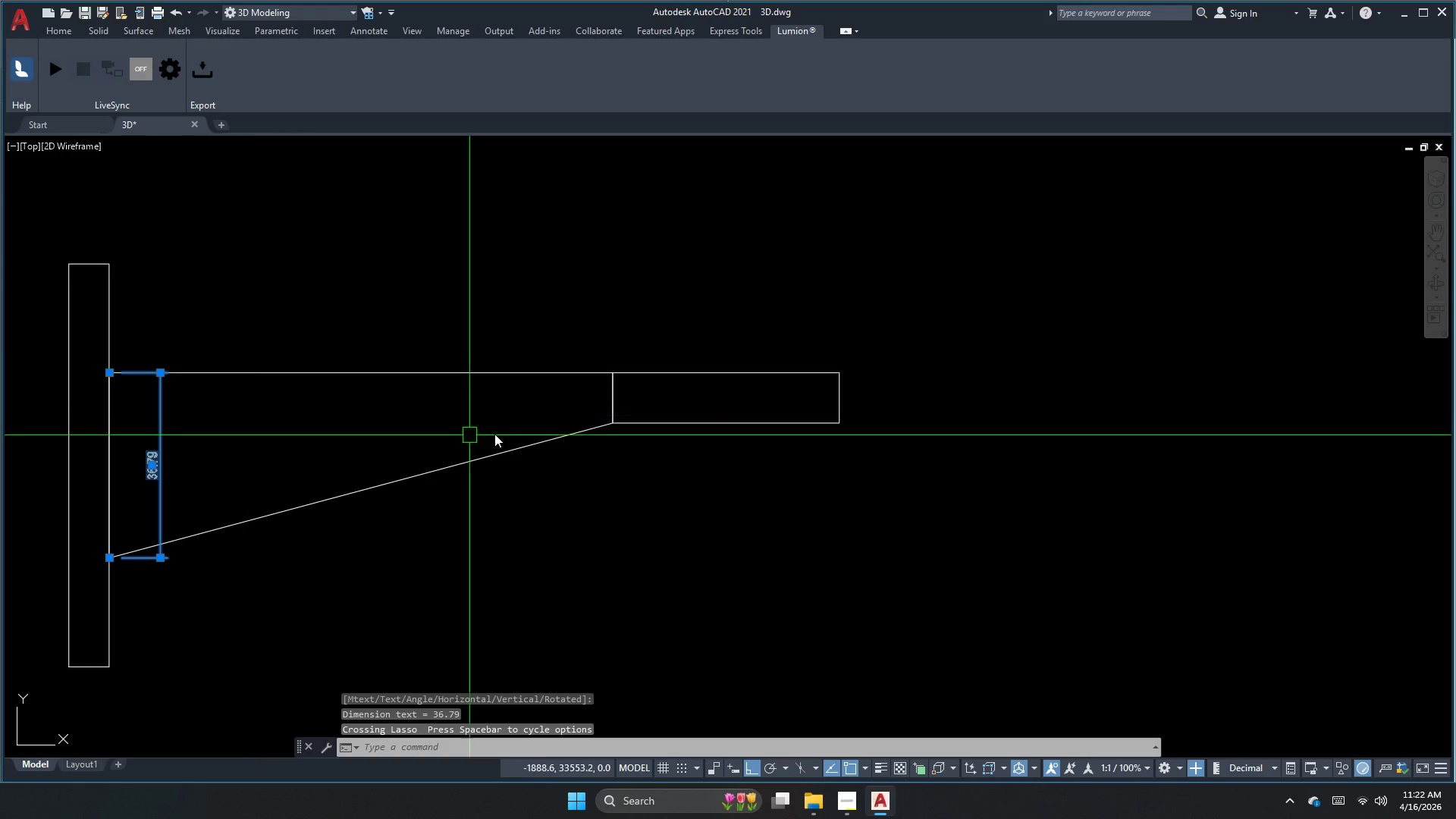 
key(E)
 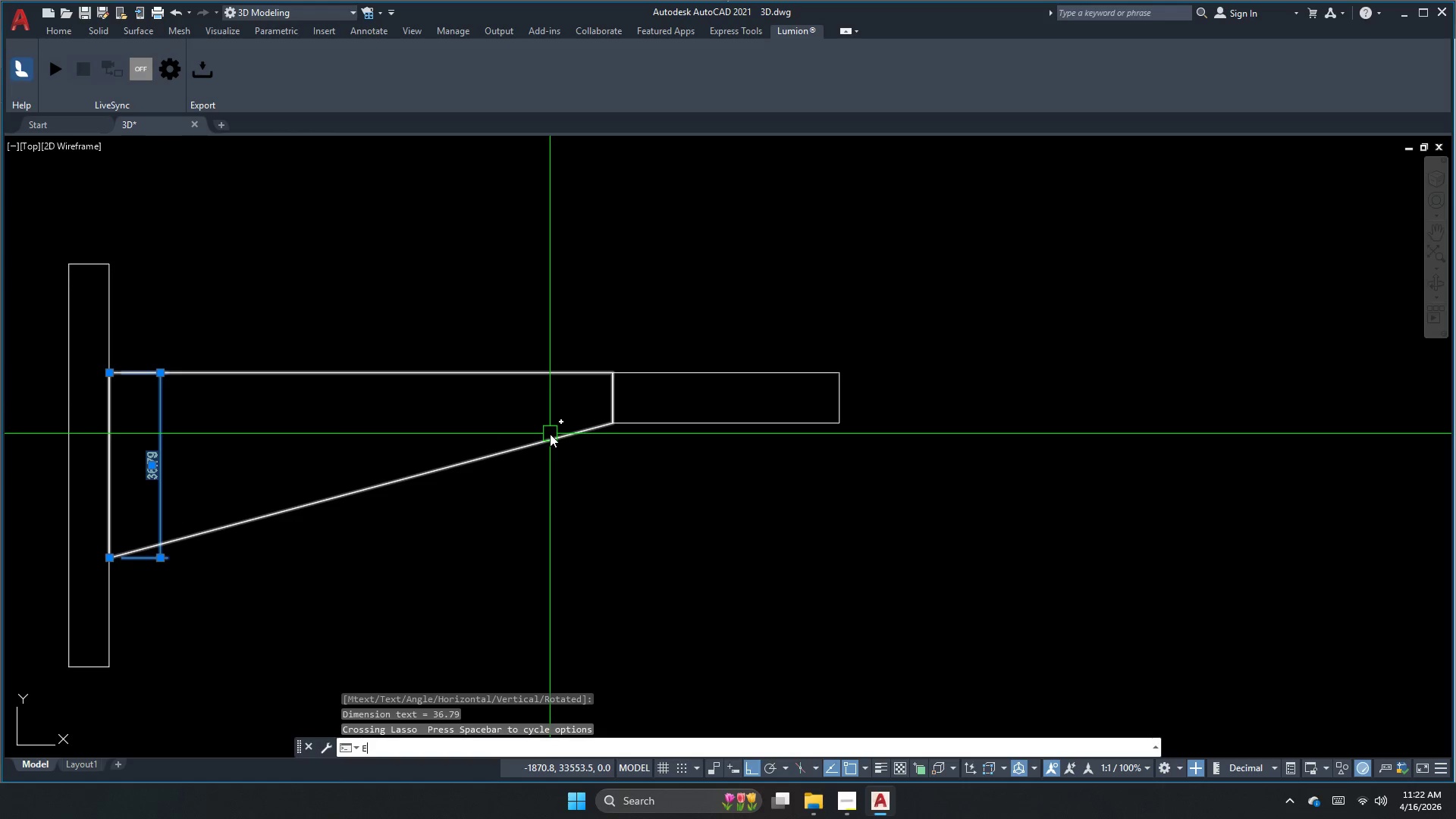 
key(Space)
 